 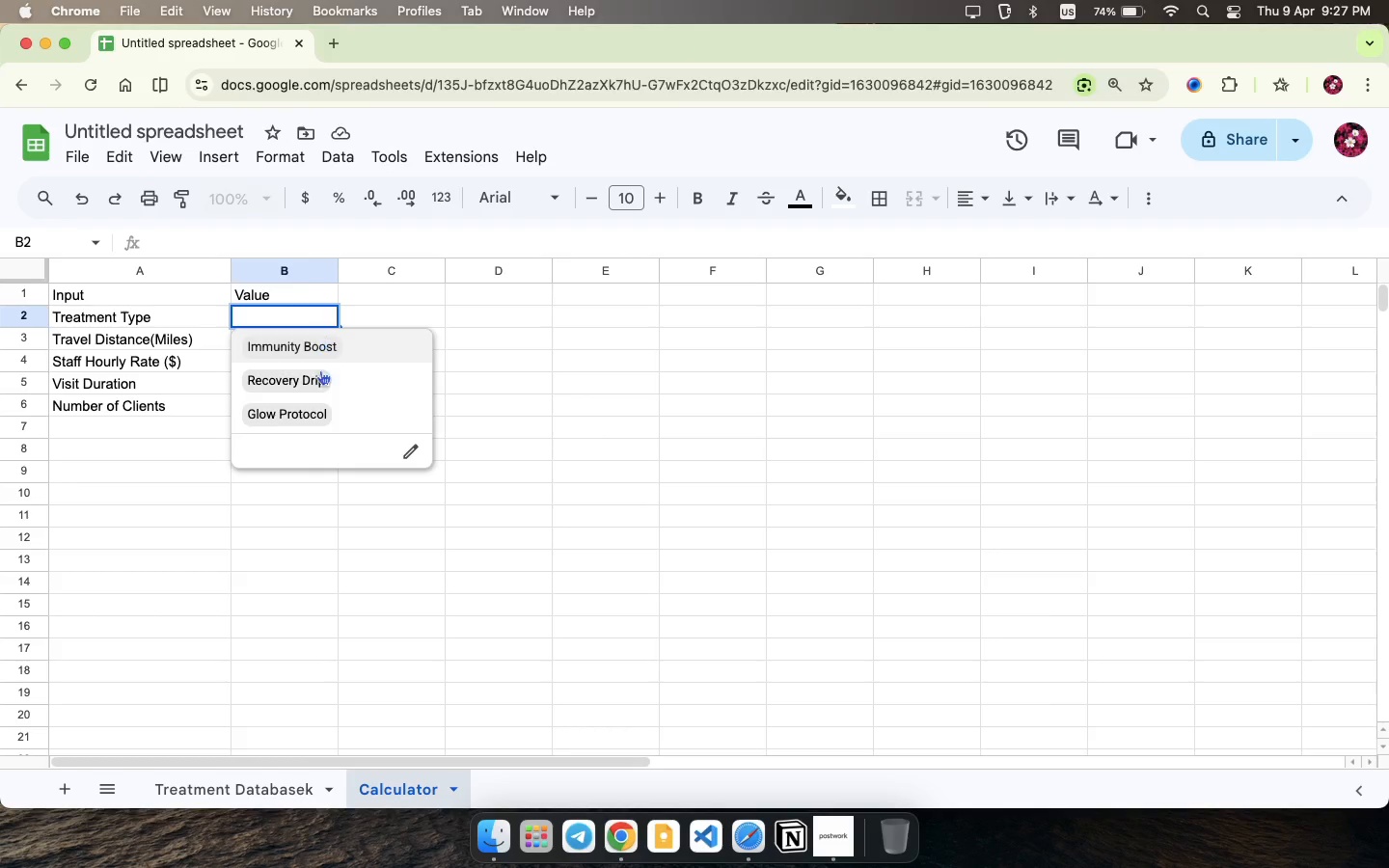 
left_click([413, 443])
 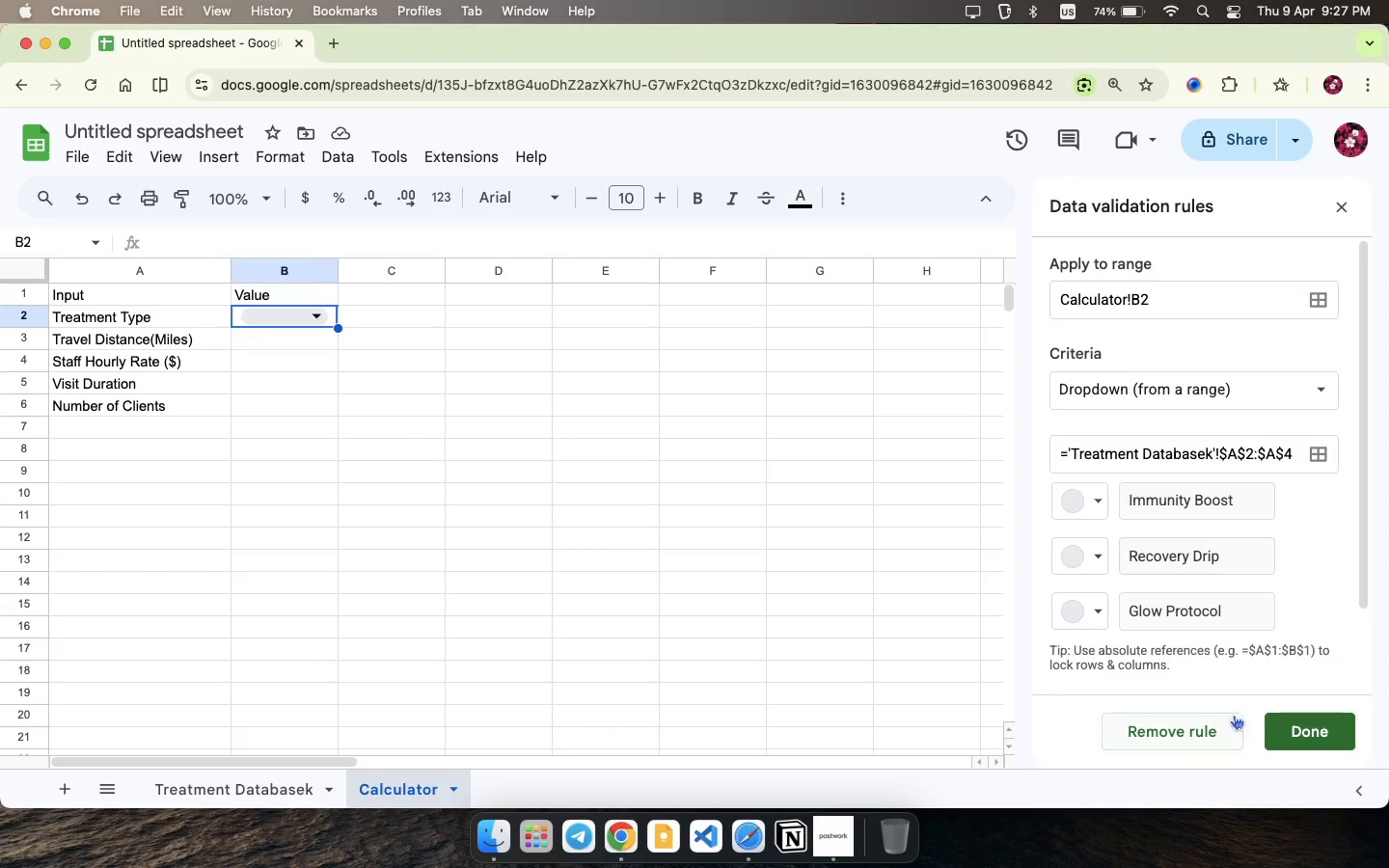 
scroll: coordinate [1230, 606], scroll_direction: up, amount: 2.0
 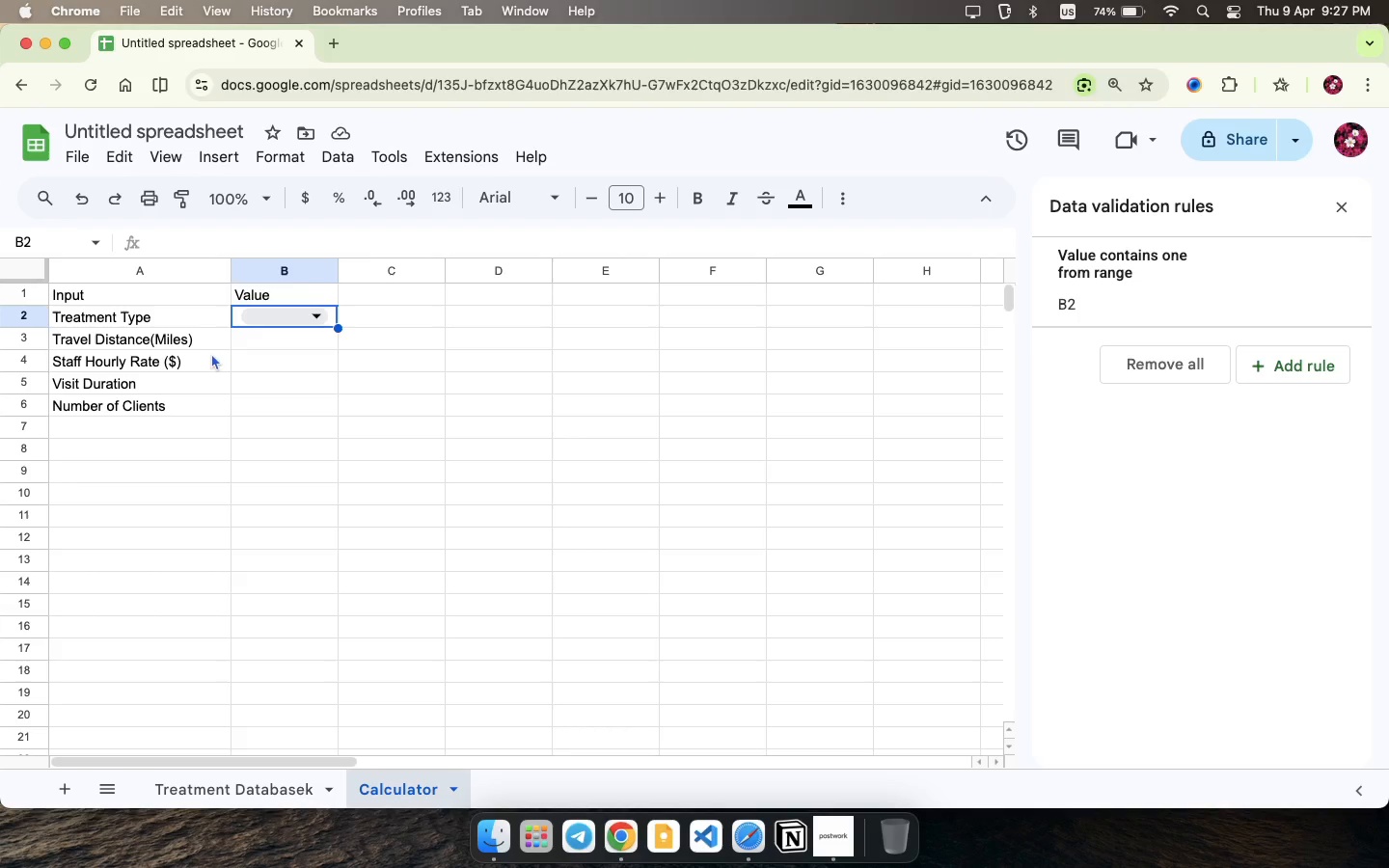 
wait(8.4)
 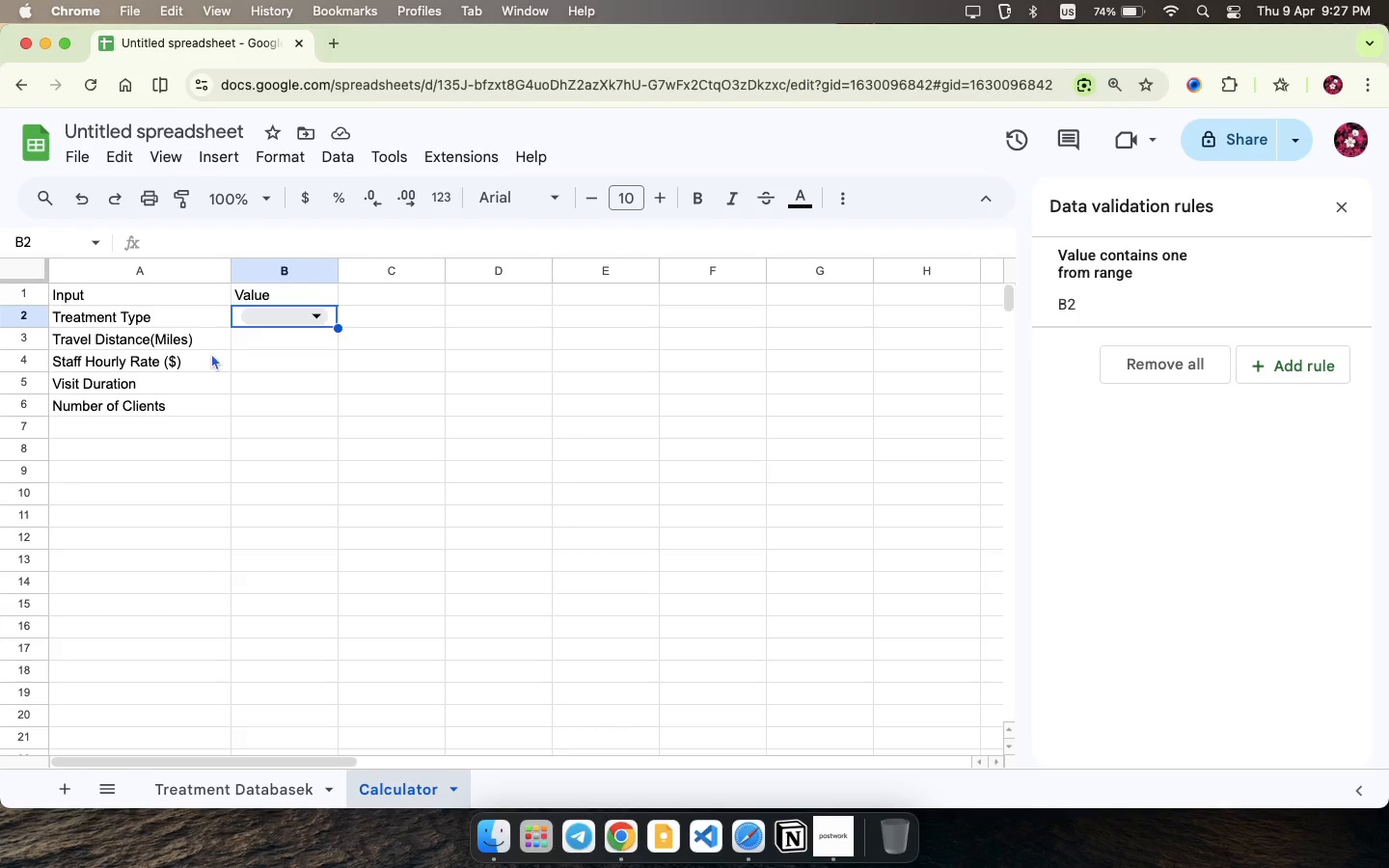 
left_click([260, 333])
 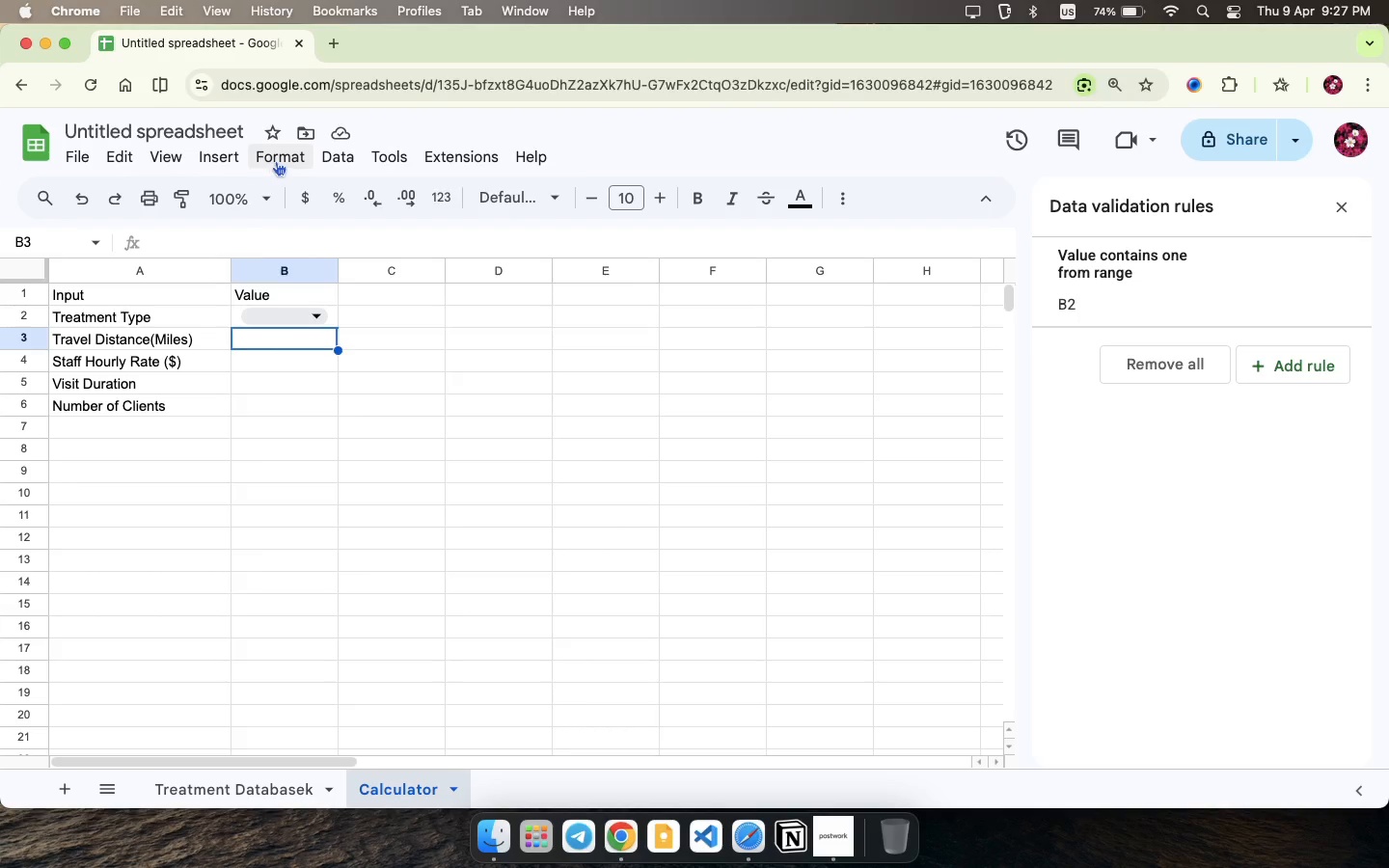 
left_click([276, 161])
 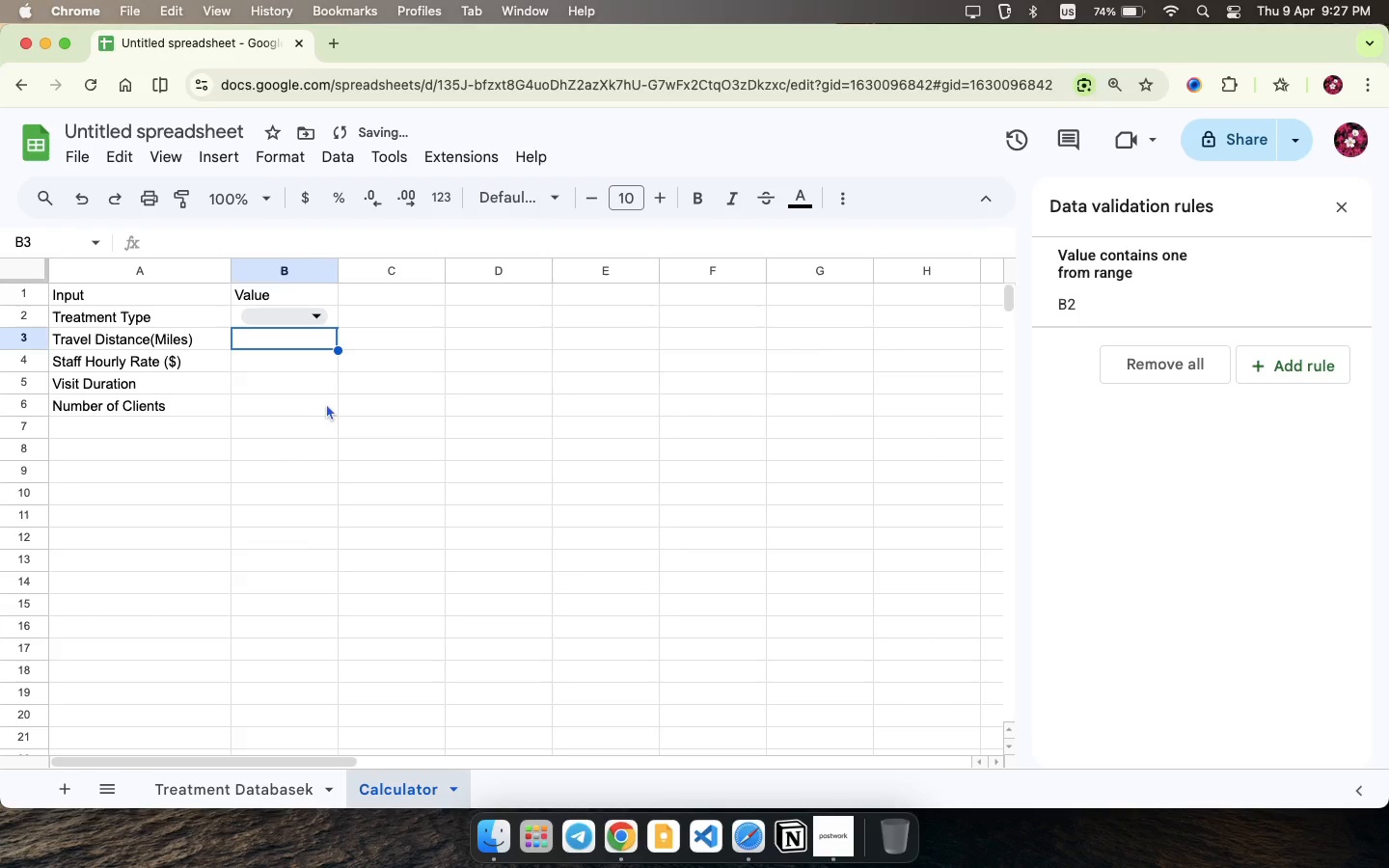 
left_click([303, 362])
 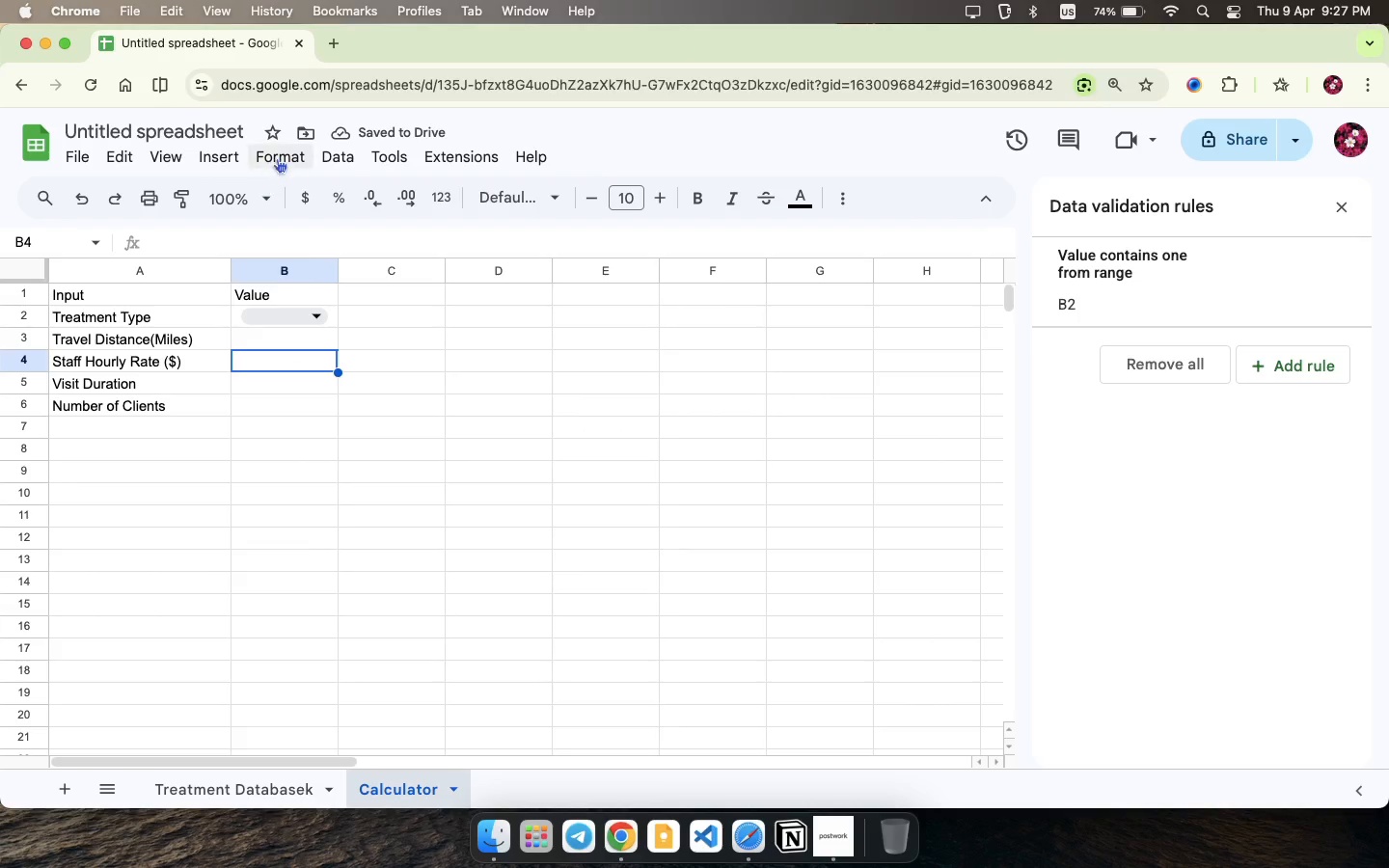 
left_click([277, 155])
 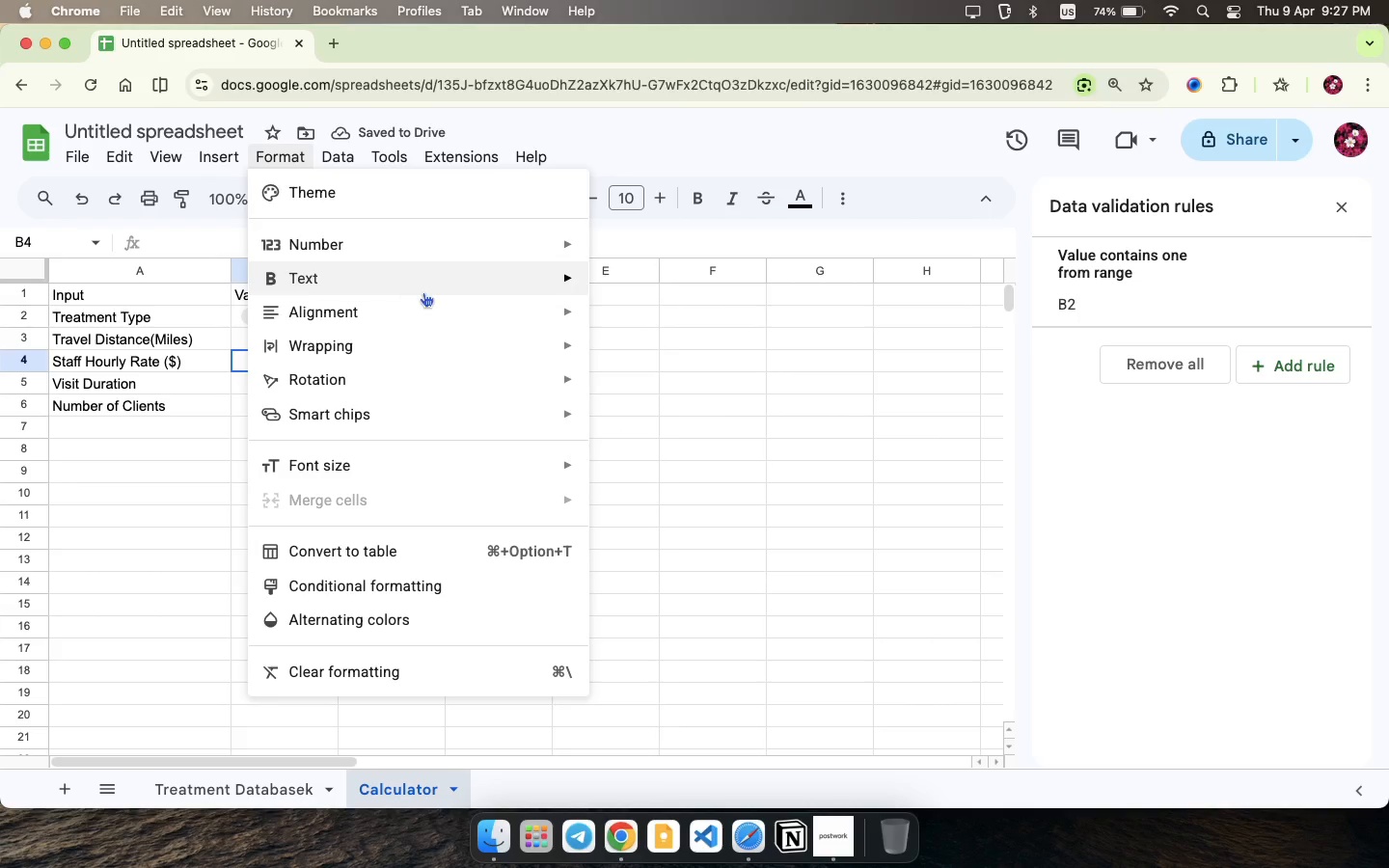 
mouse_move([427, 269])
 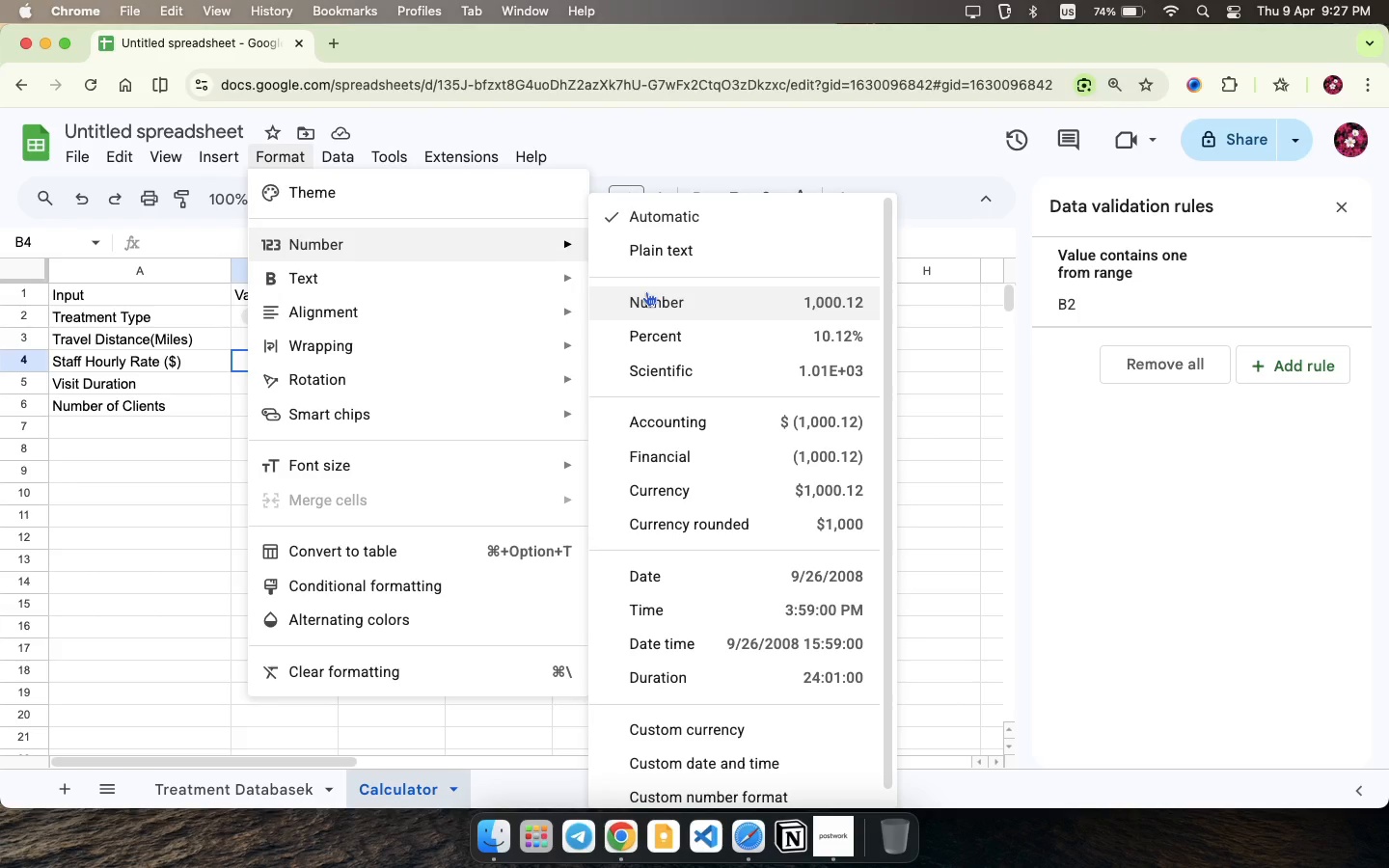 
left_click([646, 291])
 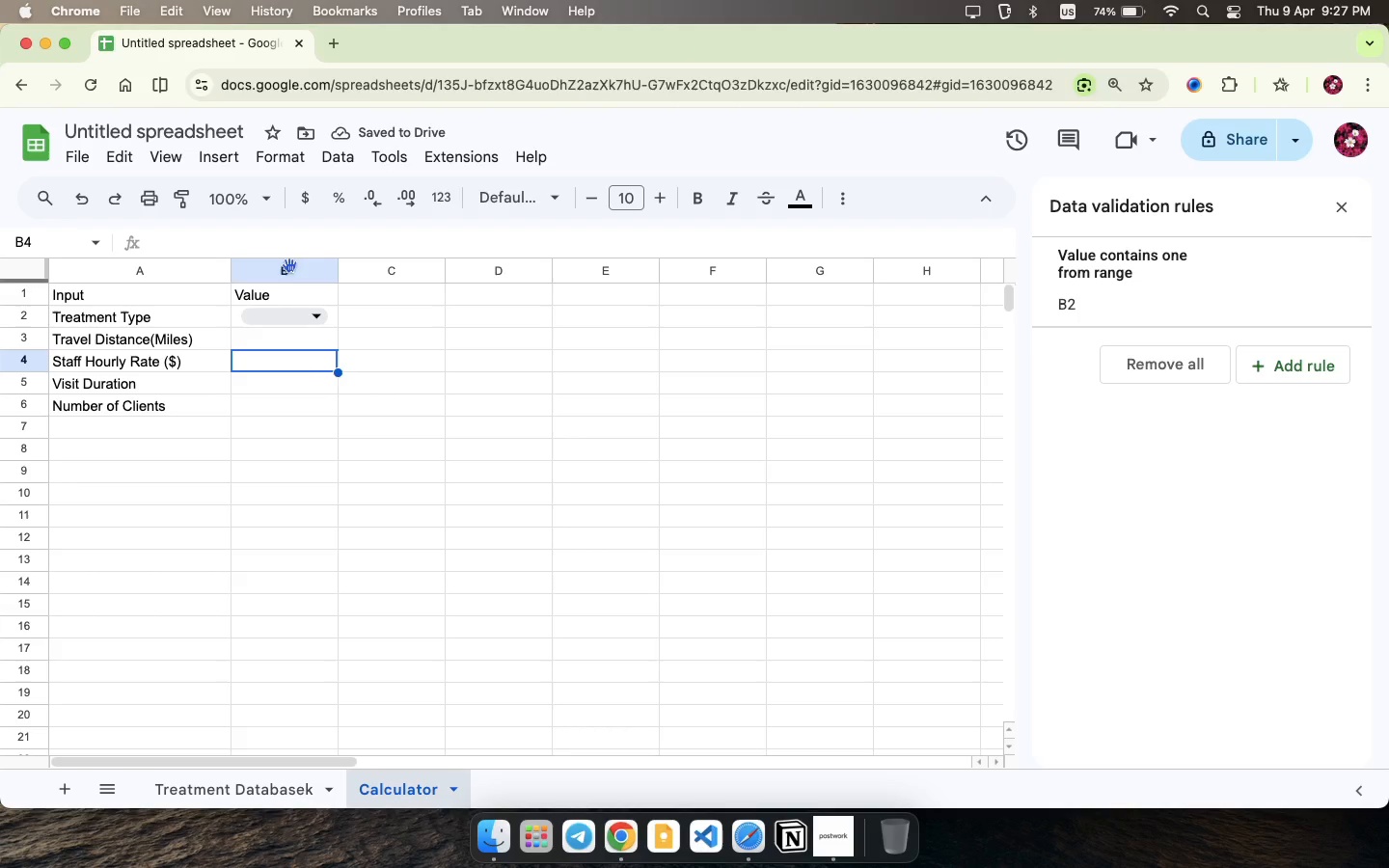 
left_click([272, 165])
 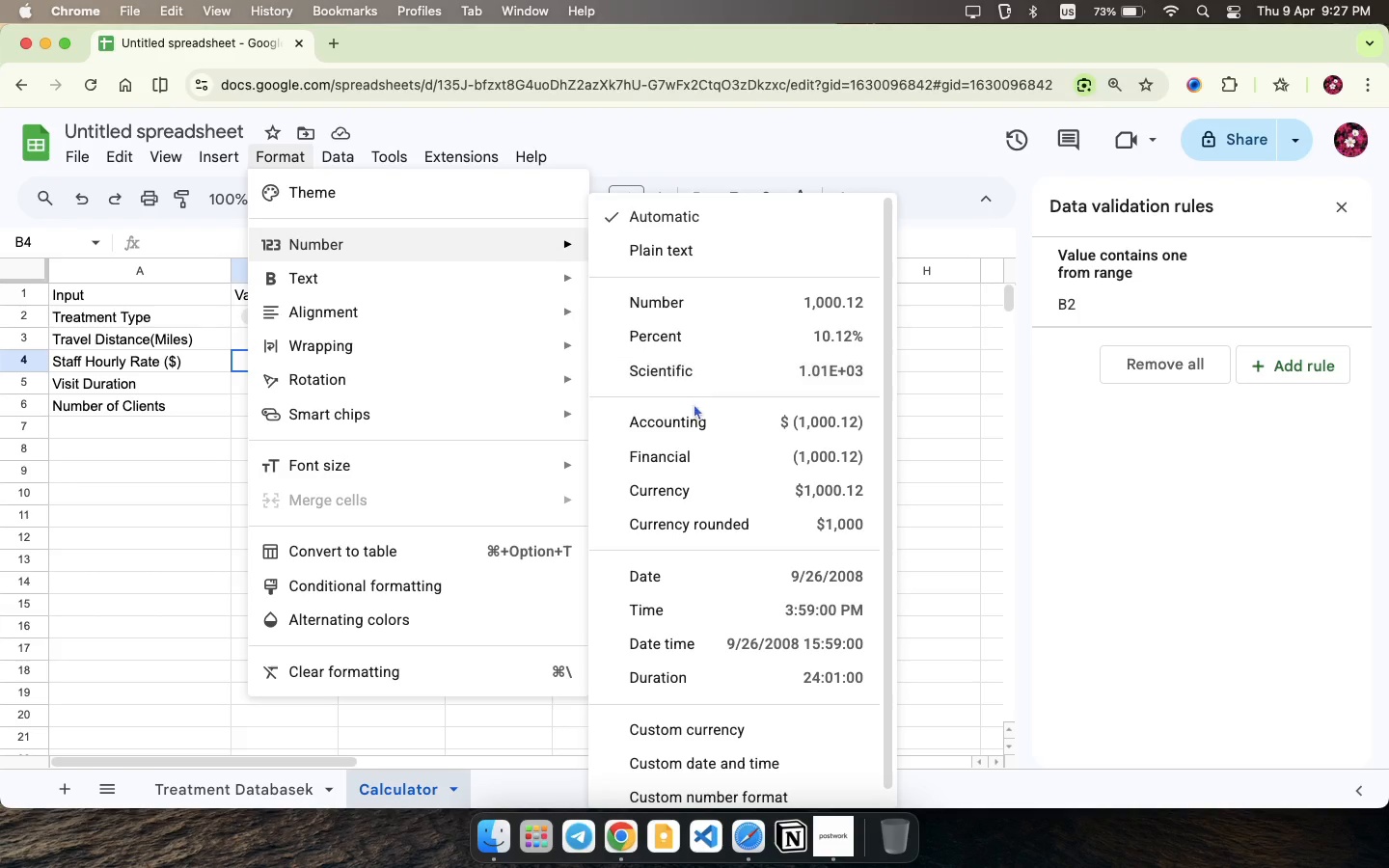 
left_click([697, 499])
 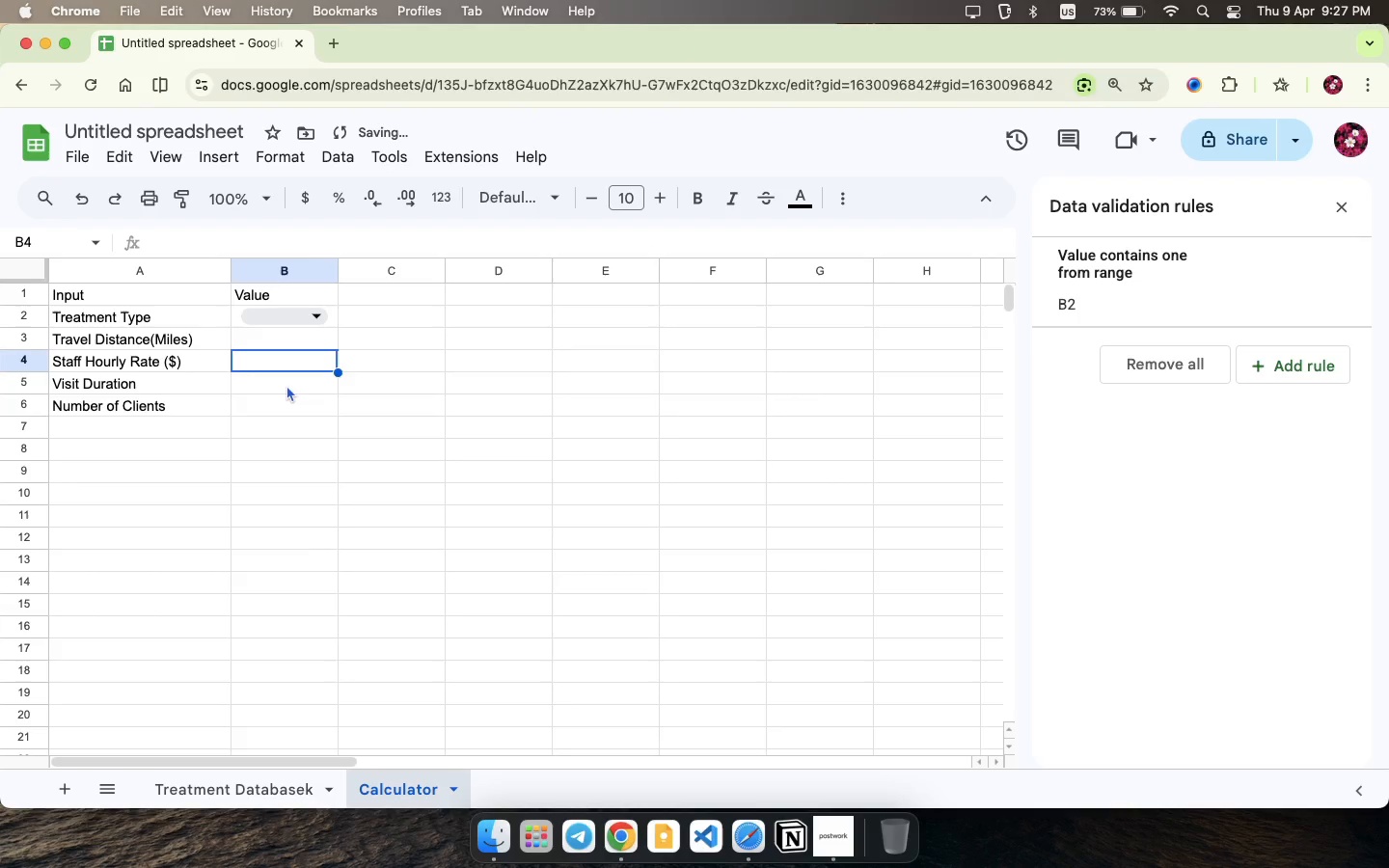 
left_click([286, 385])
 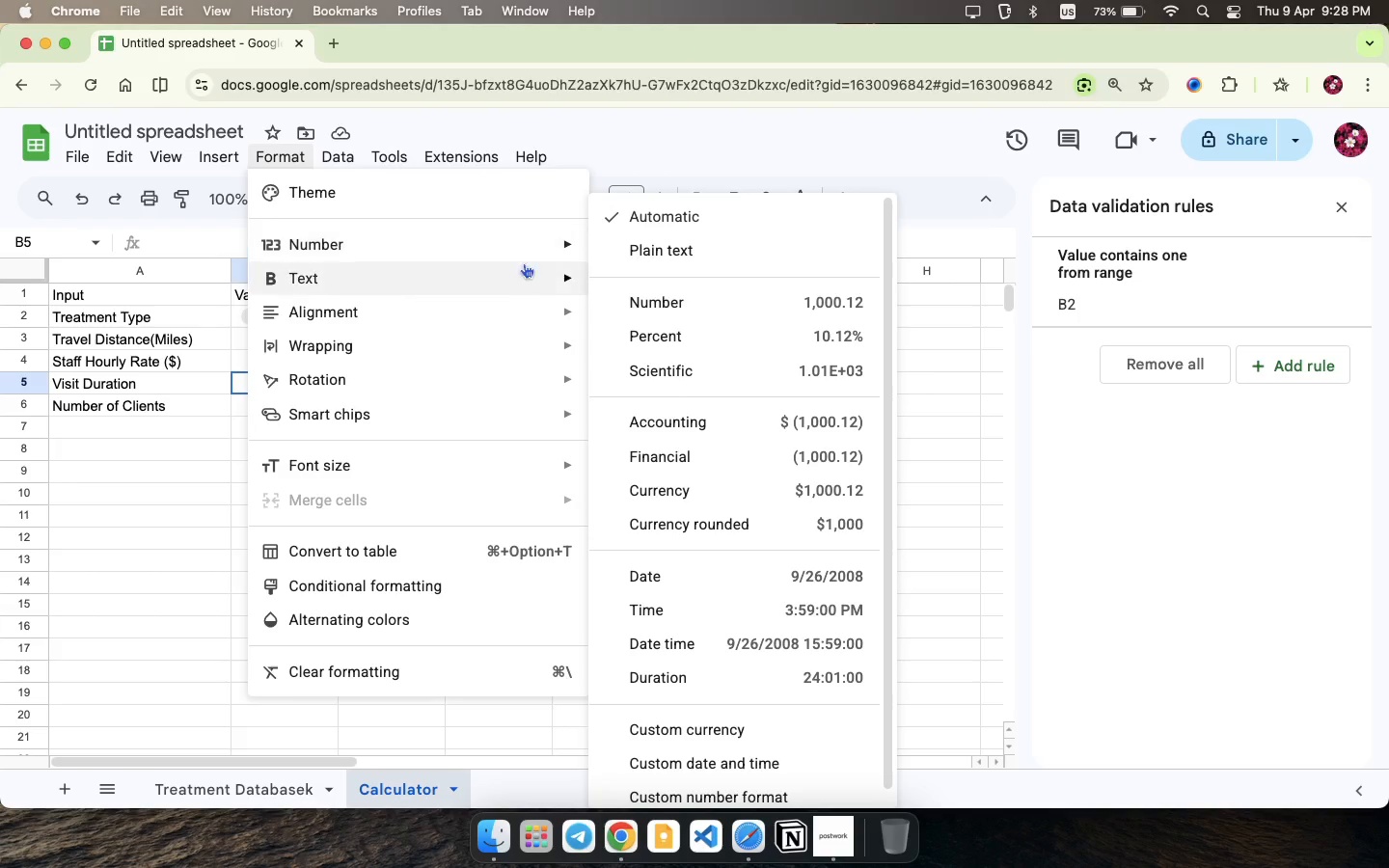 
left_click([663, 300])
 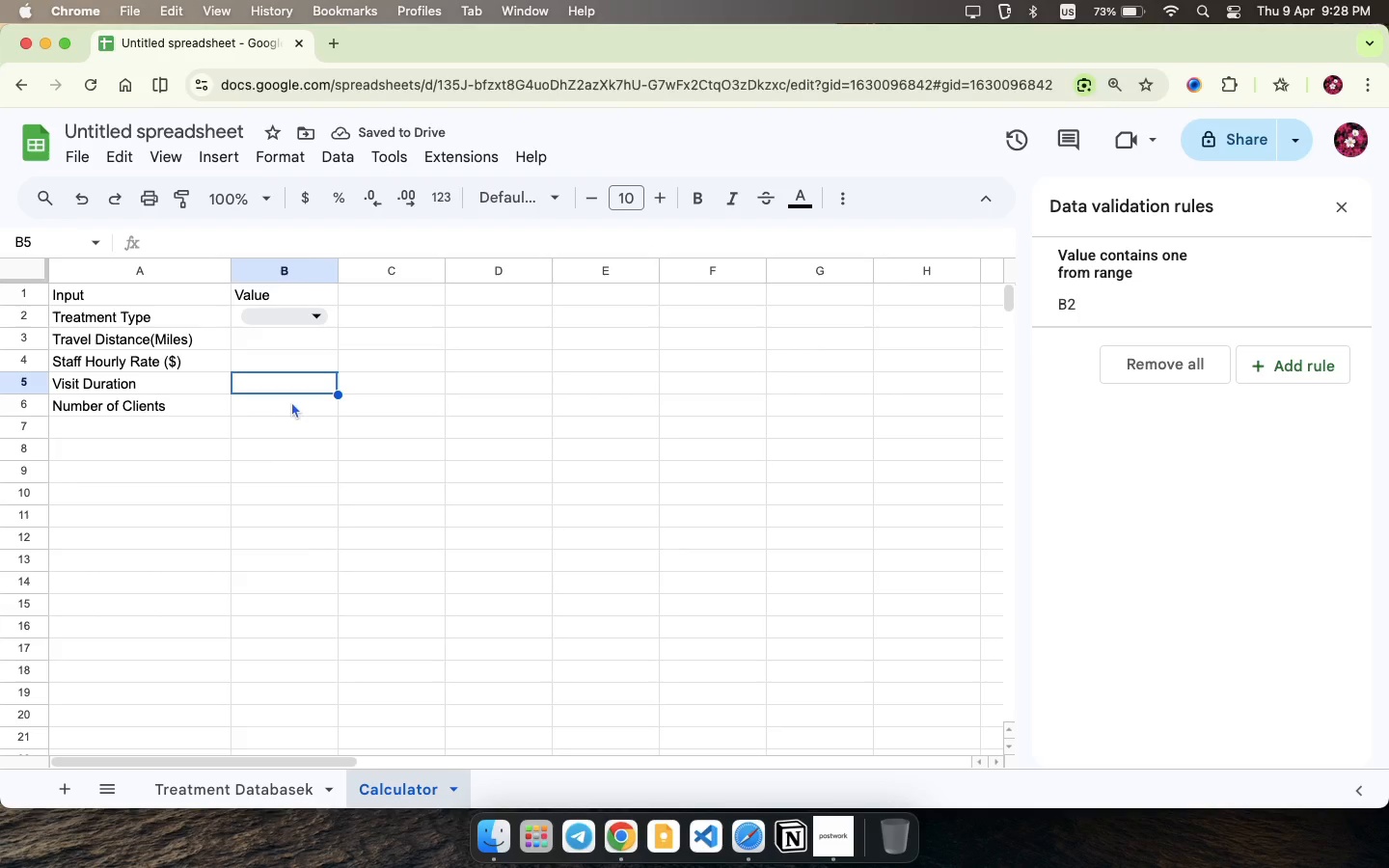 
left_click([291, 401])
 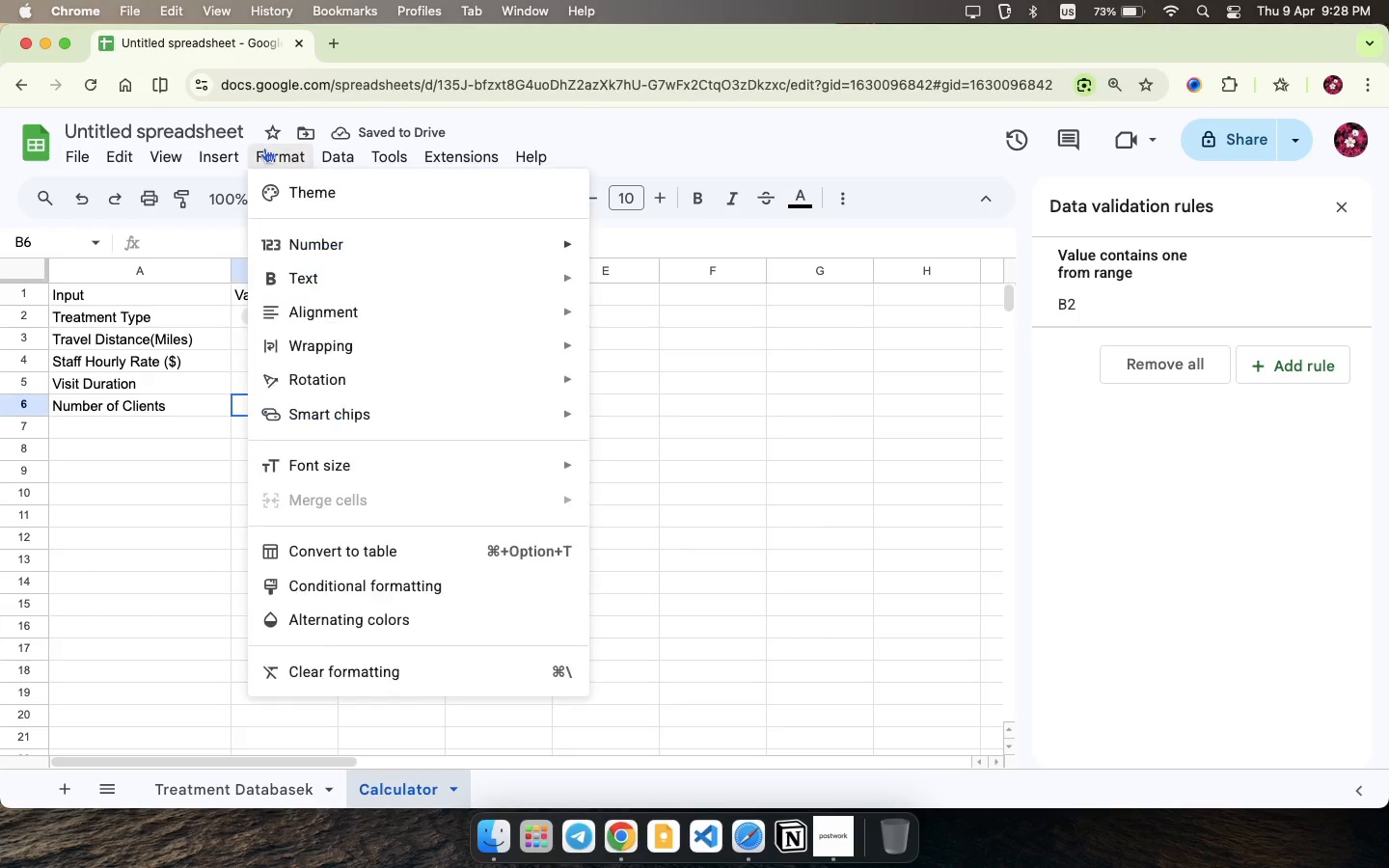 
left_click([264, 148])
 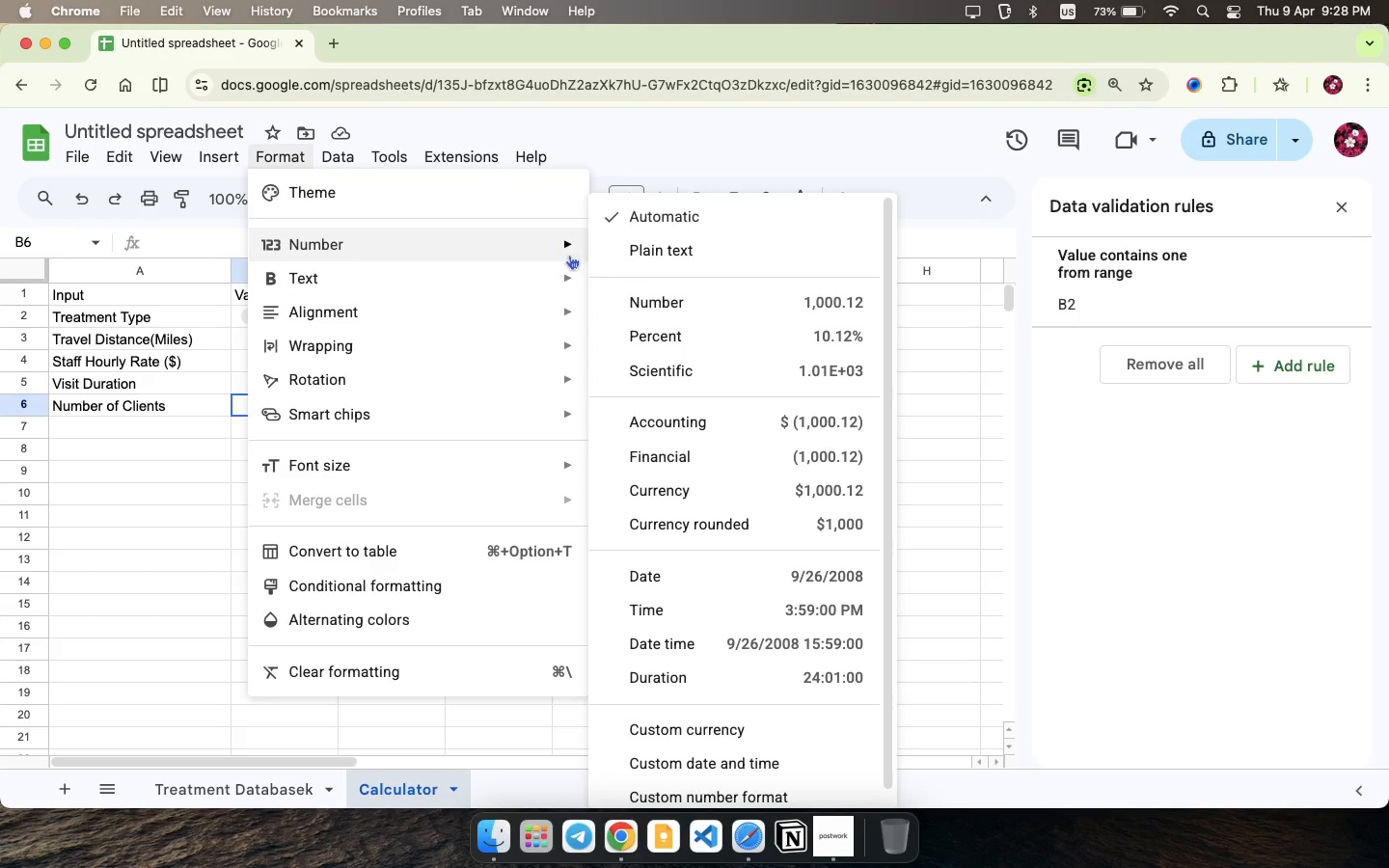 
left_click([639, 299])
 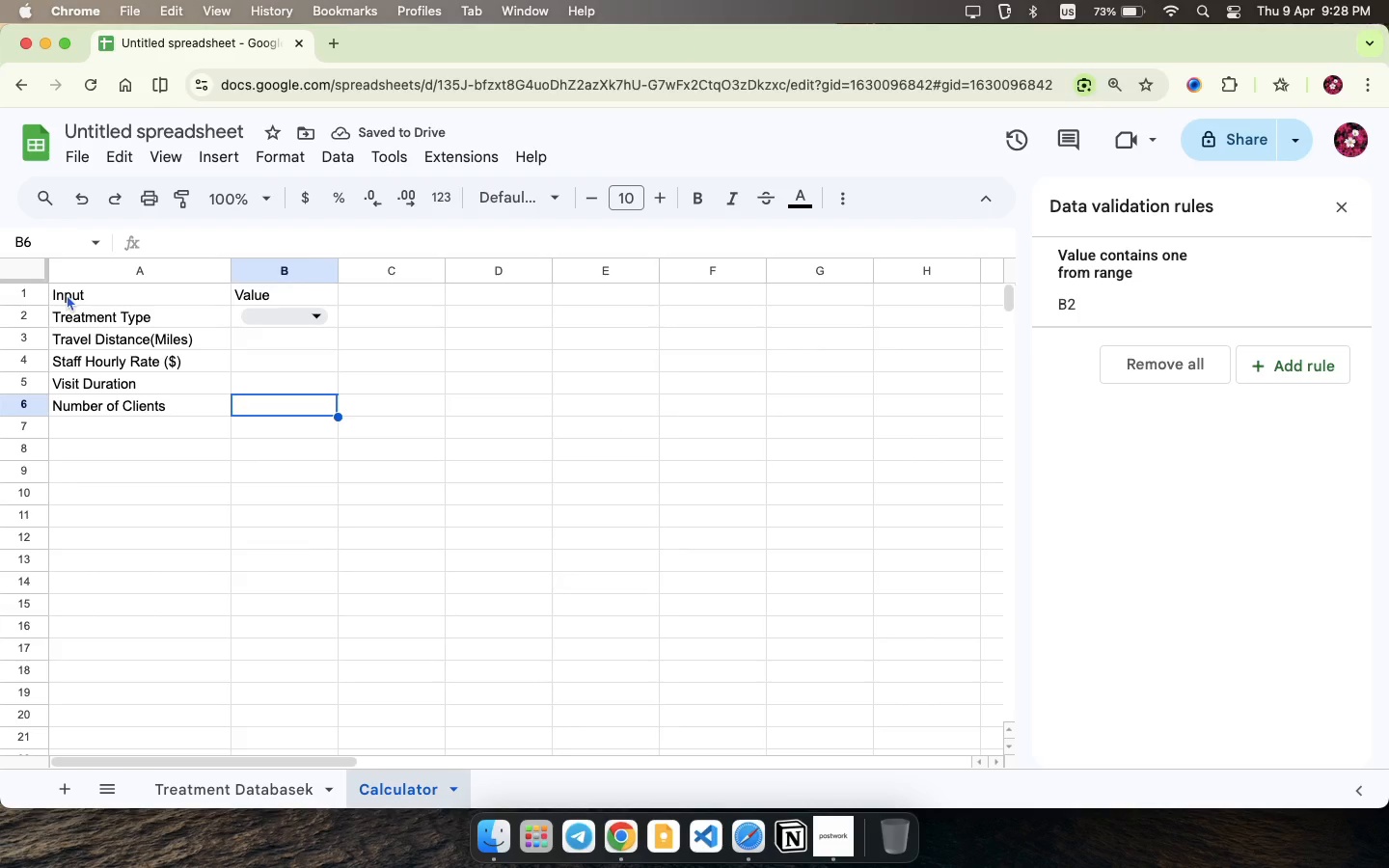 
left_click([67, 294])
 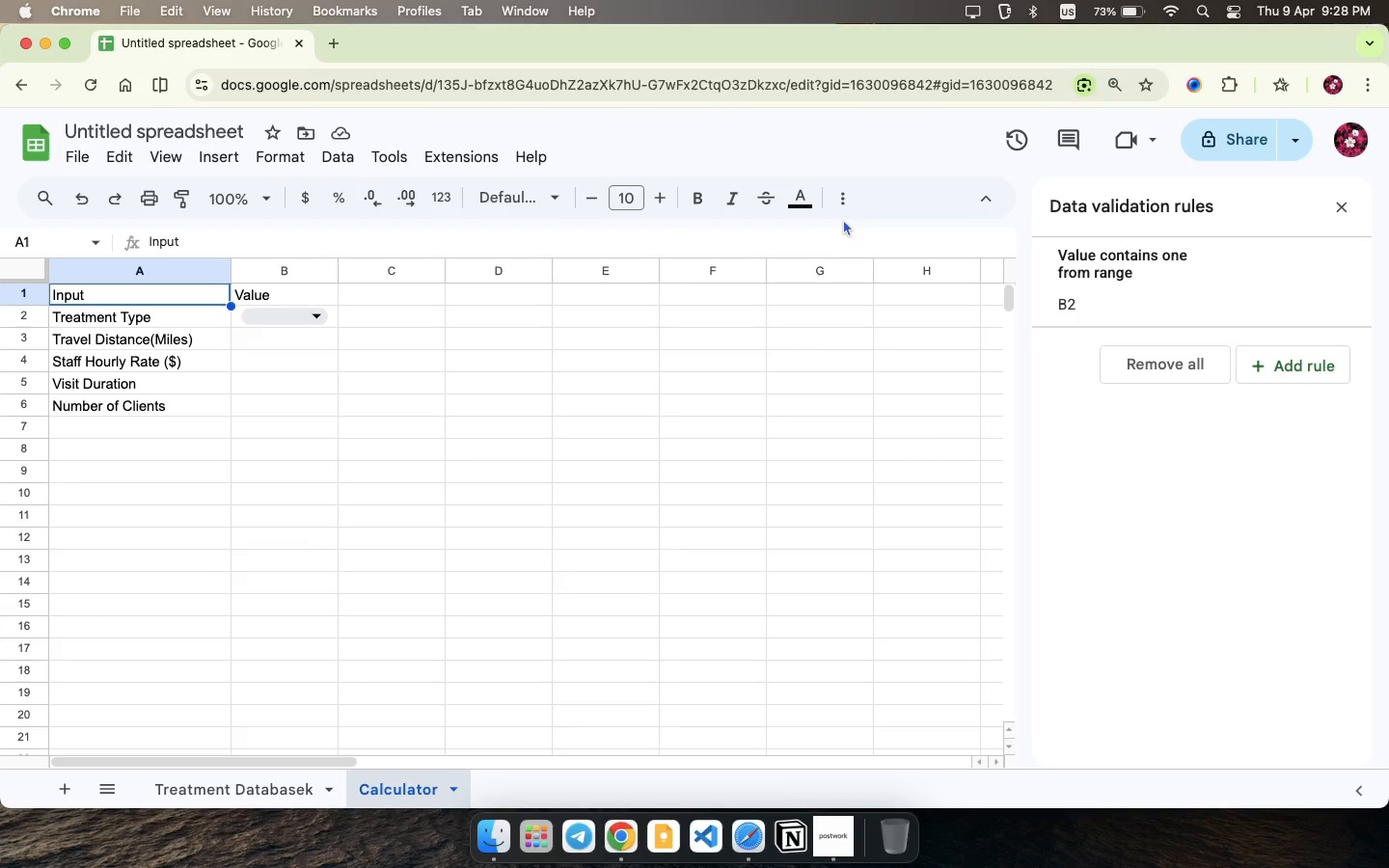 
left_click([836, 196])
 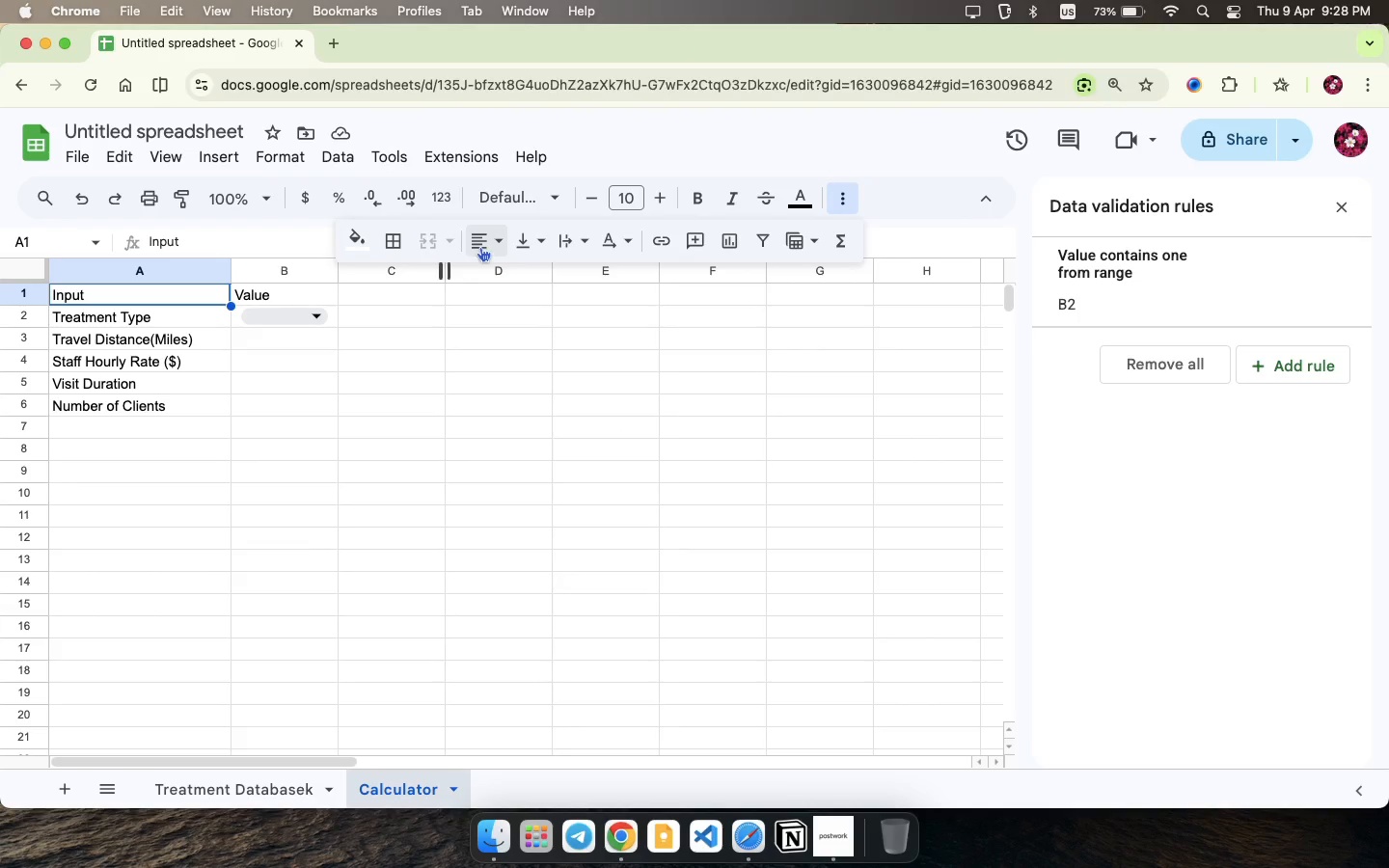 
left_click([490, 240])
 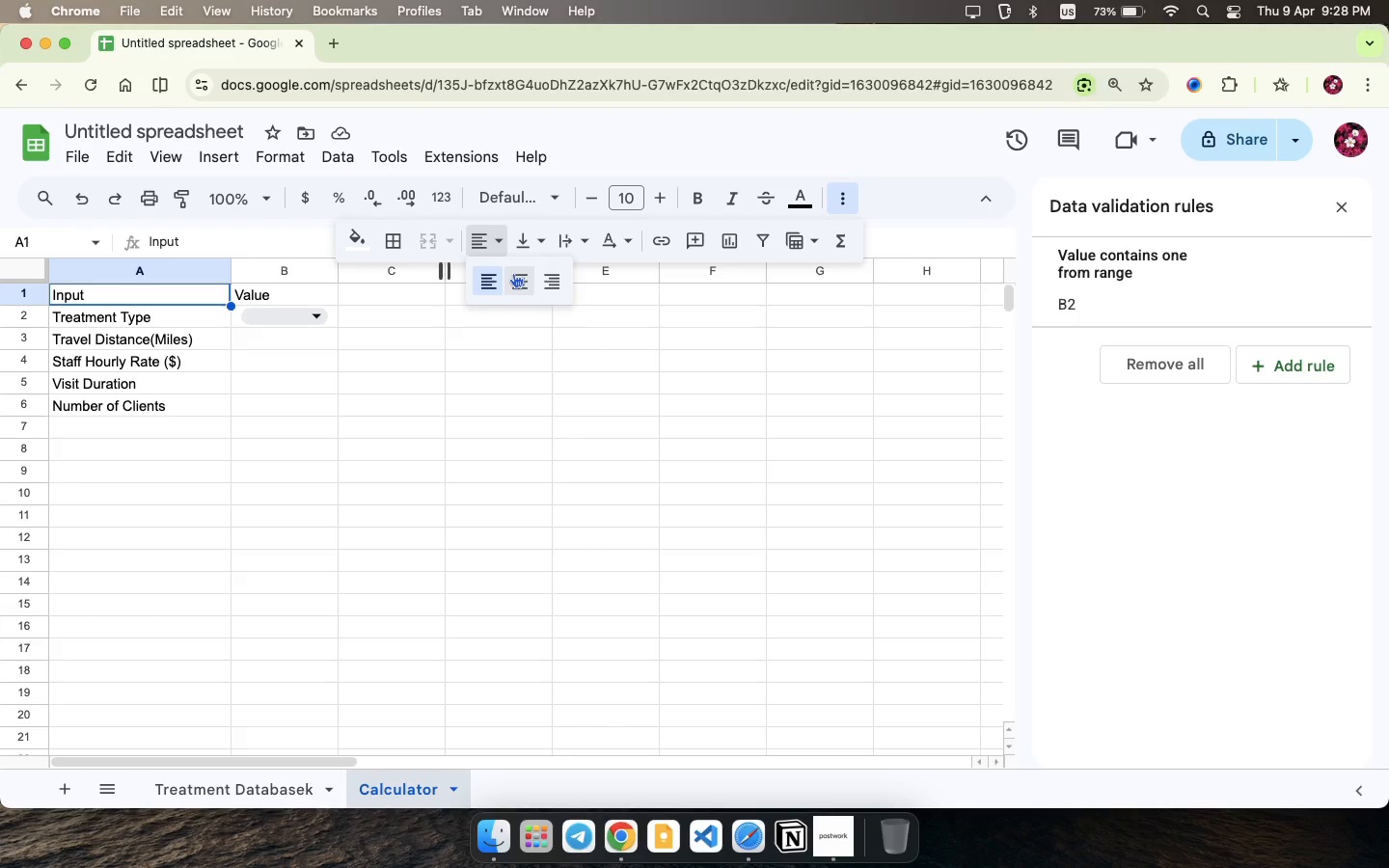 
left_click([513, 273])
 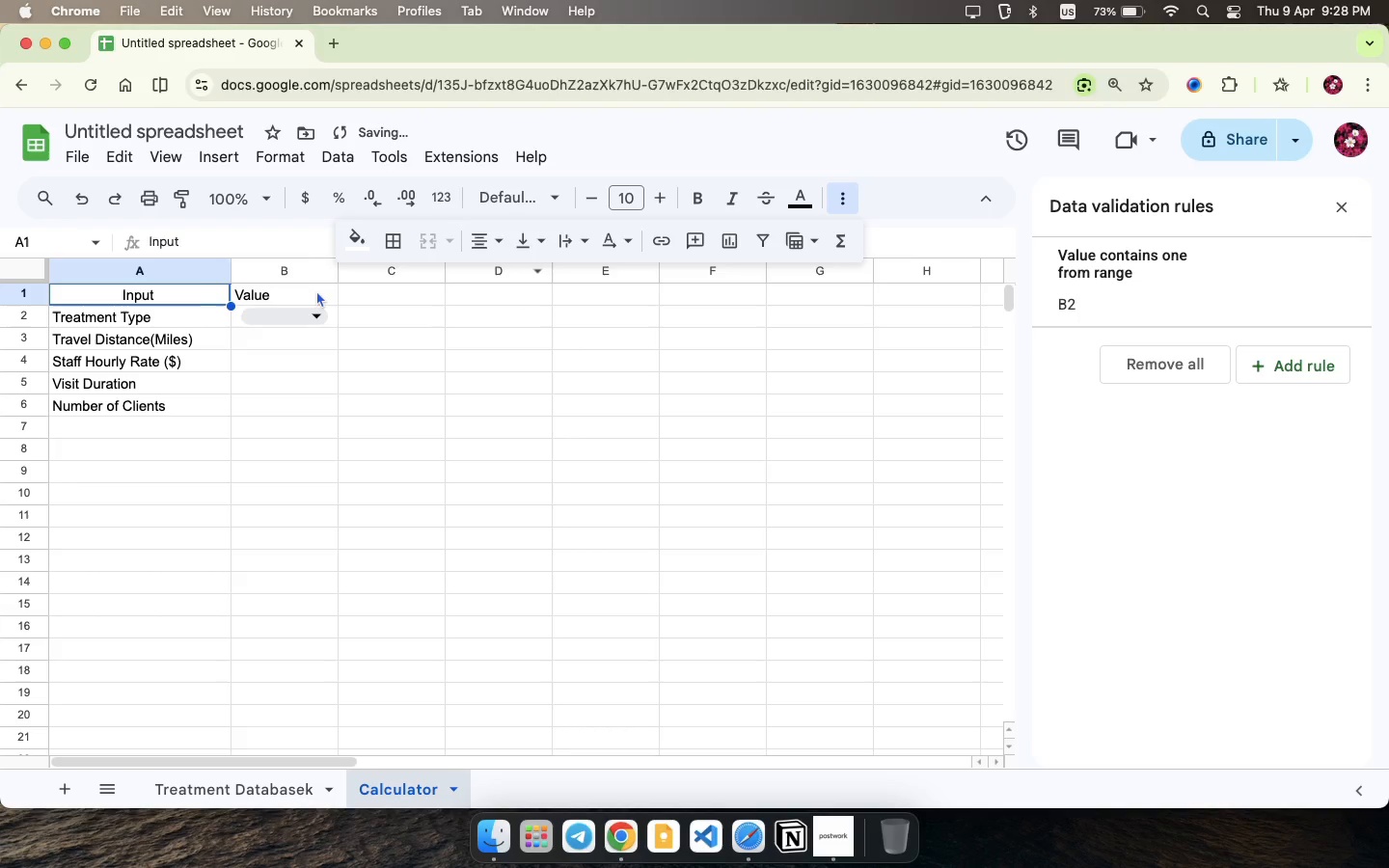 
left_click([315, 290])
 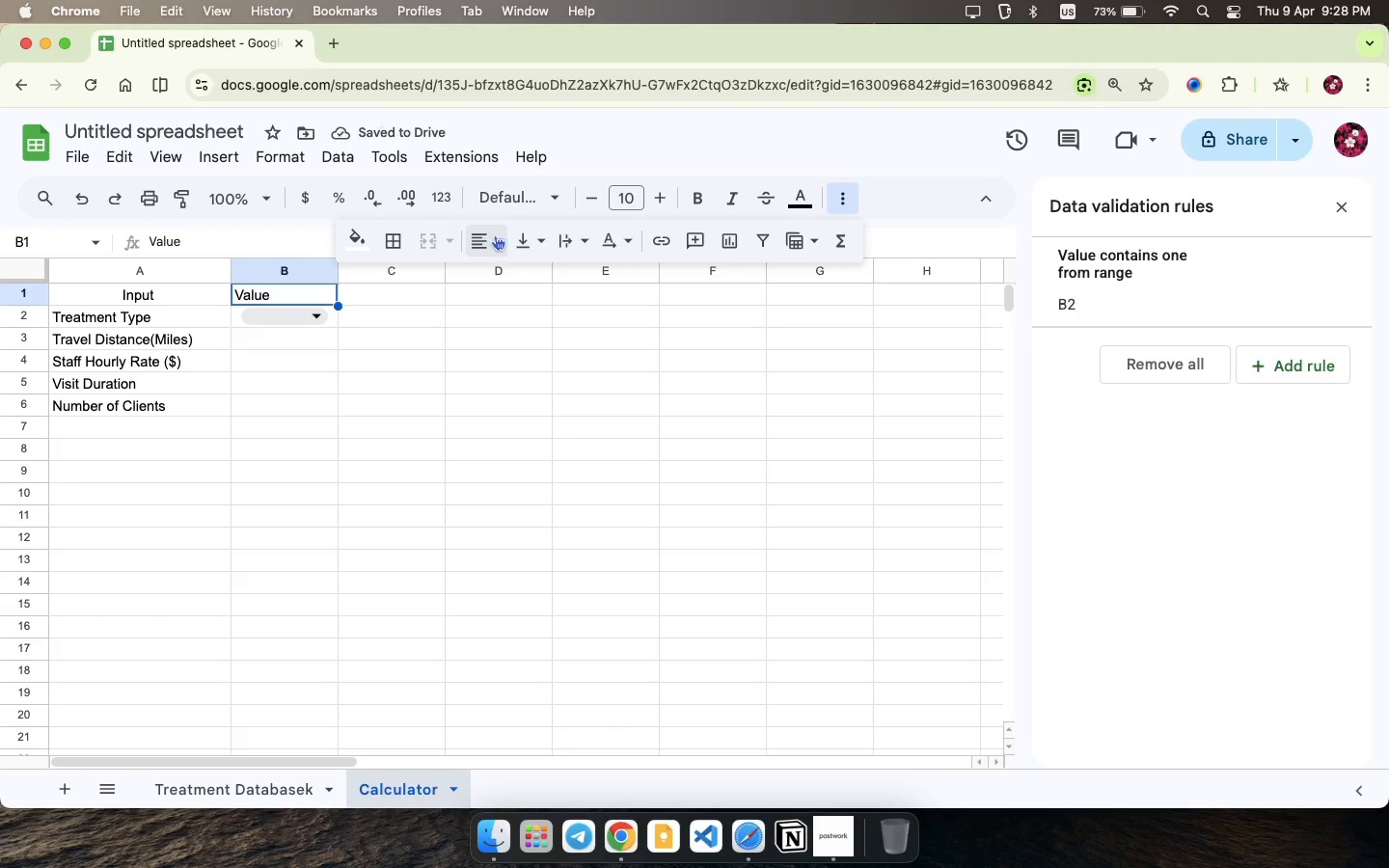 
left_click([495, 235])
 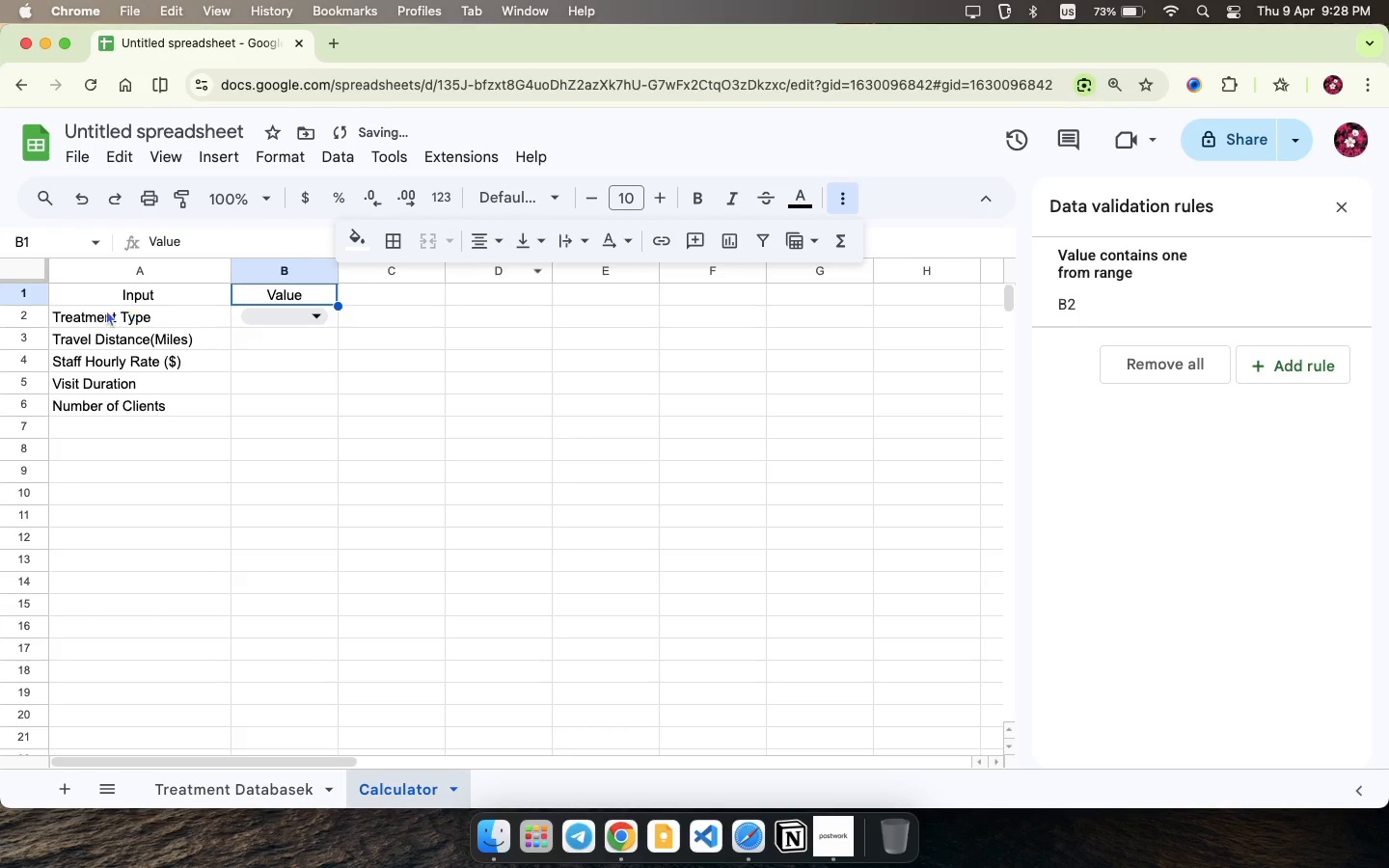 
left_click([74, 294])
 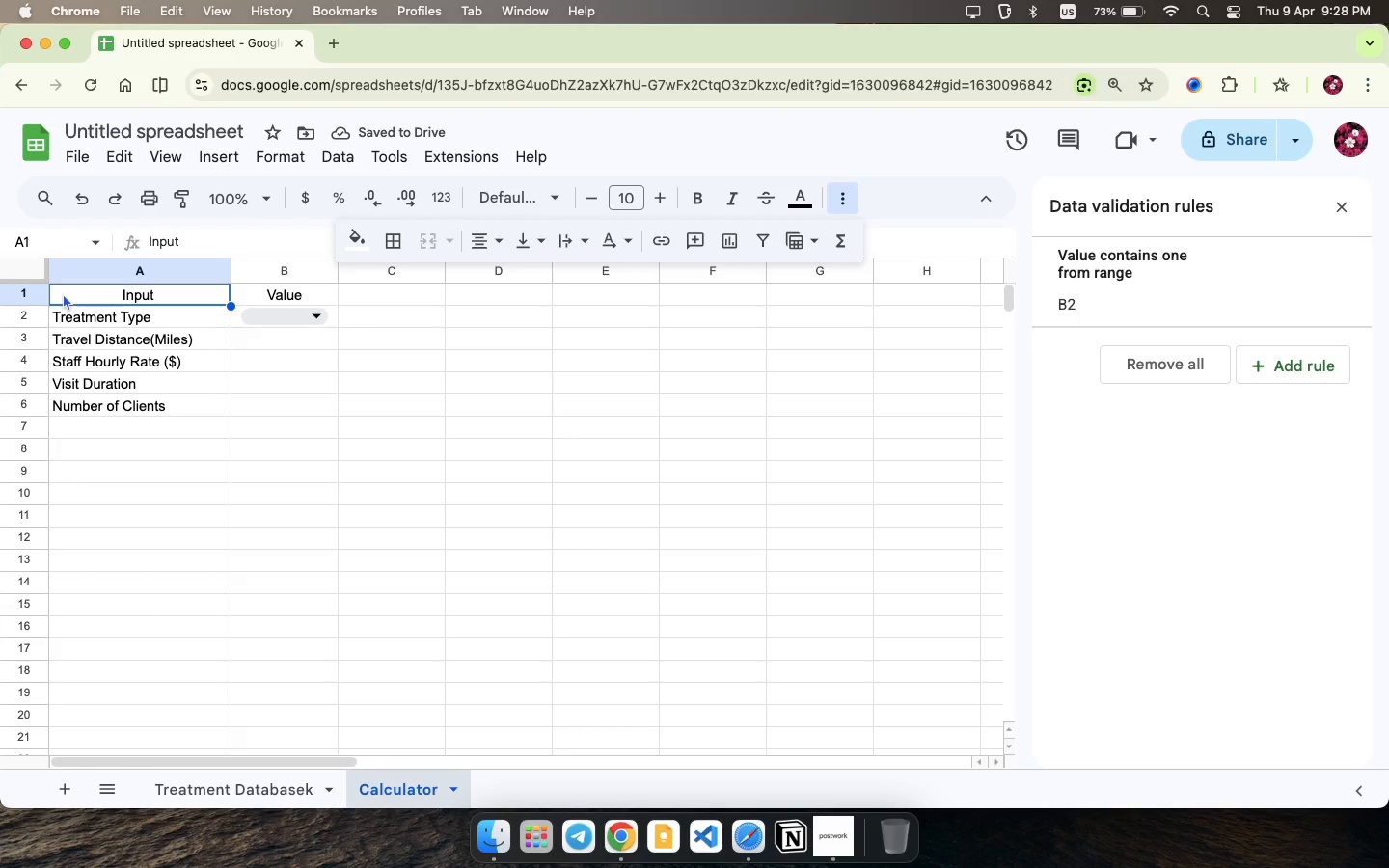 
left_click([63, 293])
 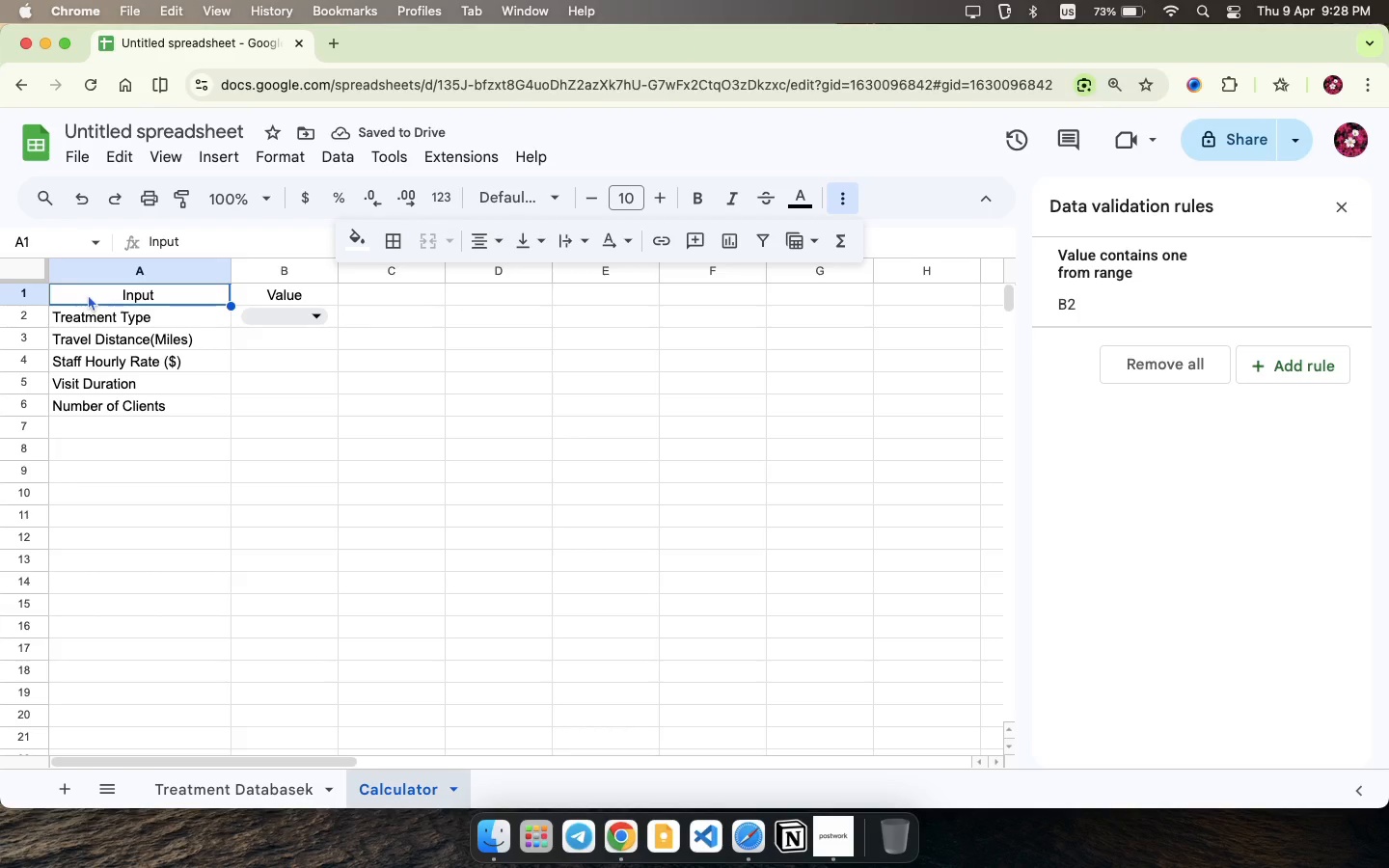 
left_click_drag(start_coordinate=[88, 294], to_coordinate=[281, 296])
 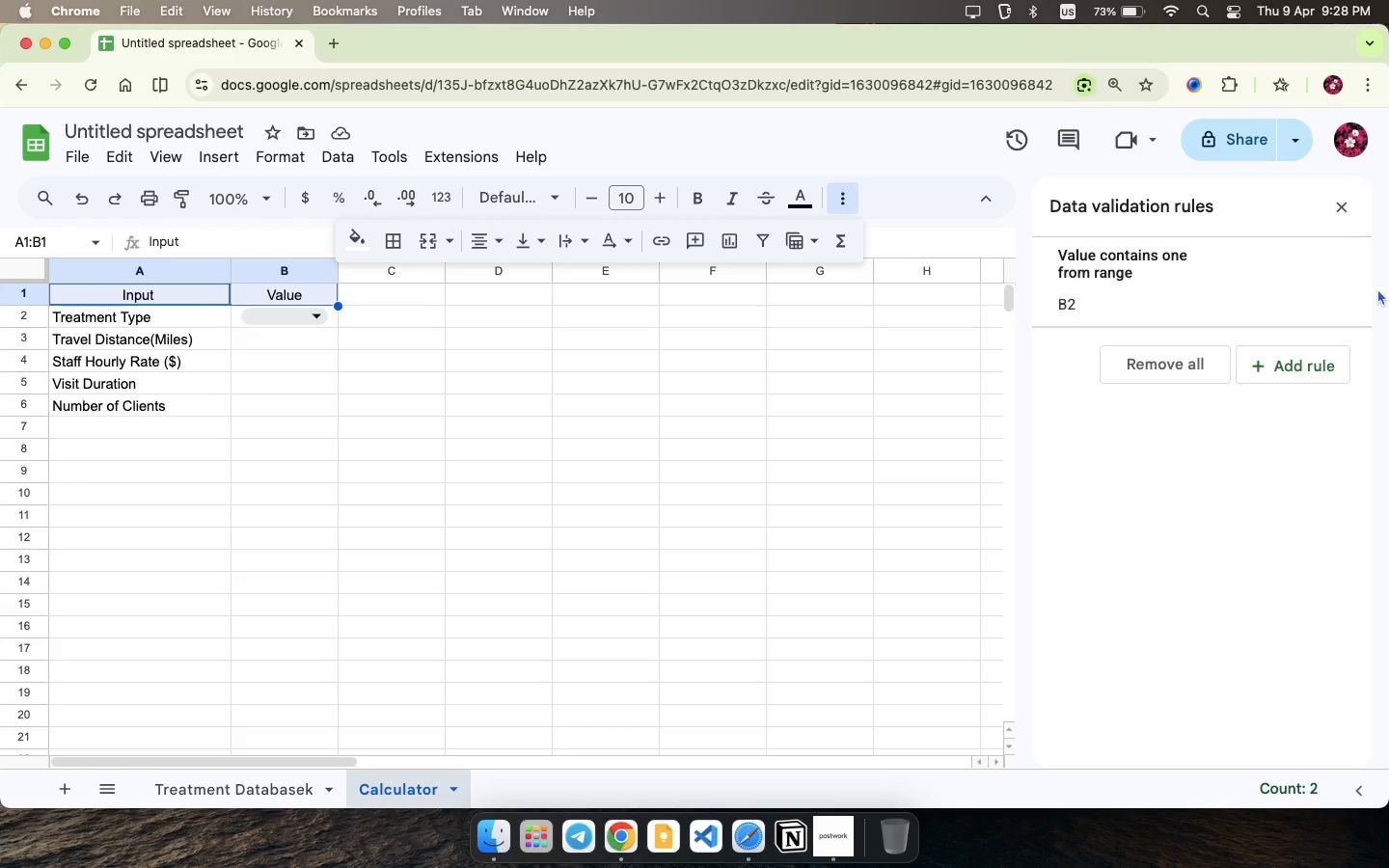 
wait(5.19)
 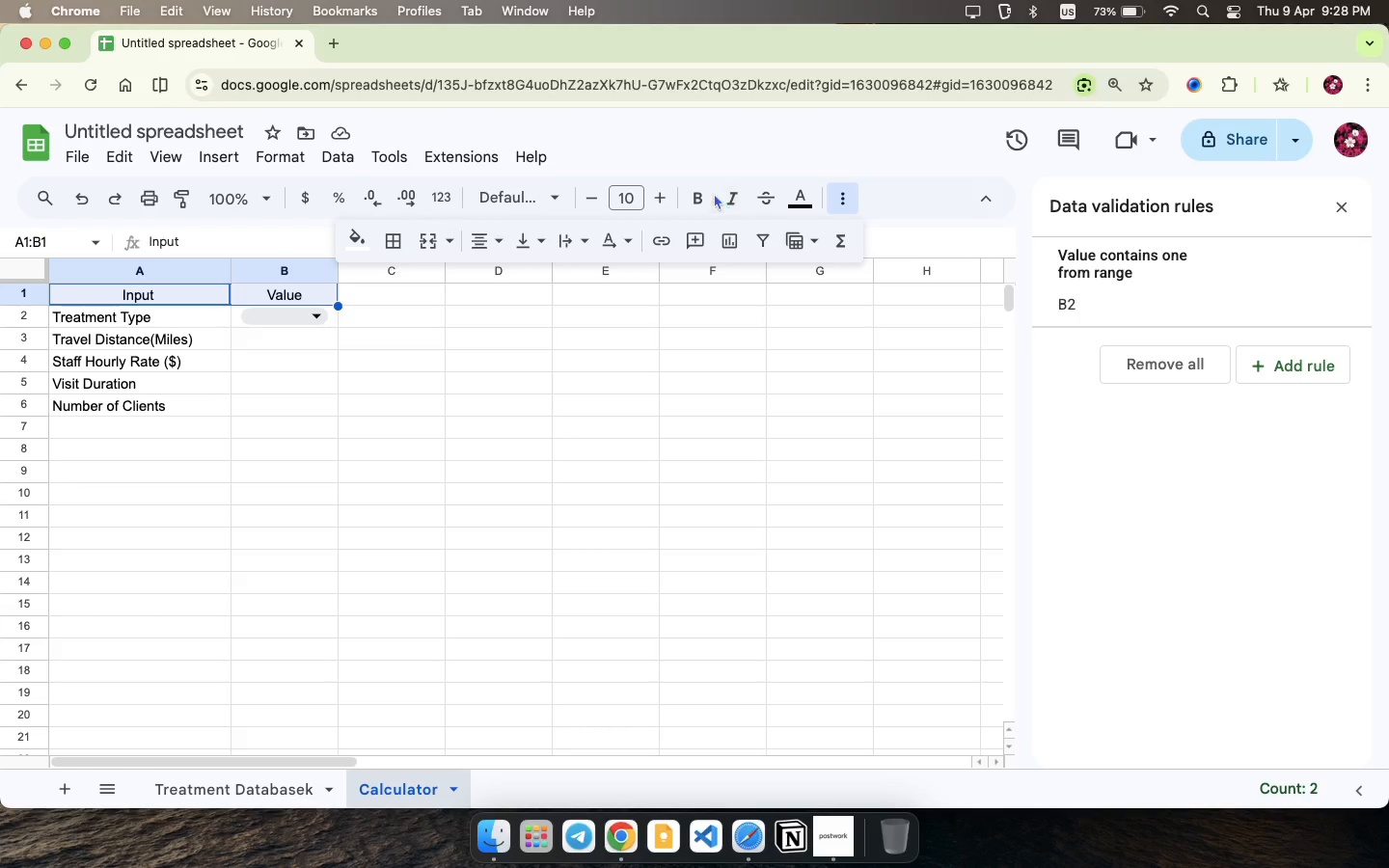 
left_click([1342, 204])
 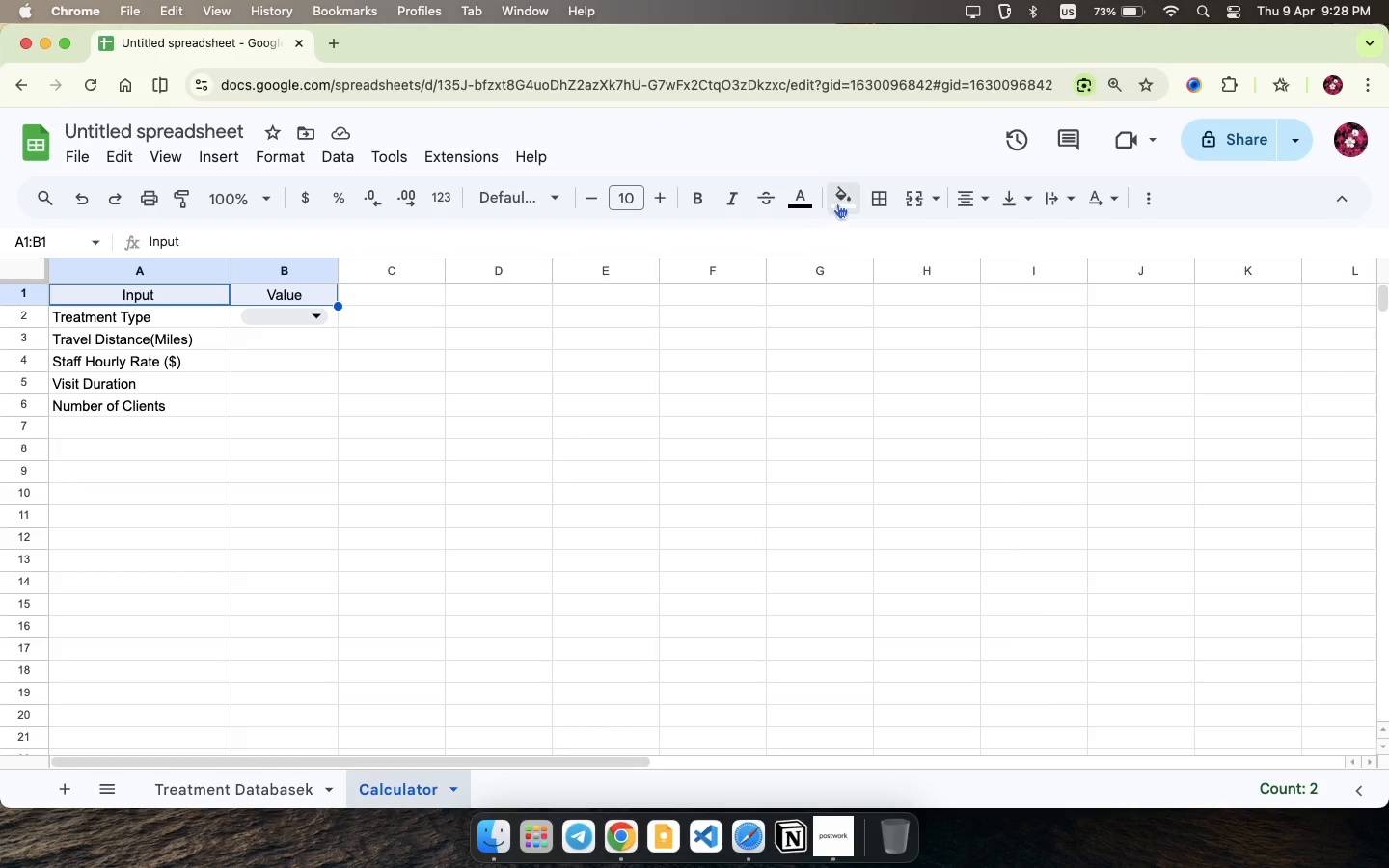 
left_click([837, 203])
 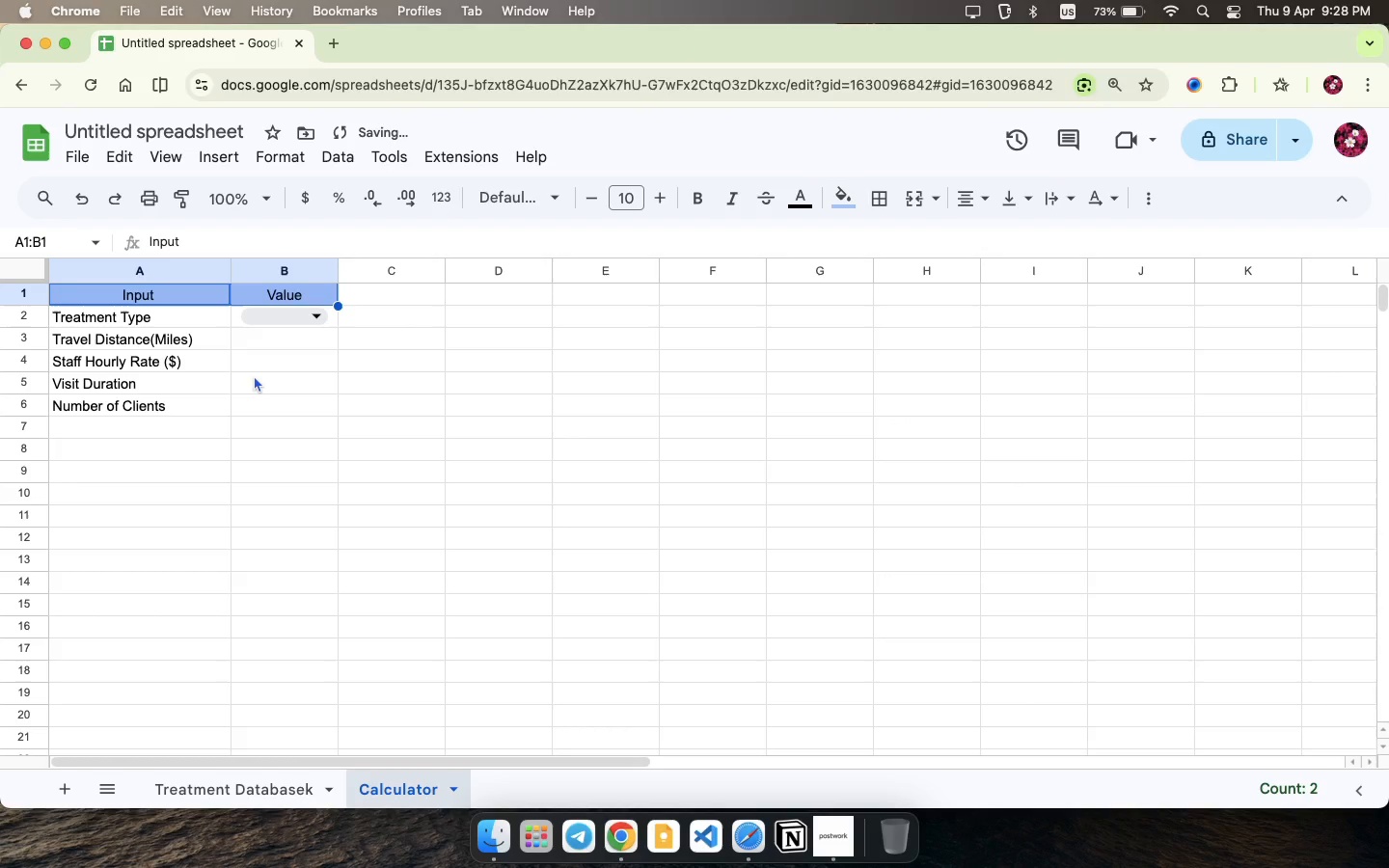 
left_click([156, 375])
 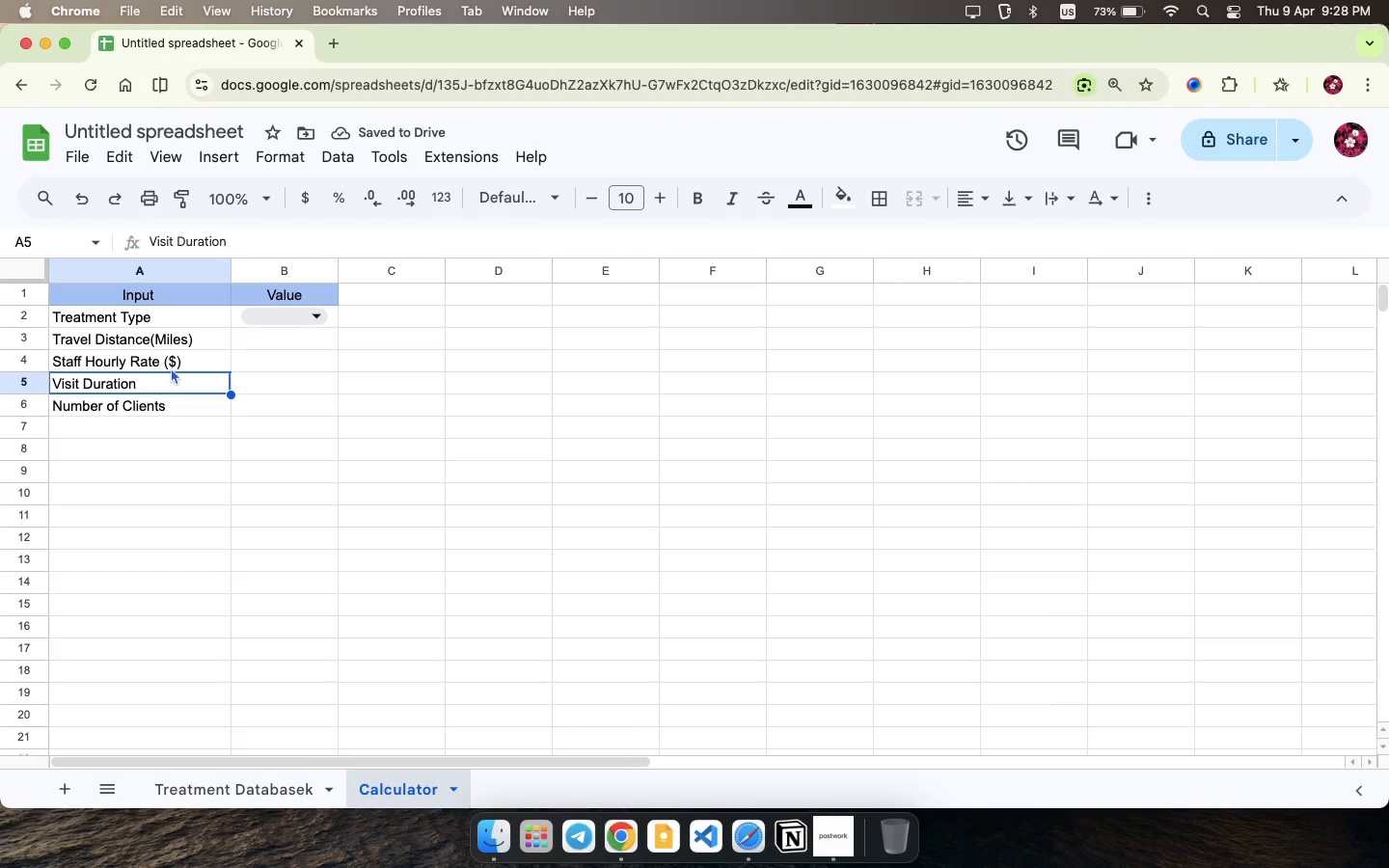 
double_click([159, 375])
 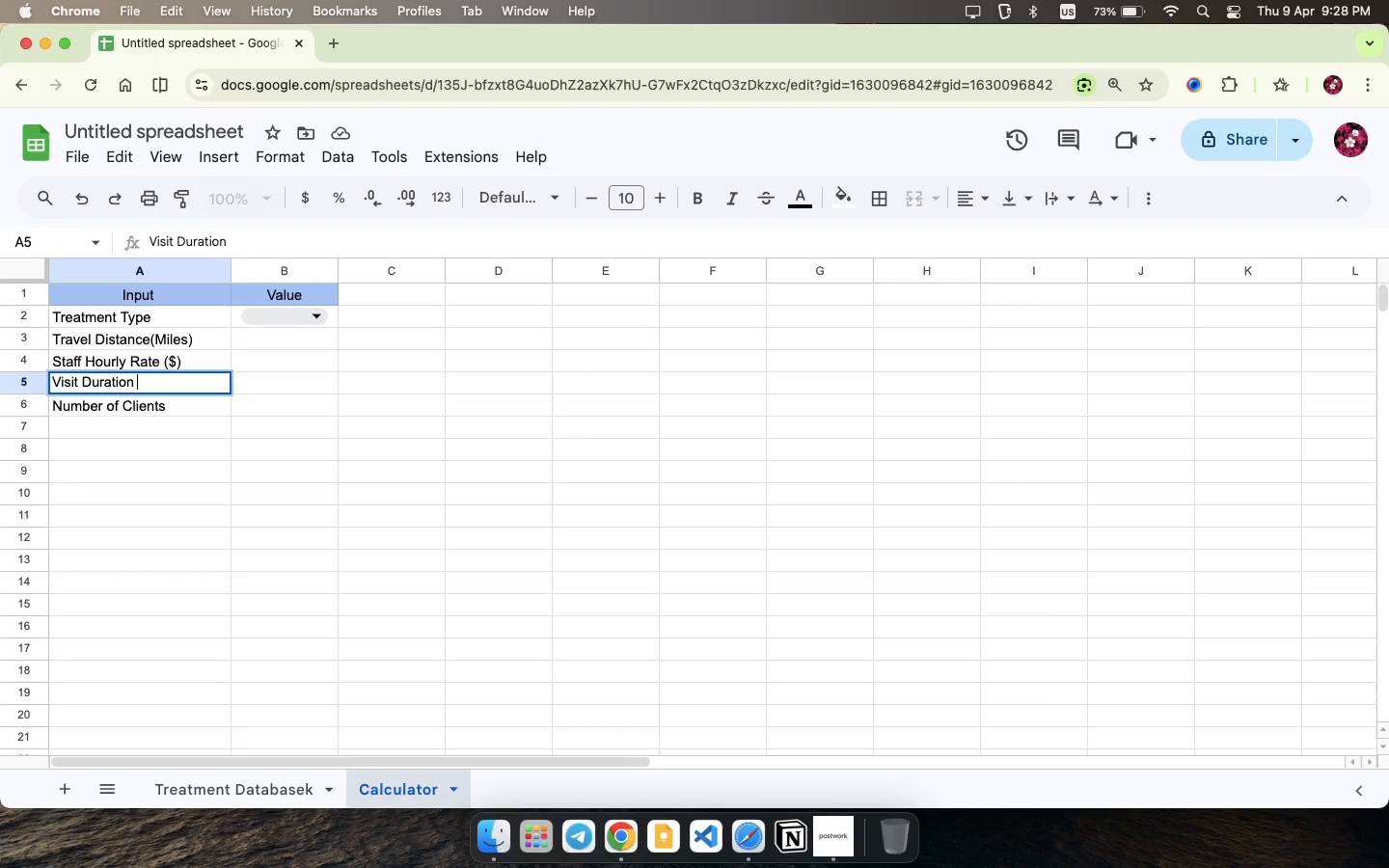 
type( (Hours))
 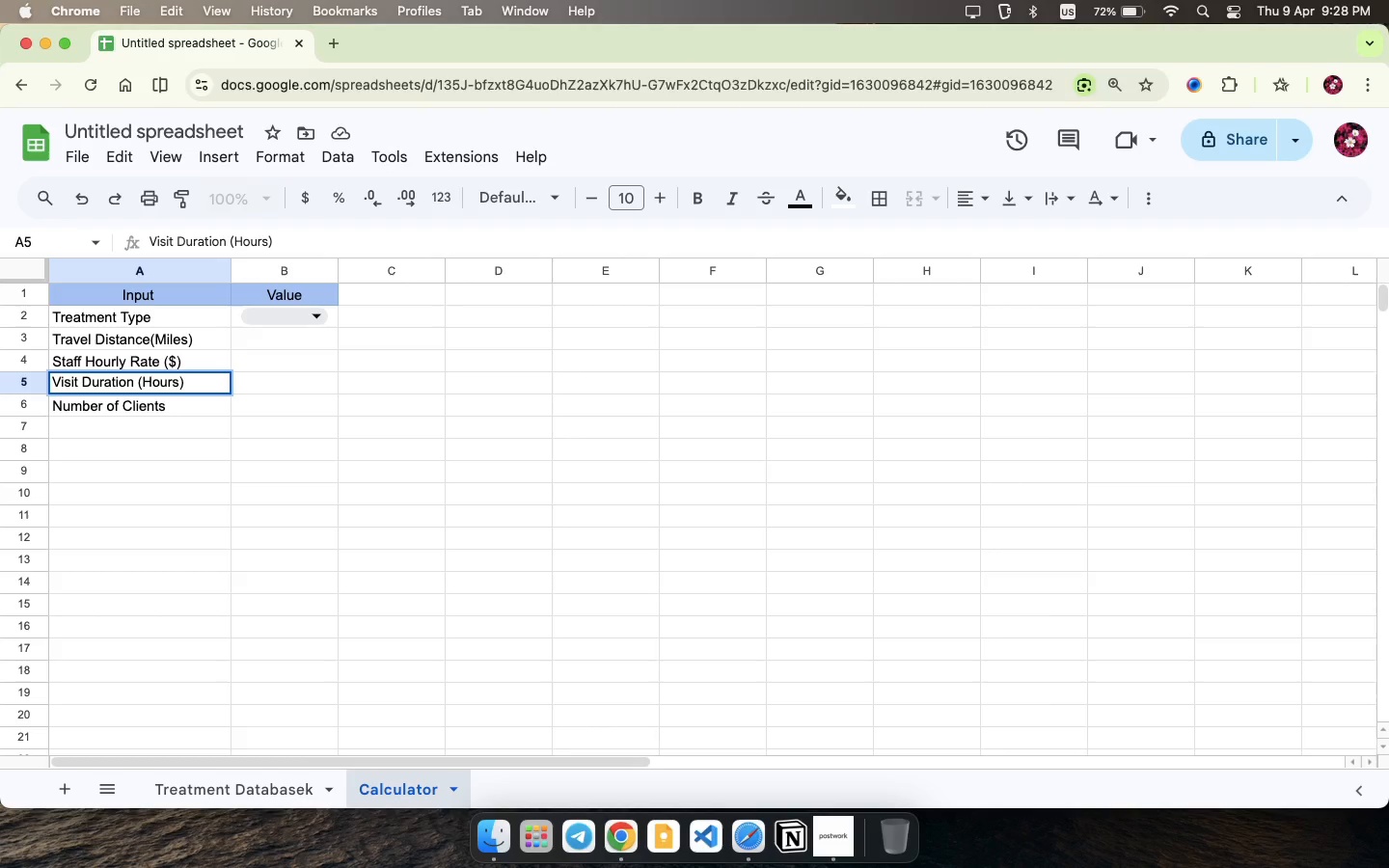 
wait(5.82)
 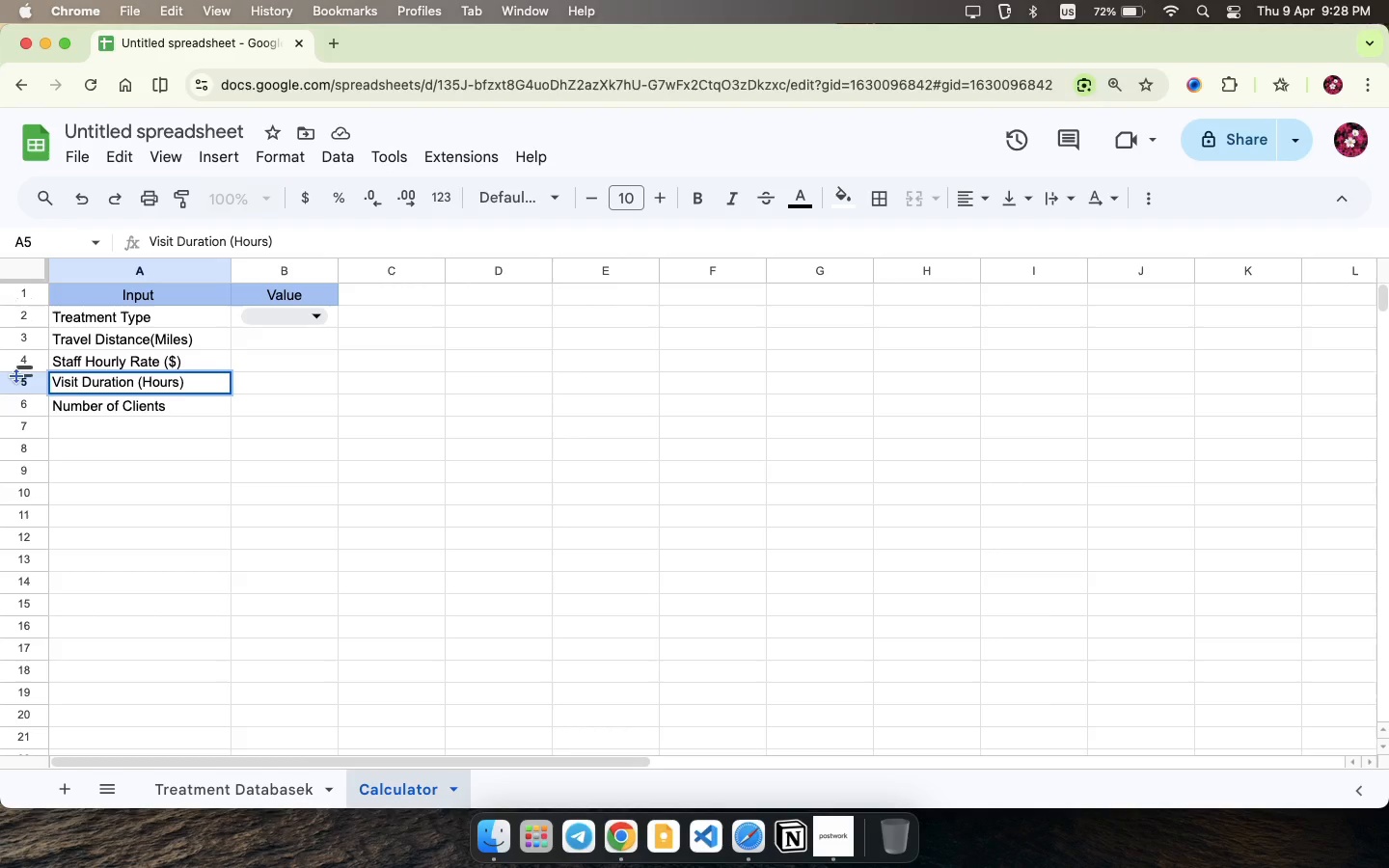 
double_click([147, 338])
 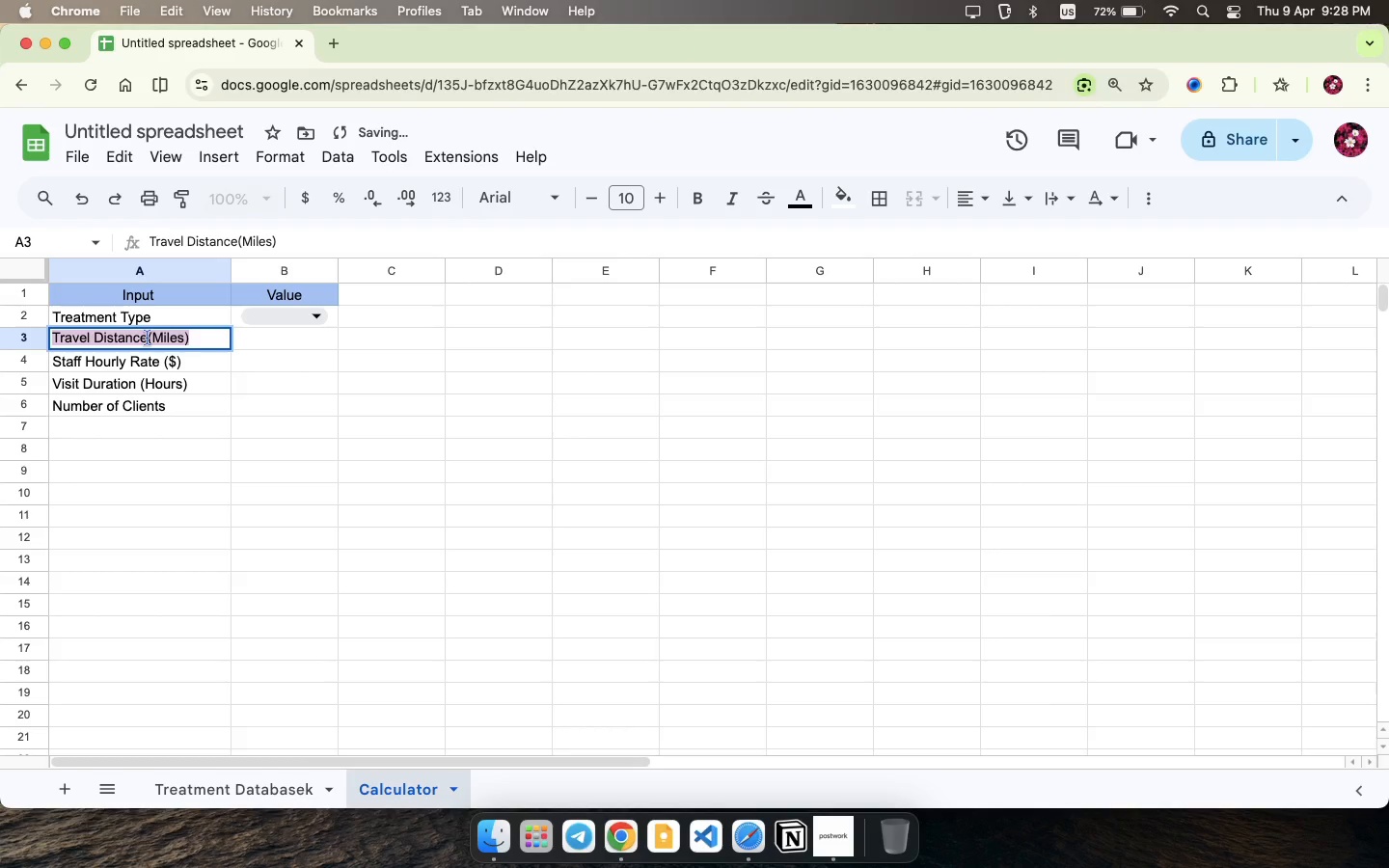 
triple_click([147, 338])
 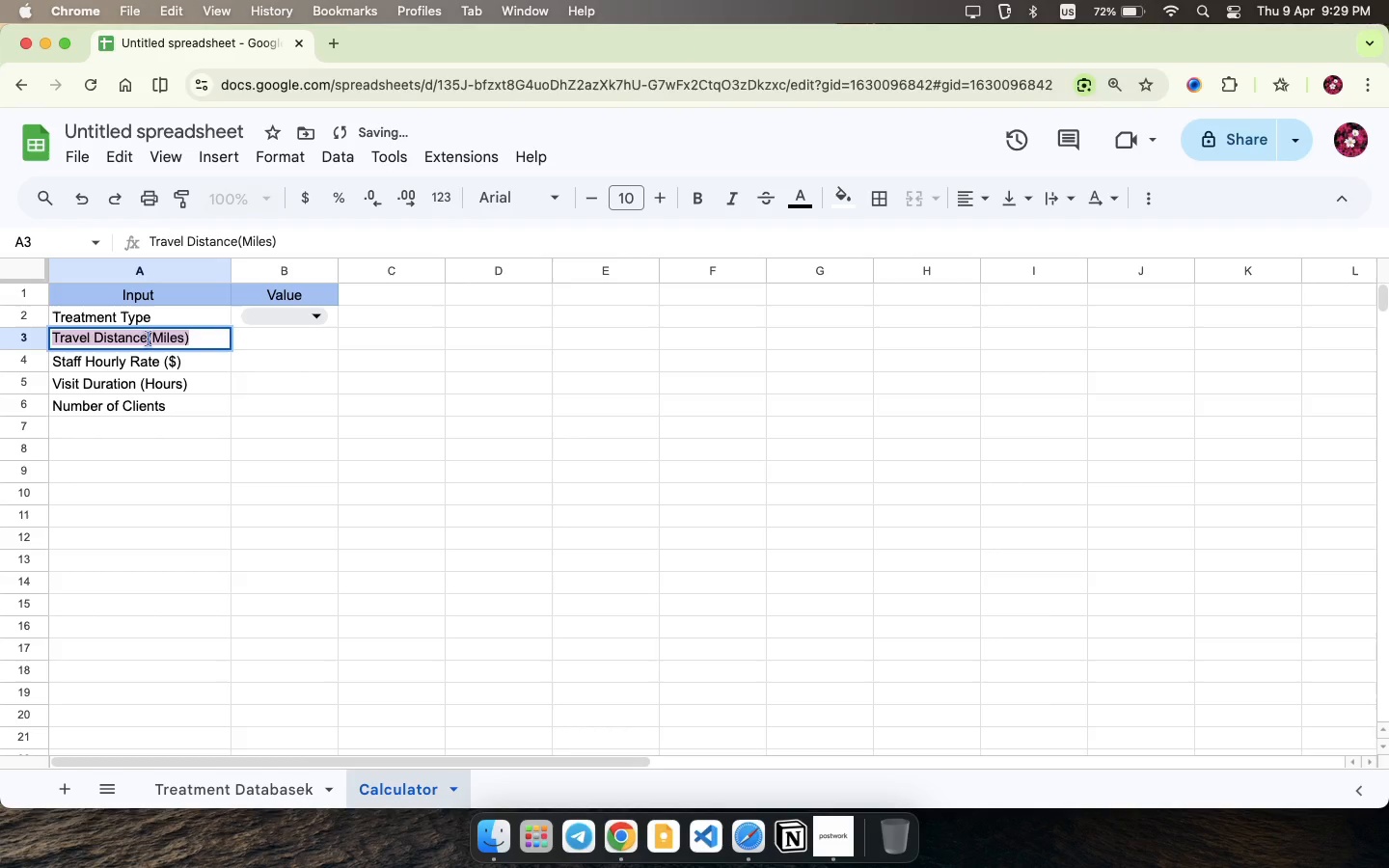 
triple_click([147, 338])
 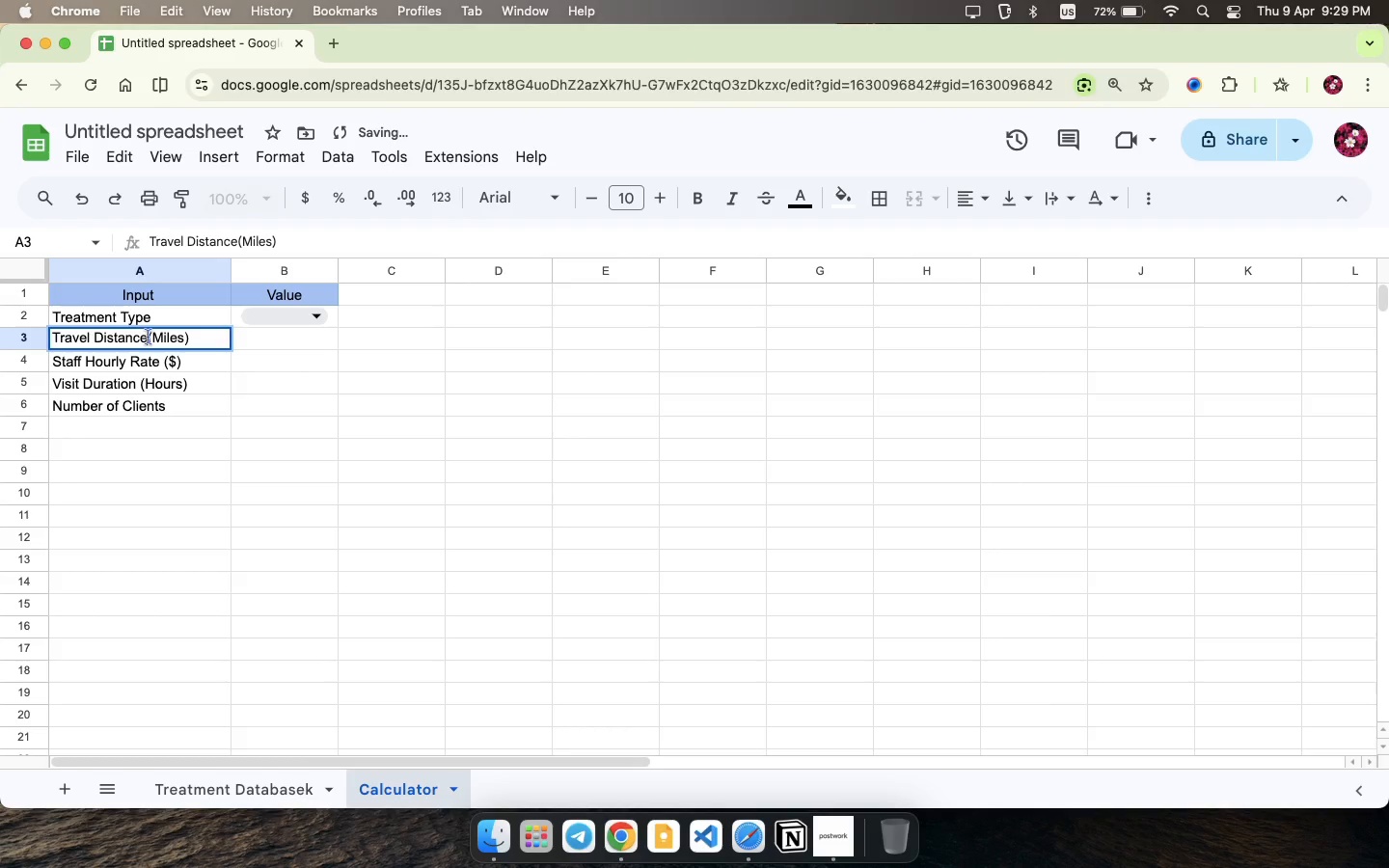 
left_click([148, 337])
 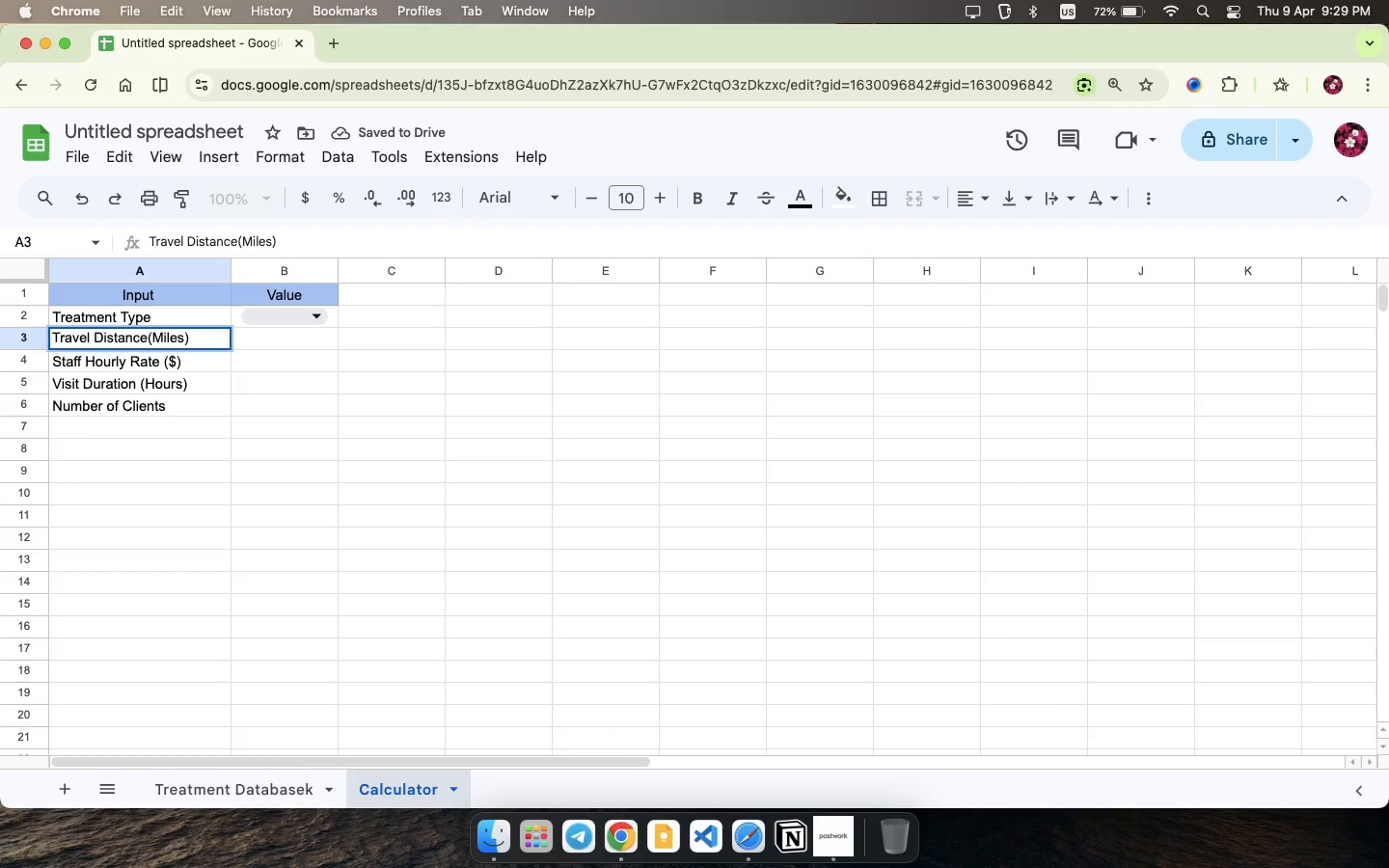 
key(Space)
 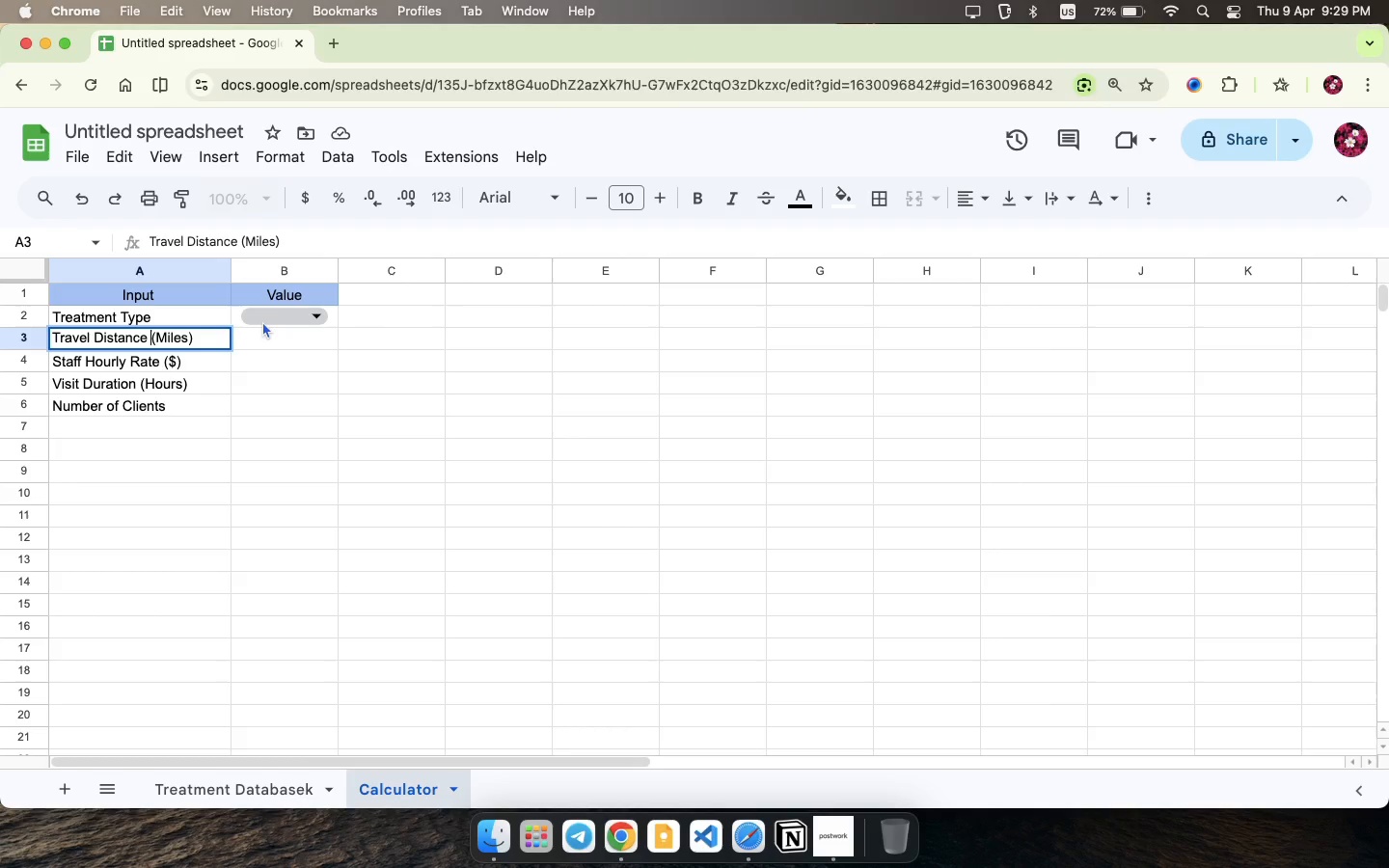 
left_click([262, 320])
 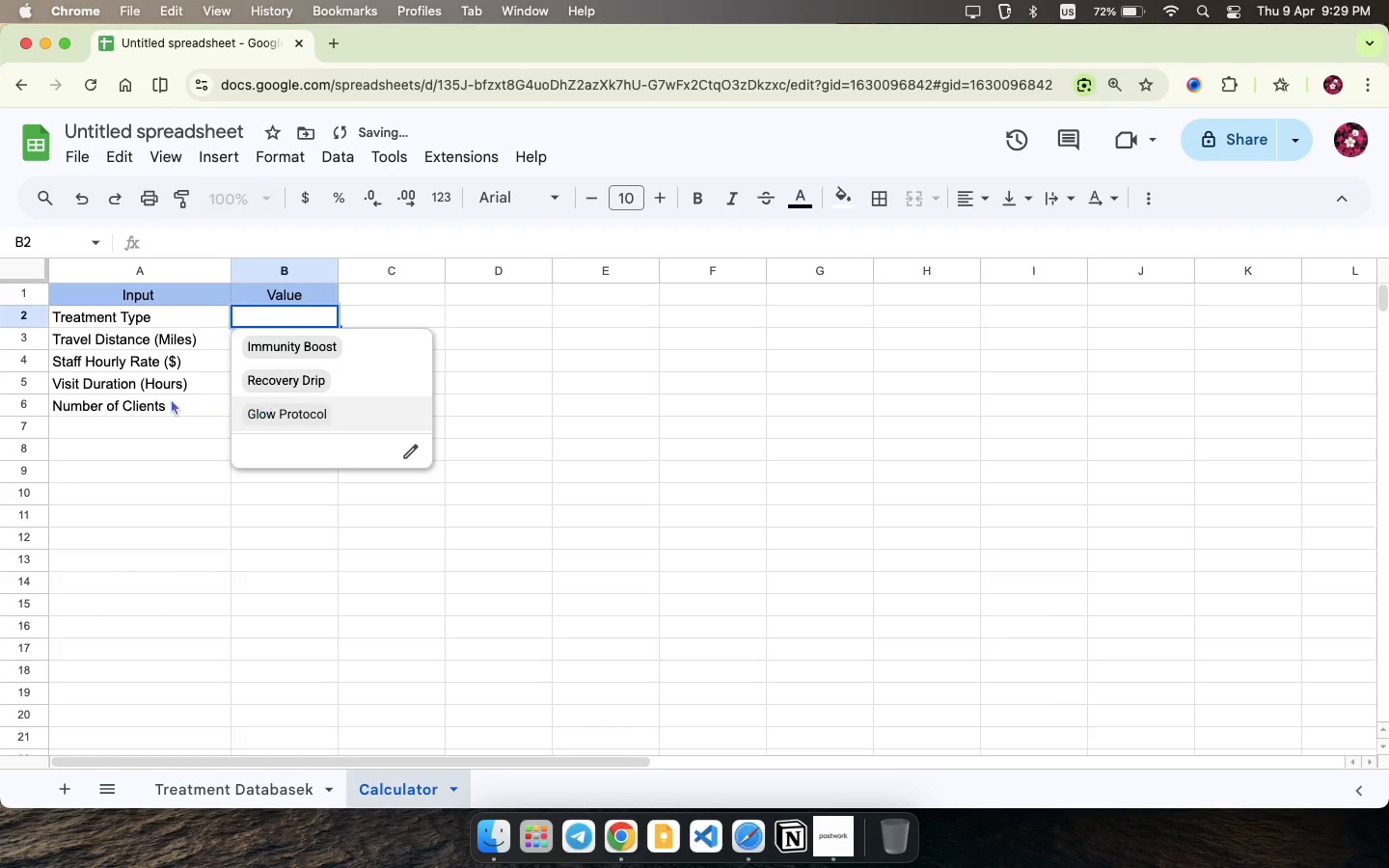 
left_click([154, 388])
 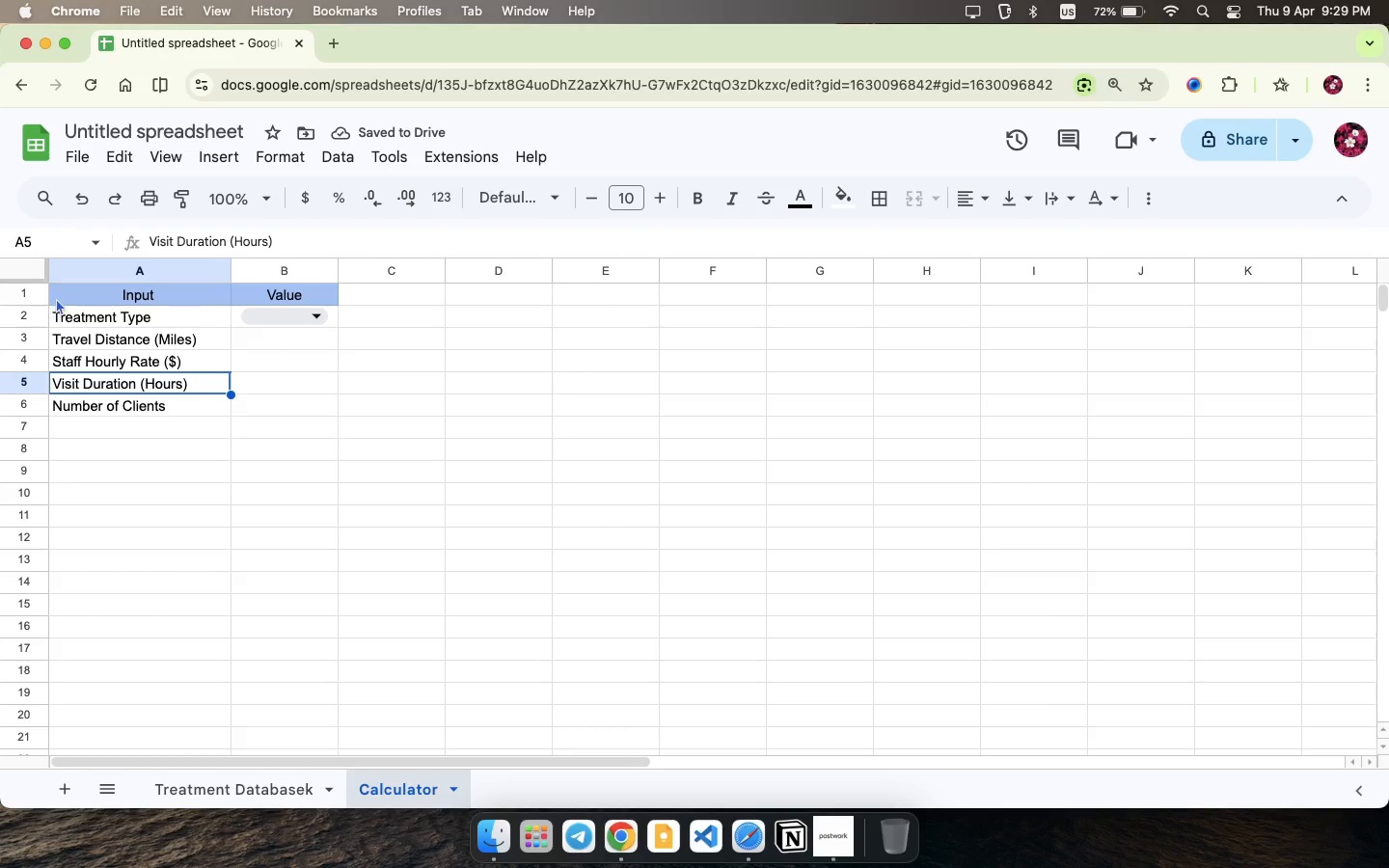 
left_click_drag(start_coordinate=[56, 298], to_coordinate=[319, 398])
 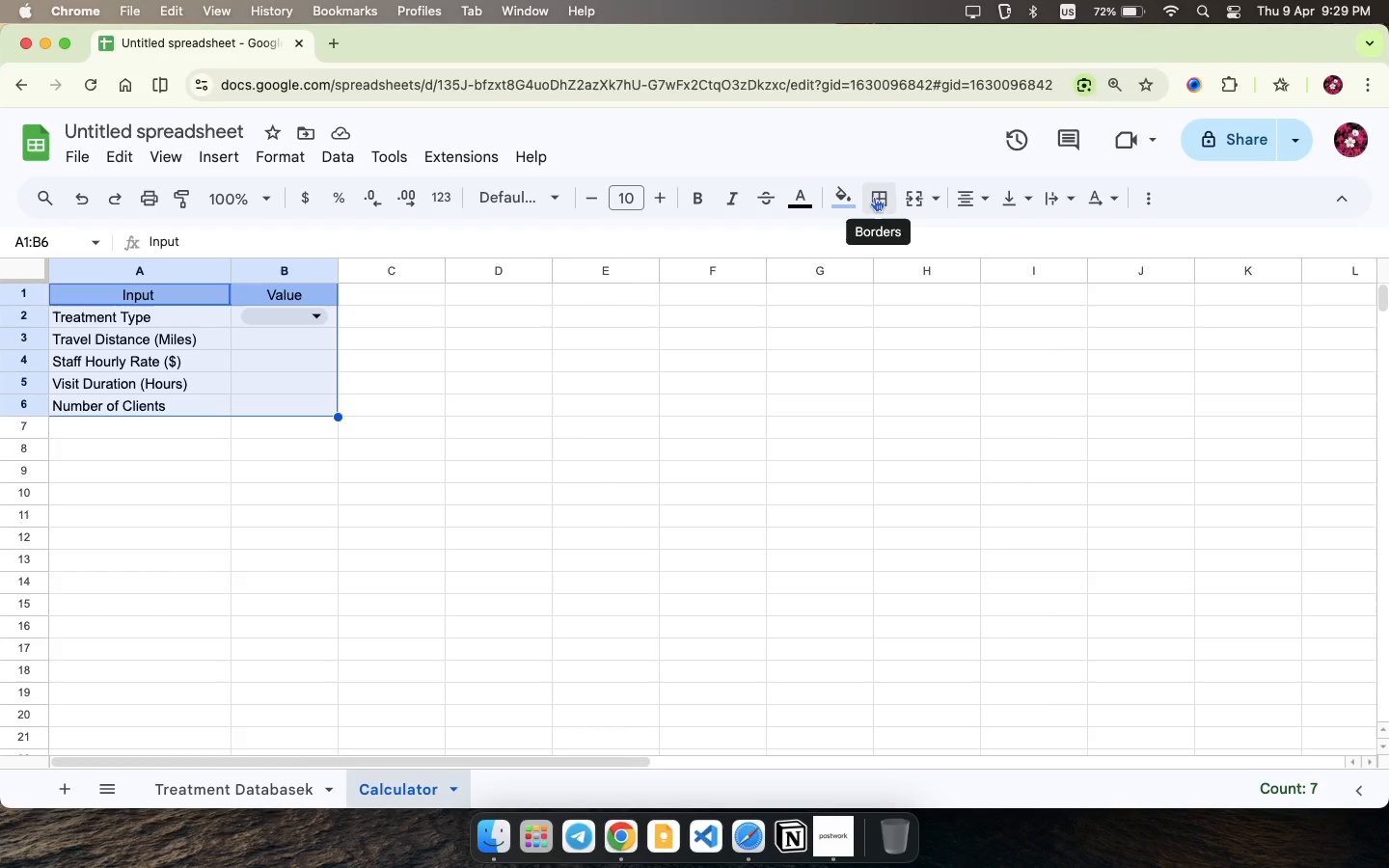 
left_click([874, 197])
 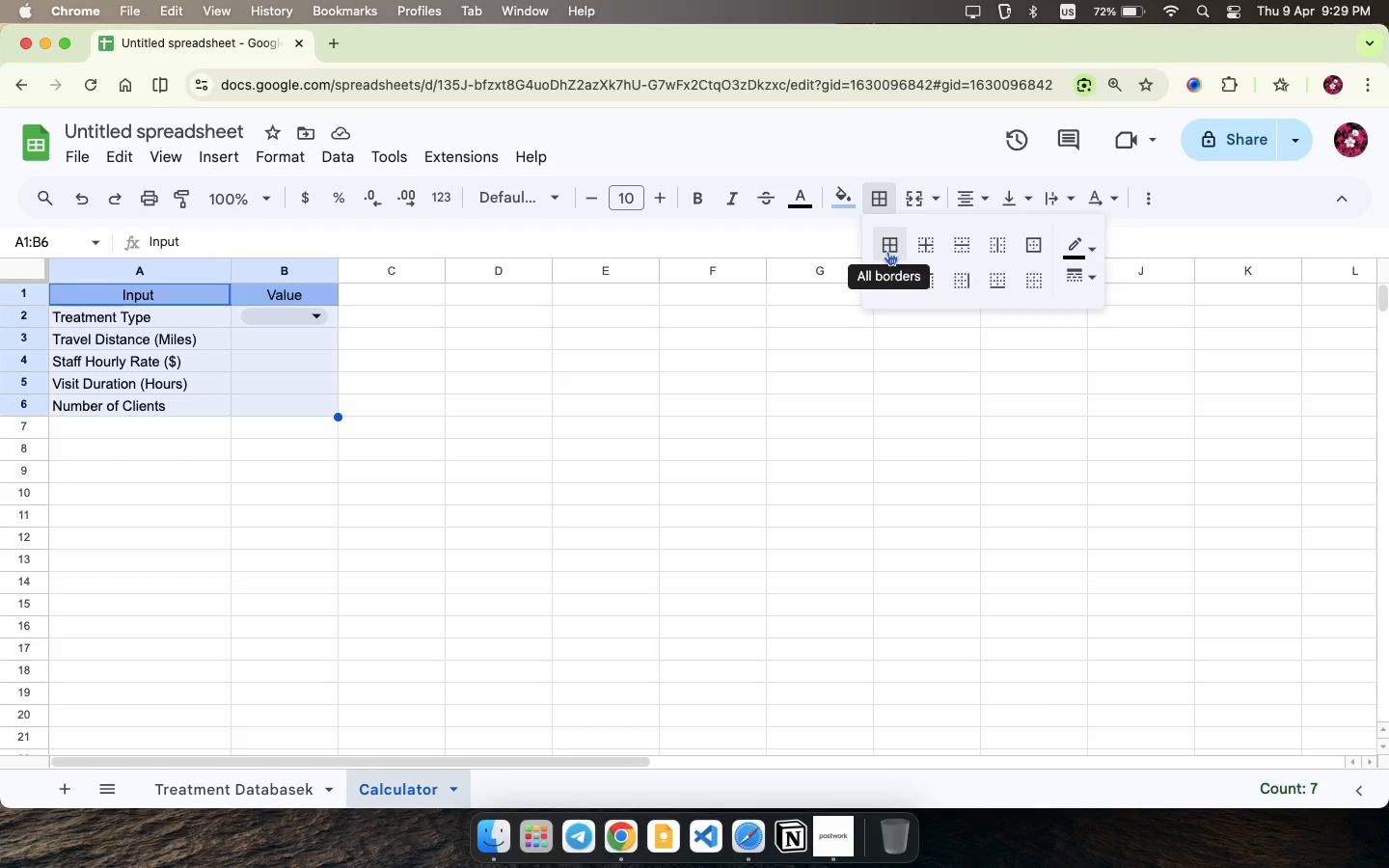 
left_click([887, 251])
 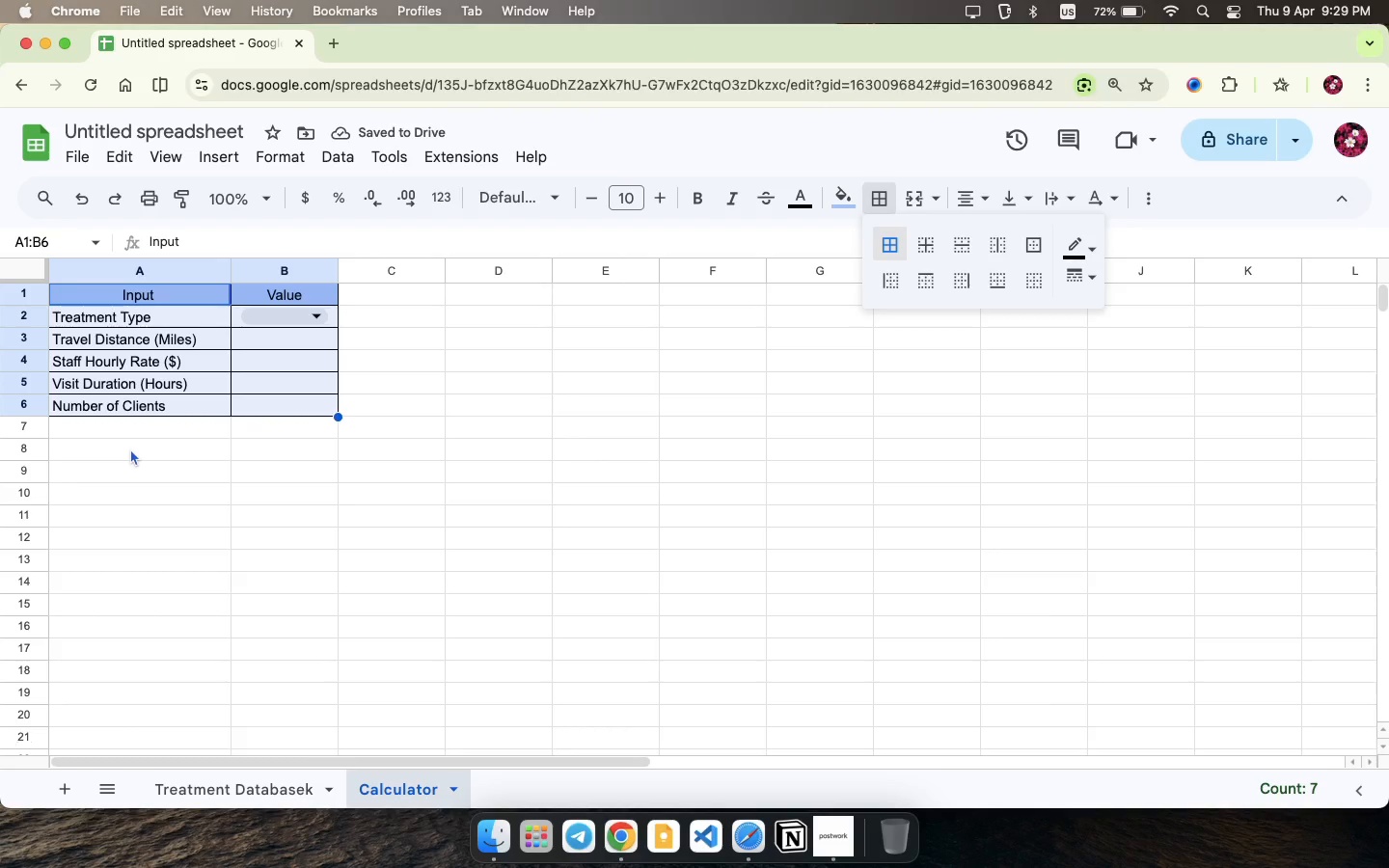 
wait(6.79)
 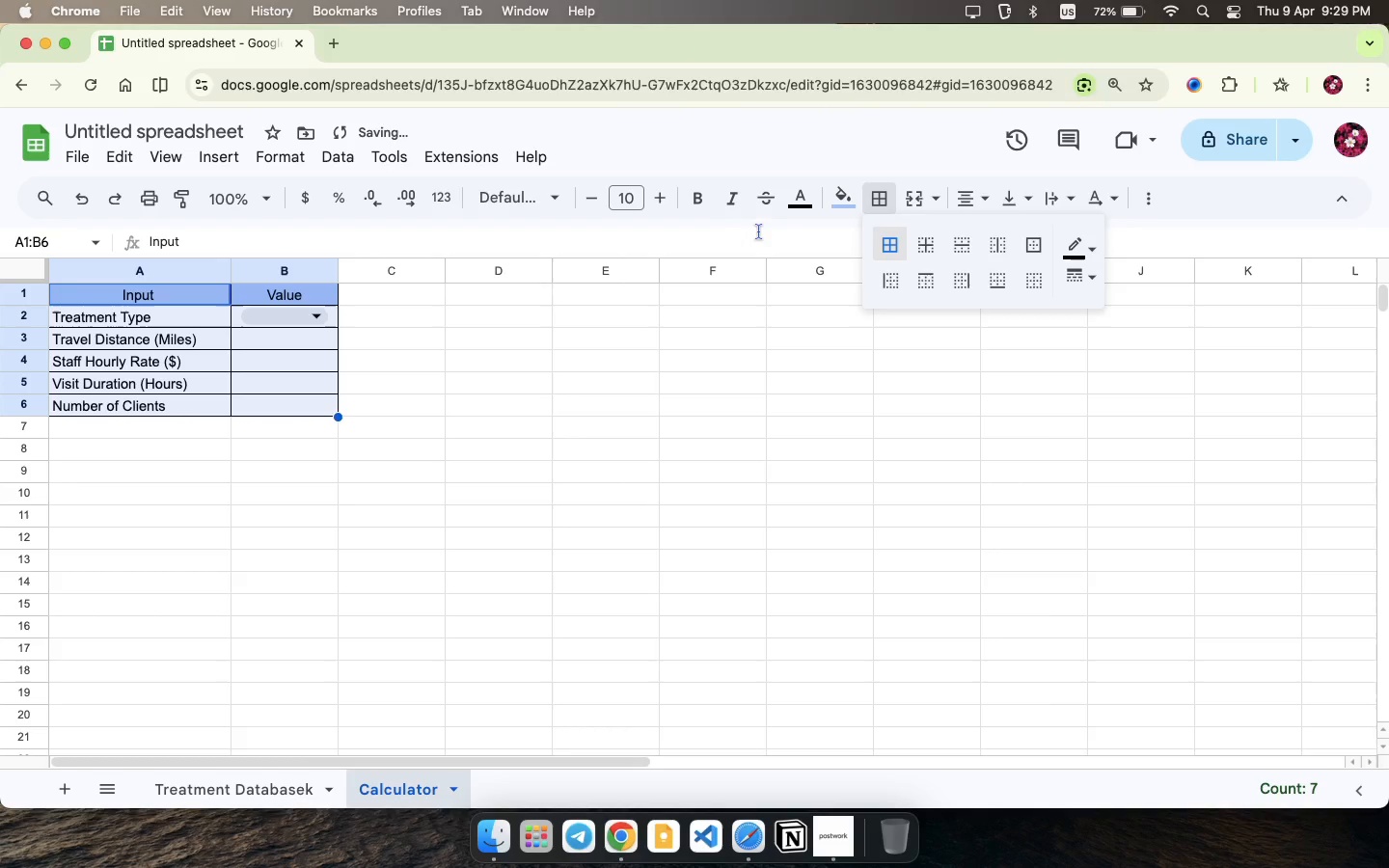 
left_click([130, 448])
 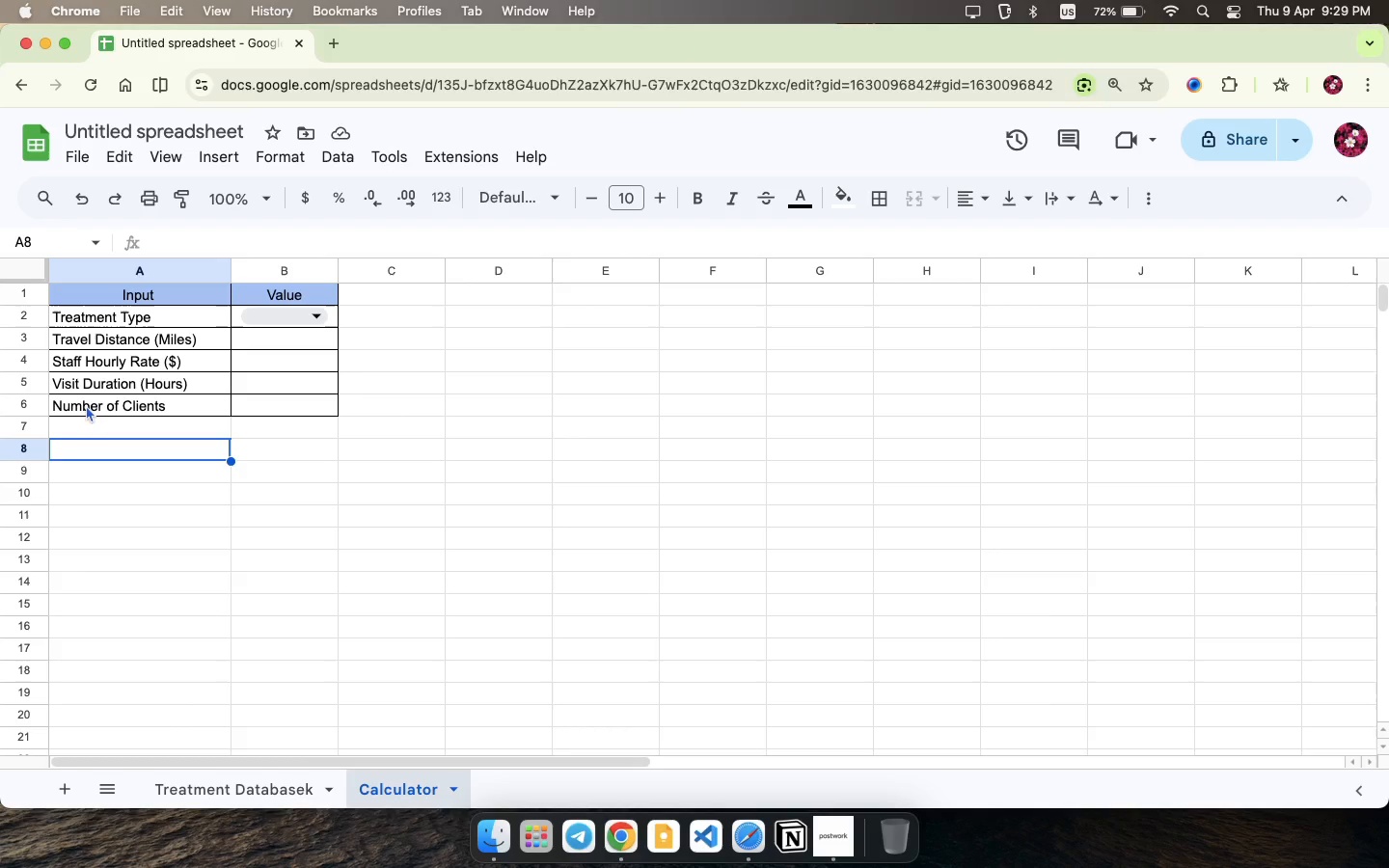 
wait(10.56)
 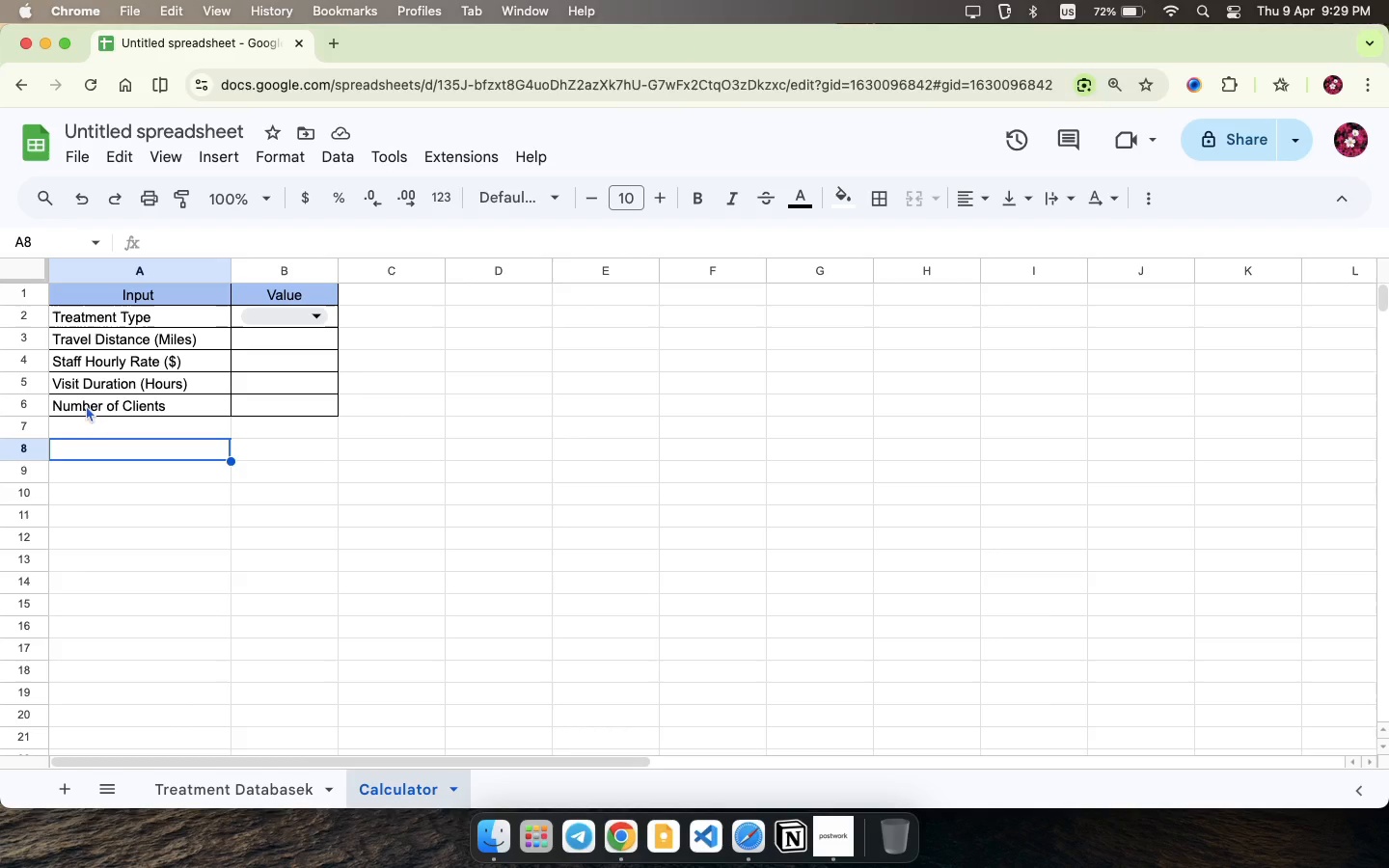 
type(A(Label) )
 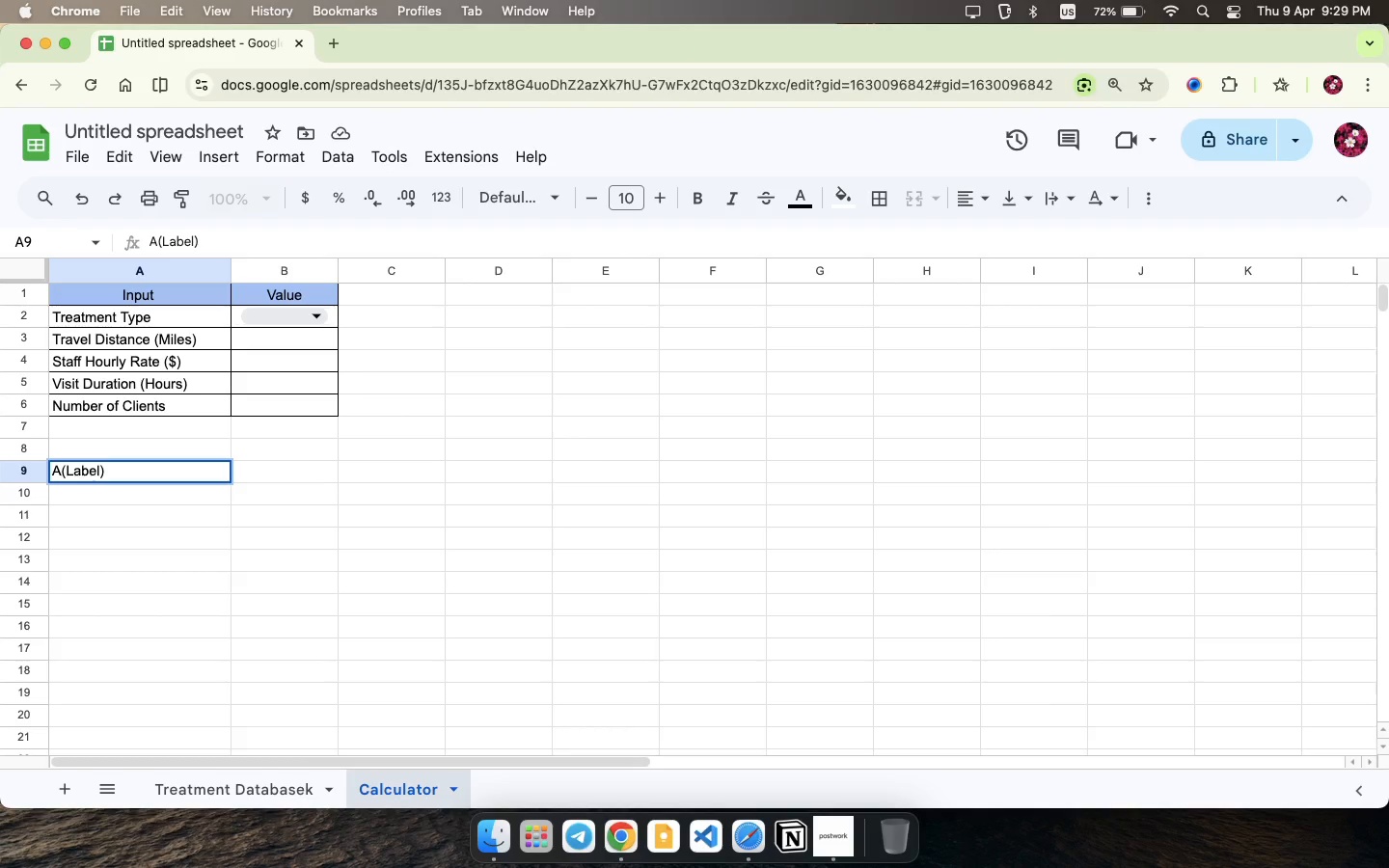 
key(Space)
 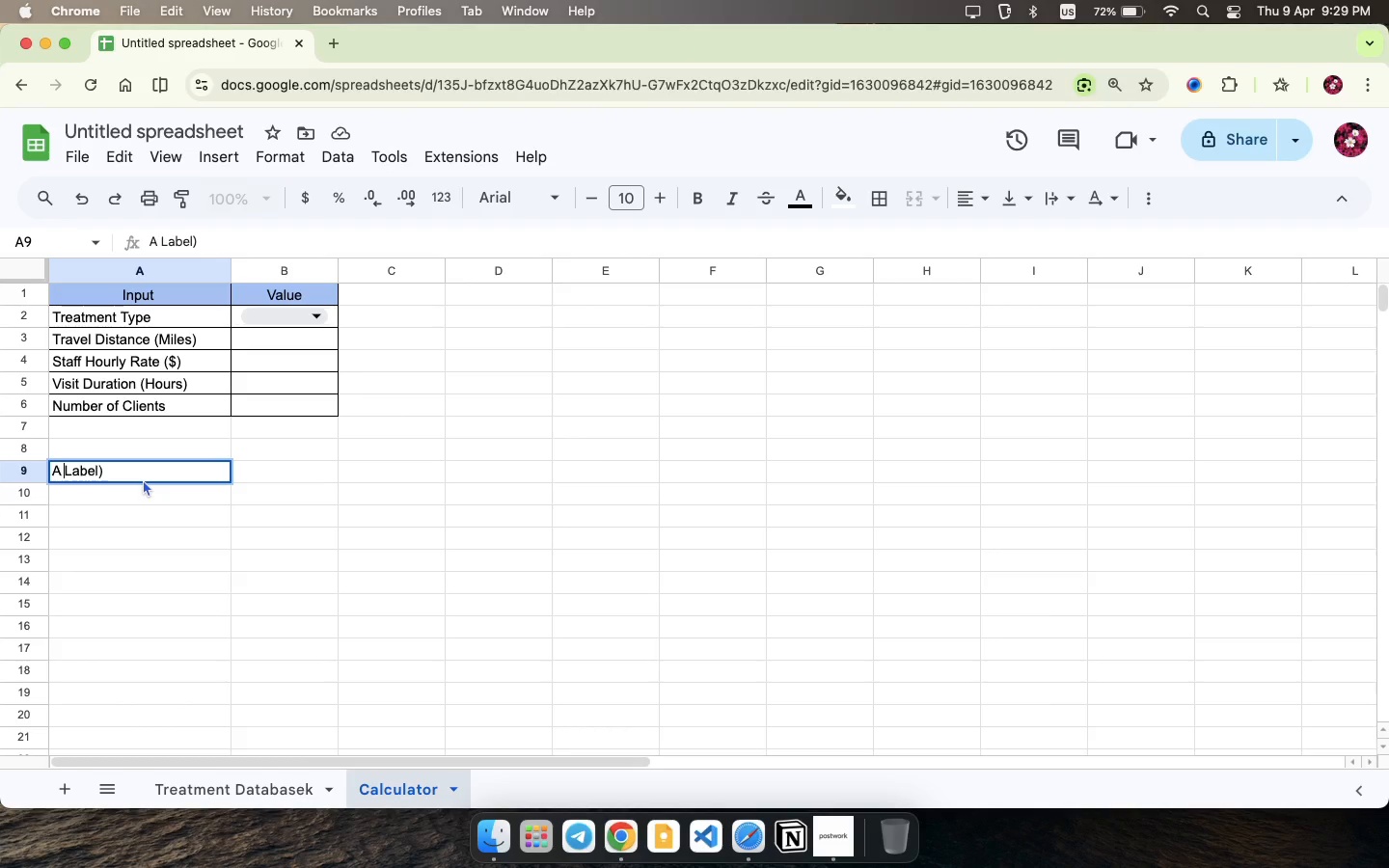 
key(Shift+ShiftLeft)
 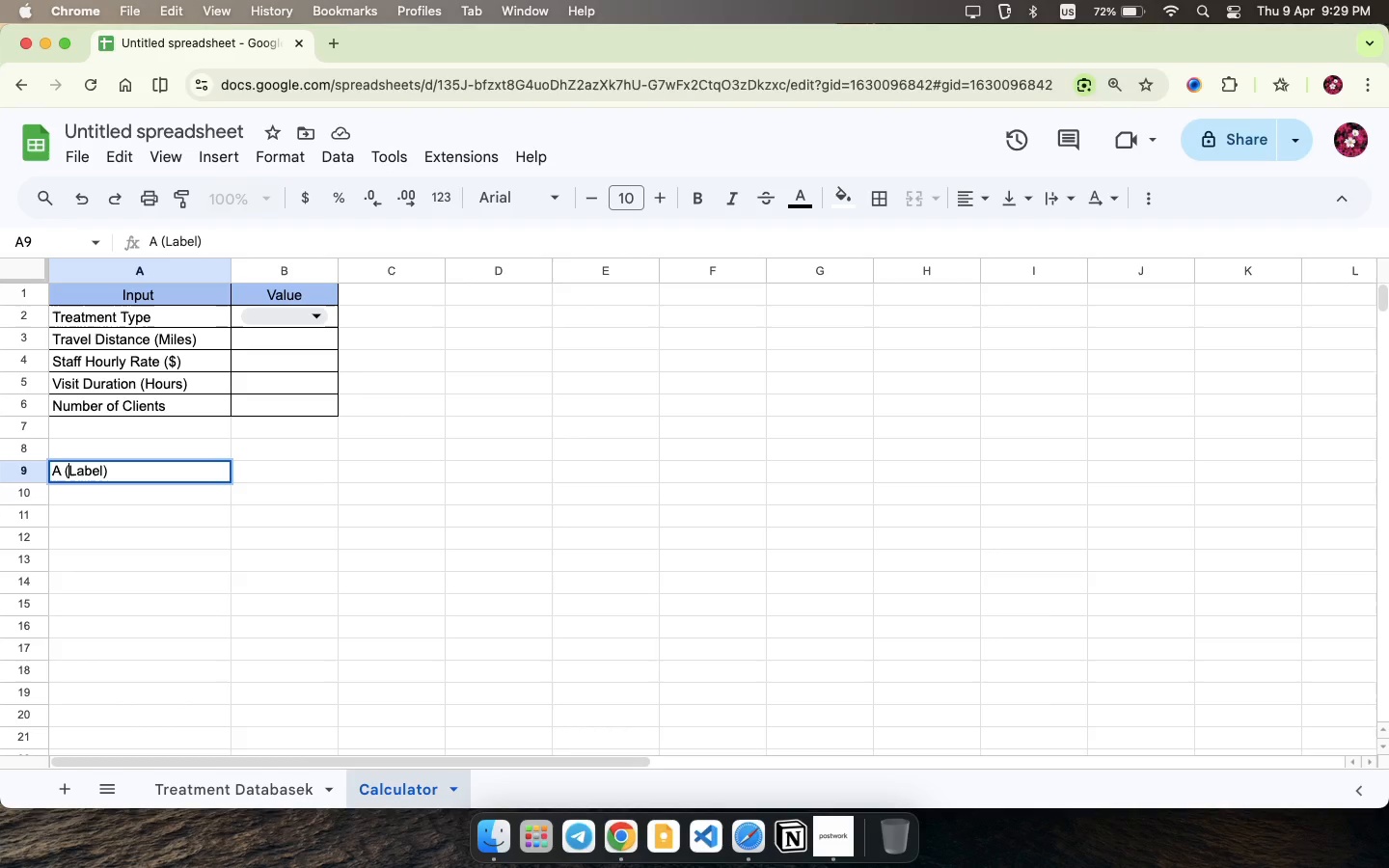 
key(Shift+9)
 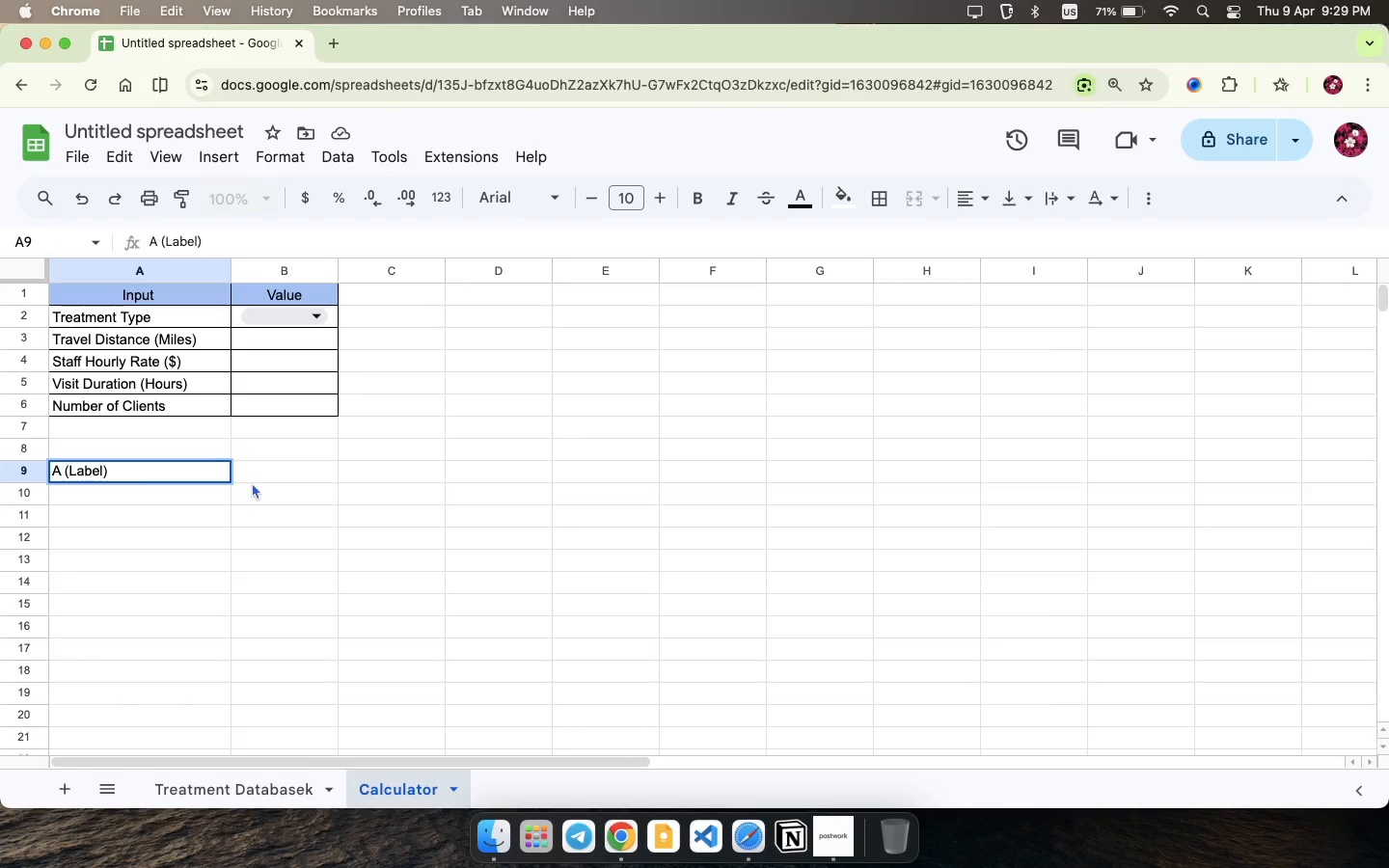 
double_click([255, 472])
 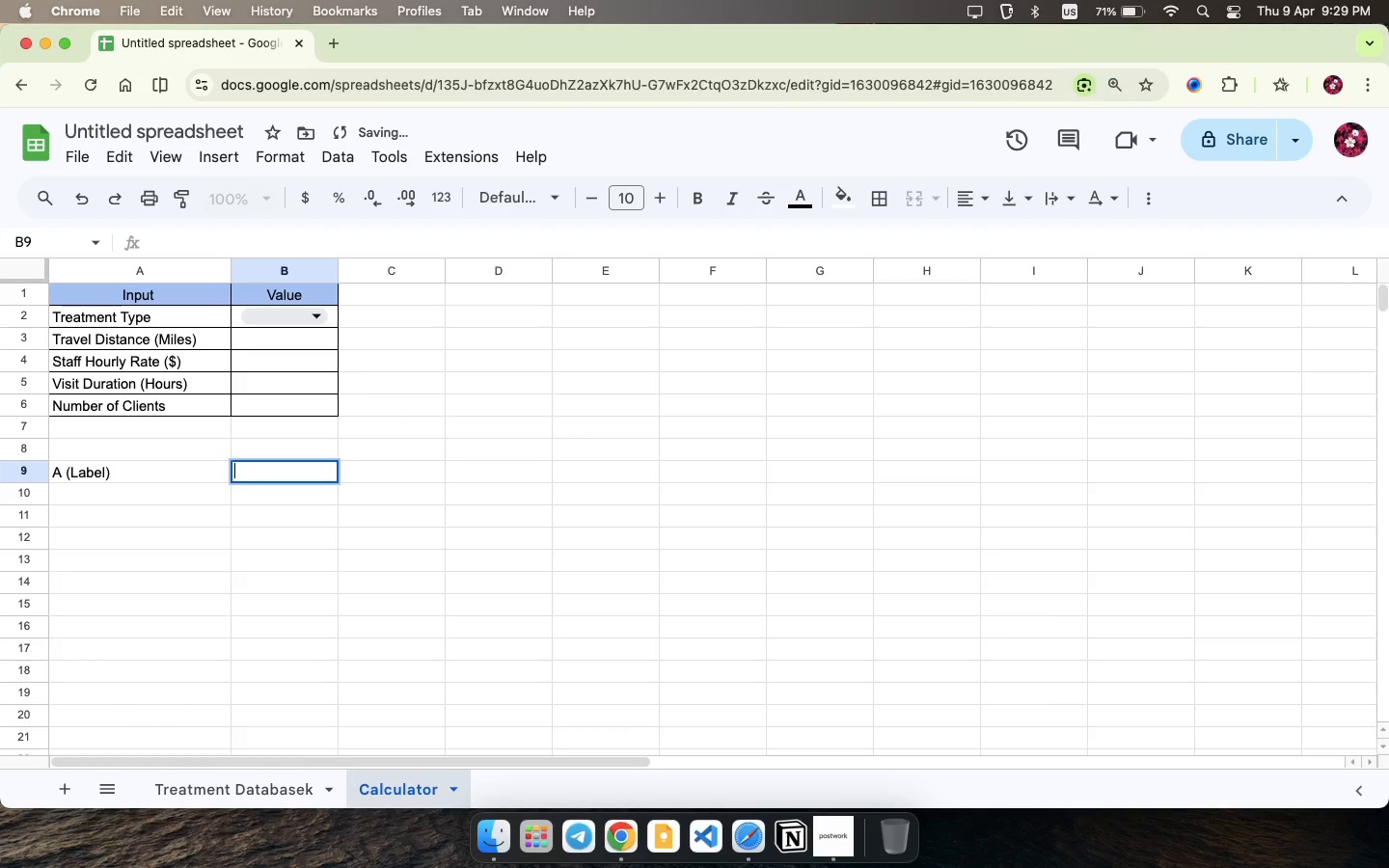 
type(b)
key(Backspace)
type(B (FO)
key(Backspace)
type(ormula))
 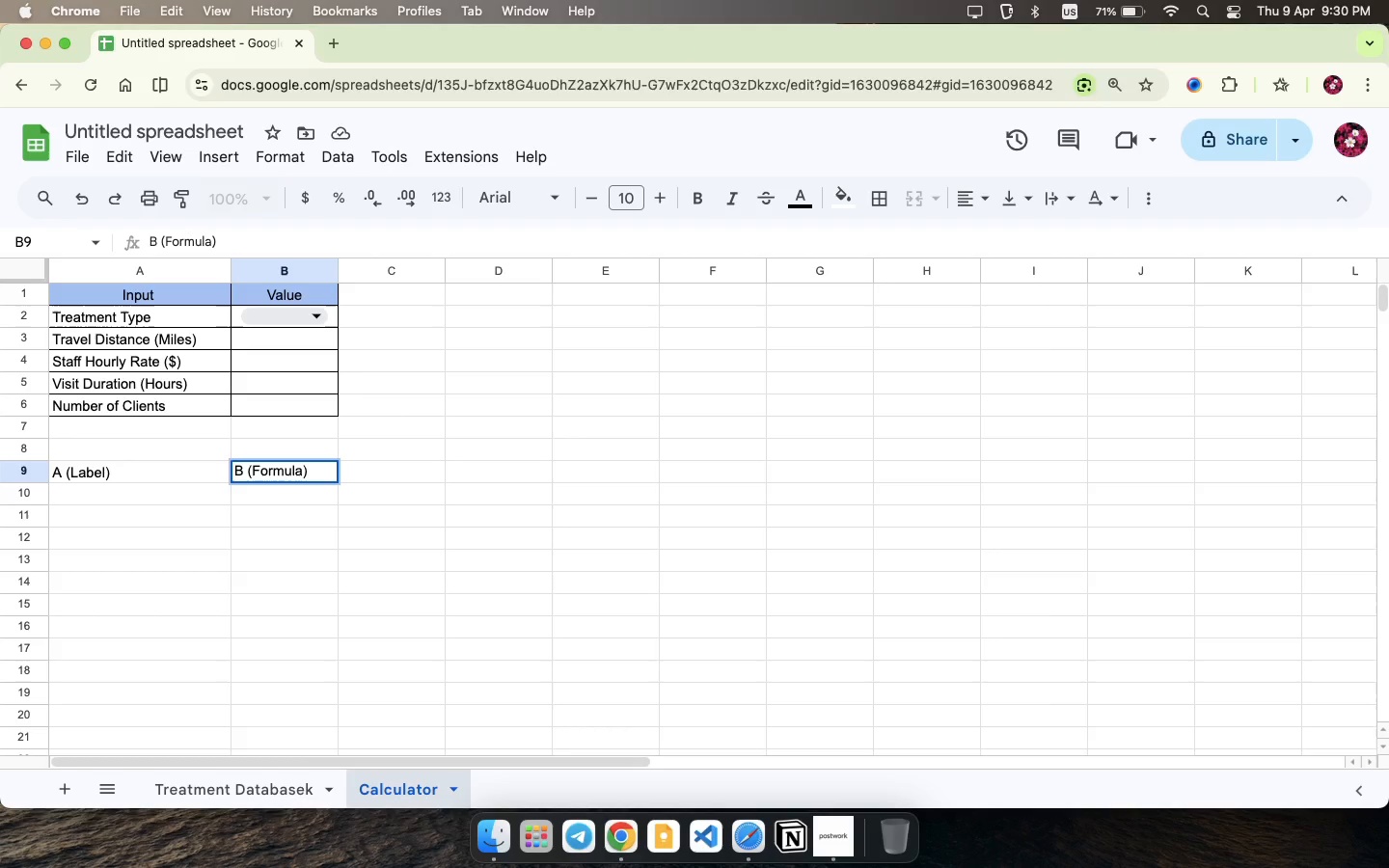 
left_click([126, 488])
 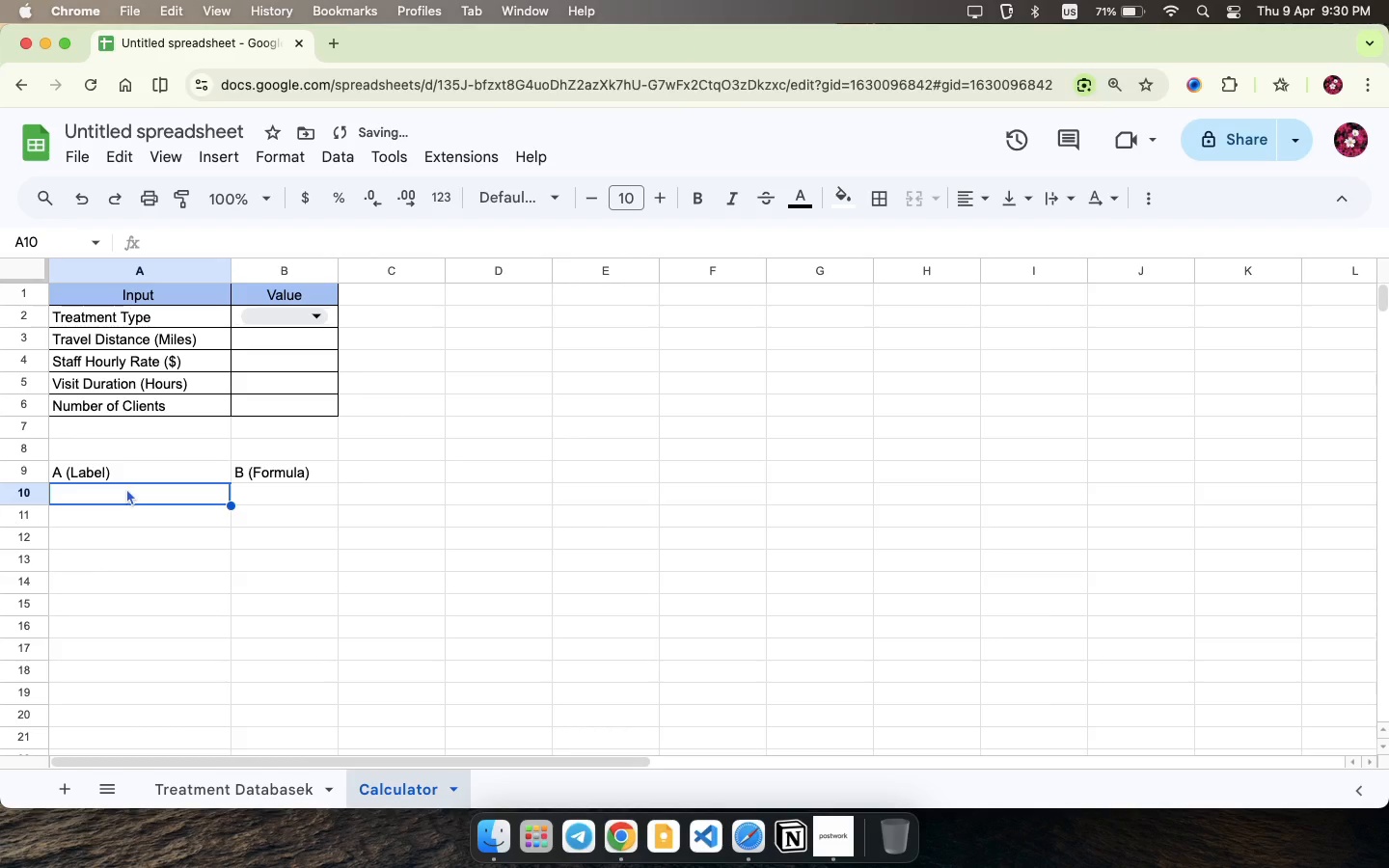 
left_click([126, 488])
 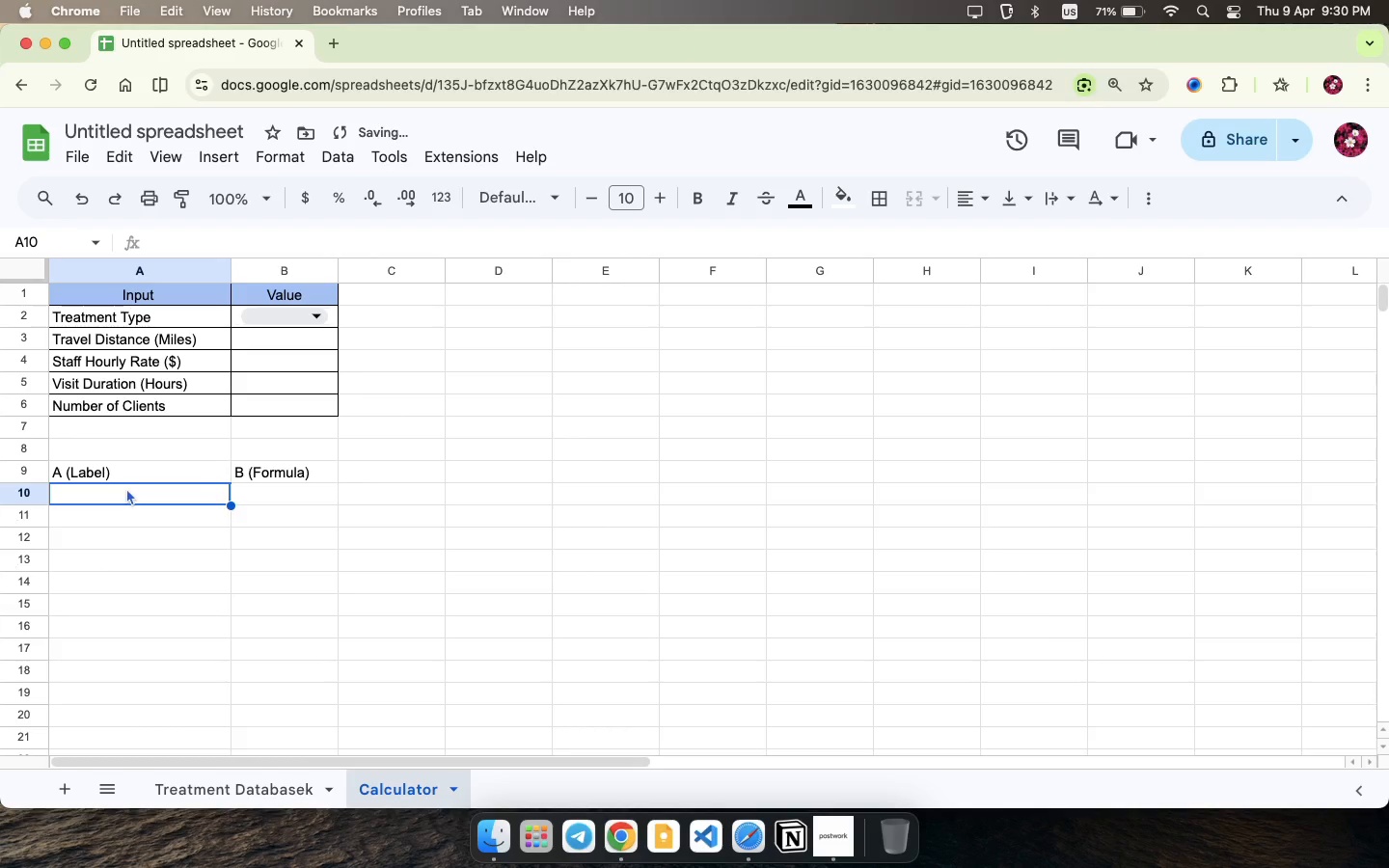 
double_click([126, 488])
 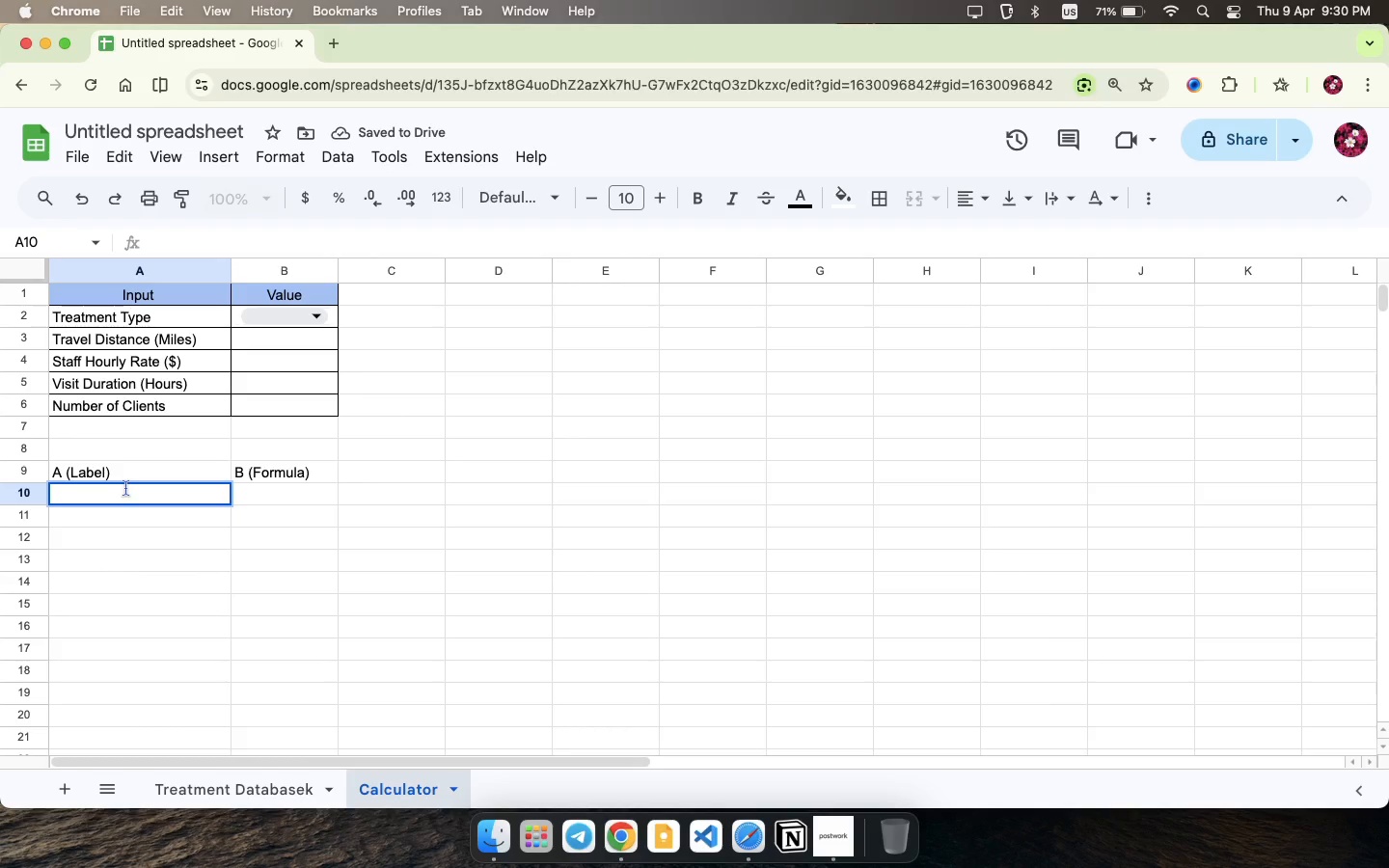 
type(Supply cost )
 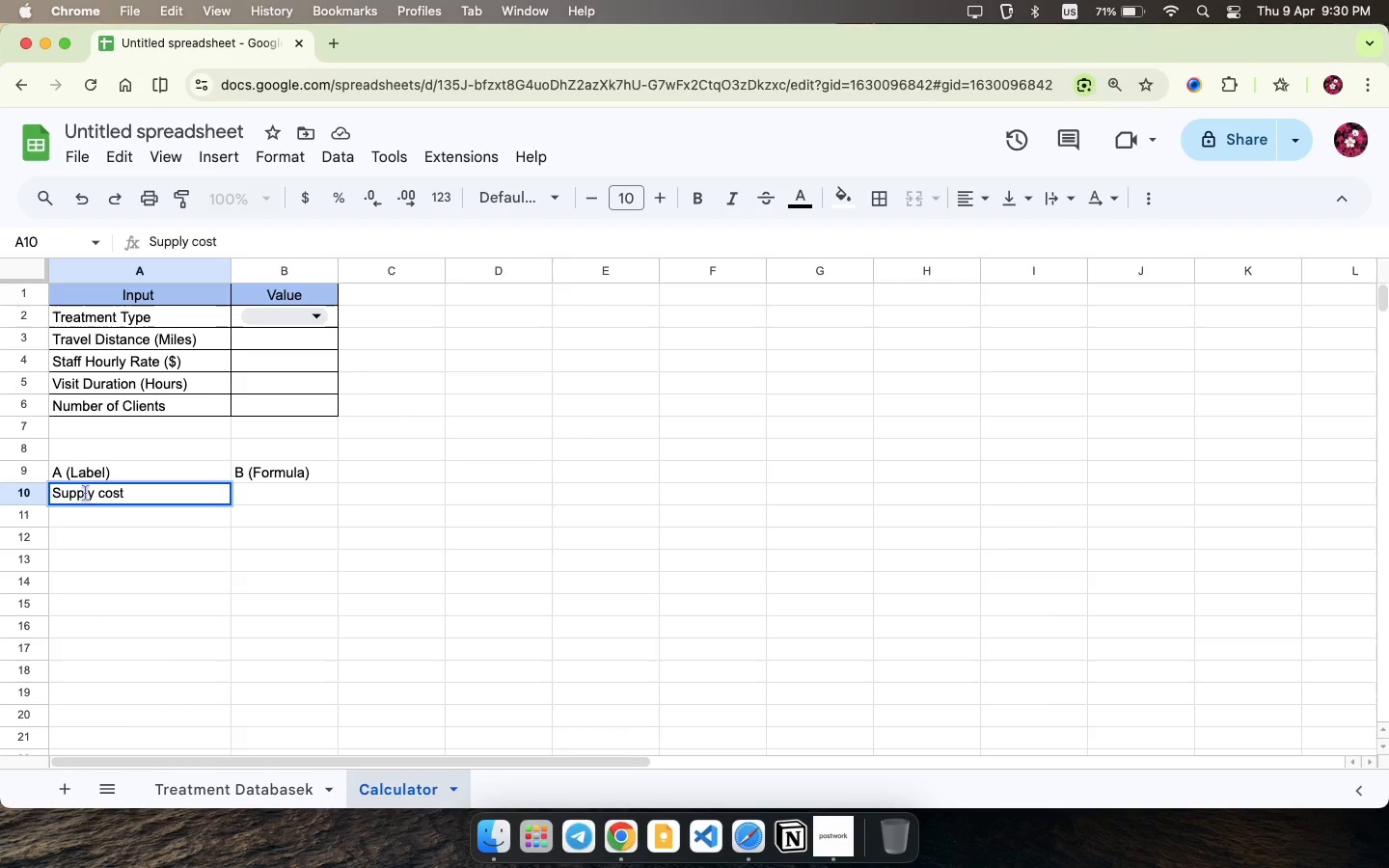 
double_click([94, 513])
 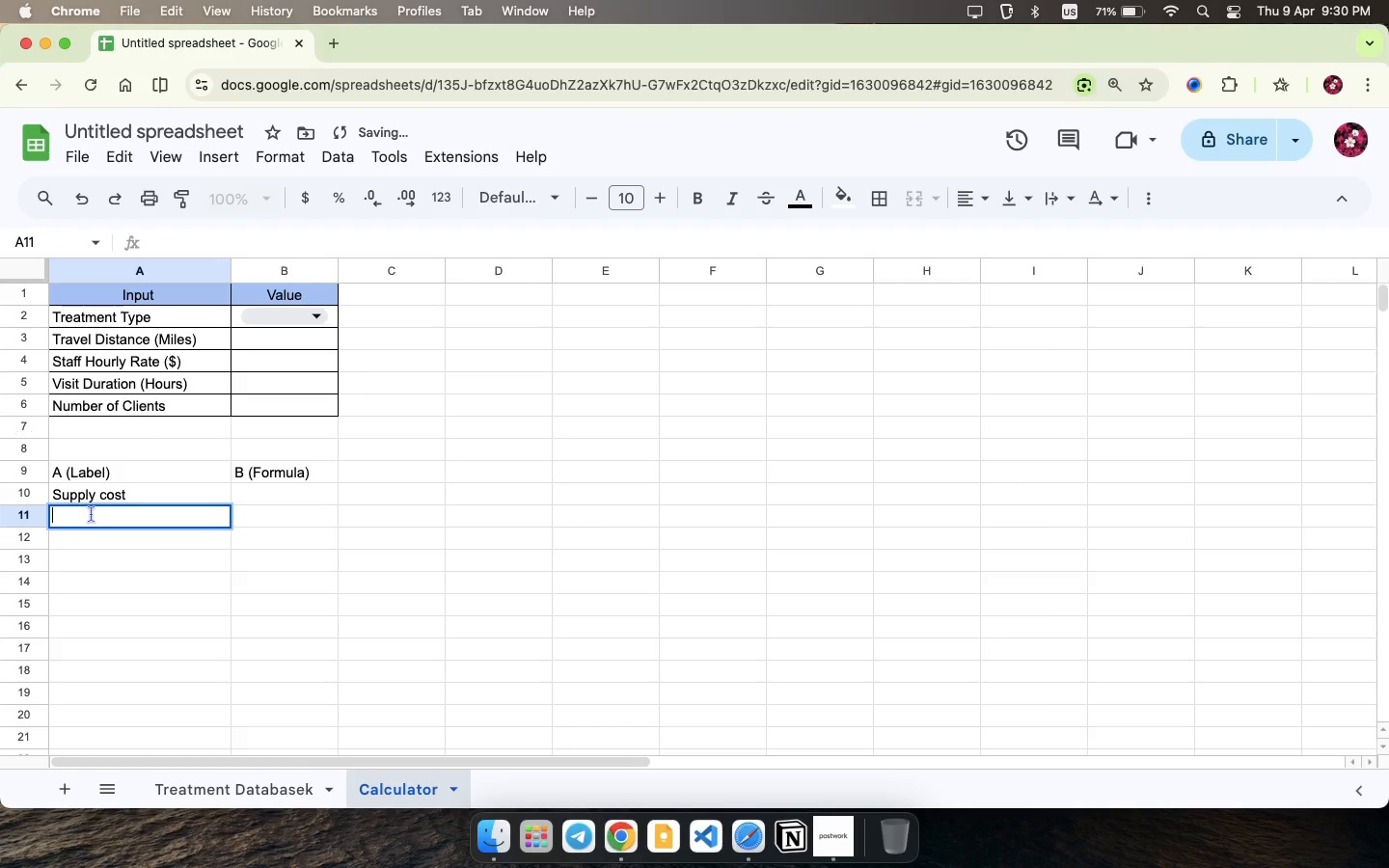 
type(TR)
key(Backspace)
type(ravel cost)
 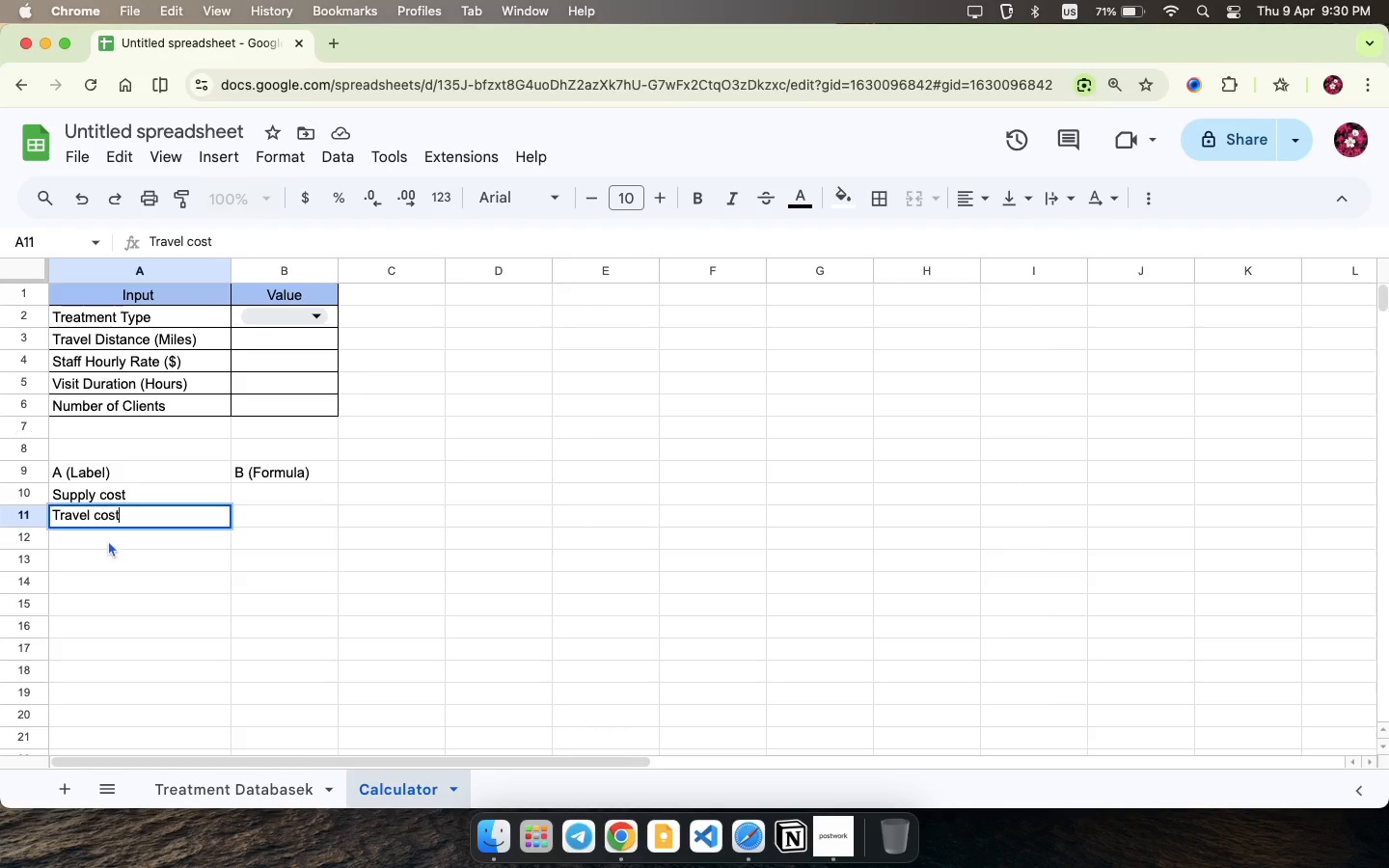 
double_click([111, 536])
 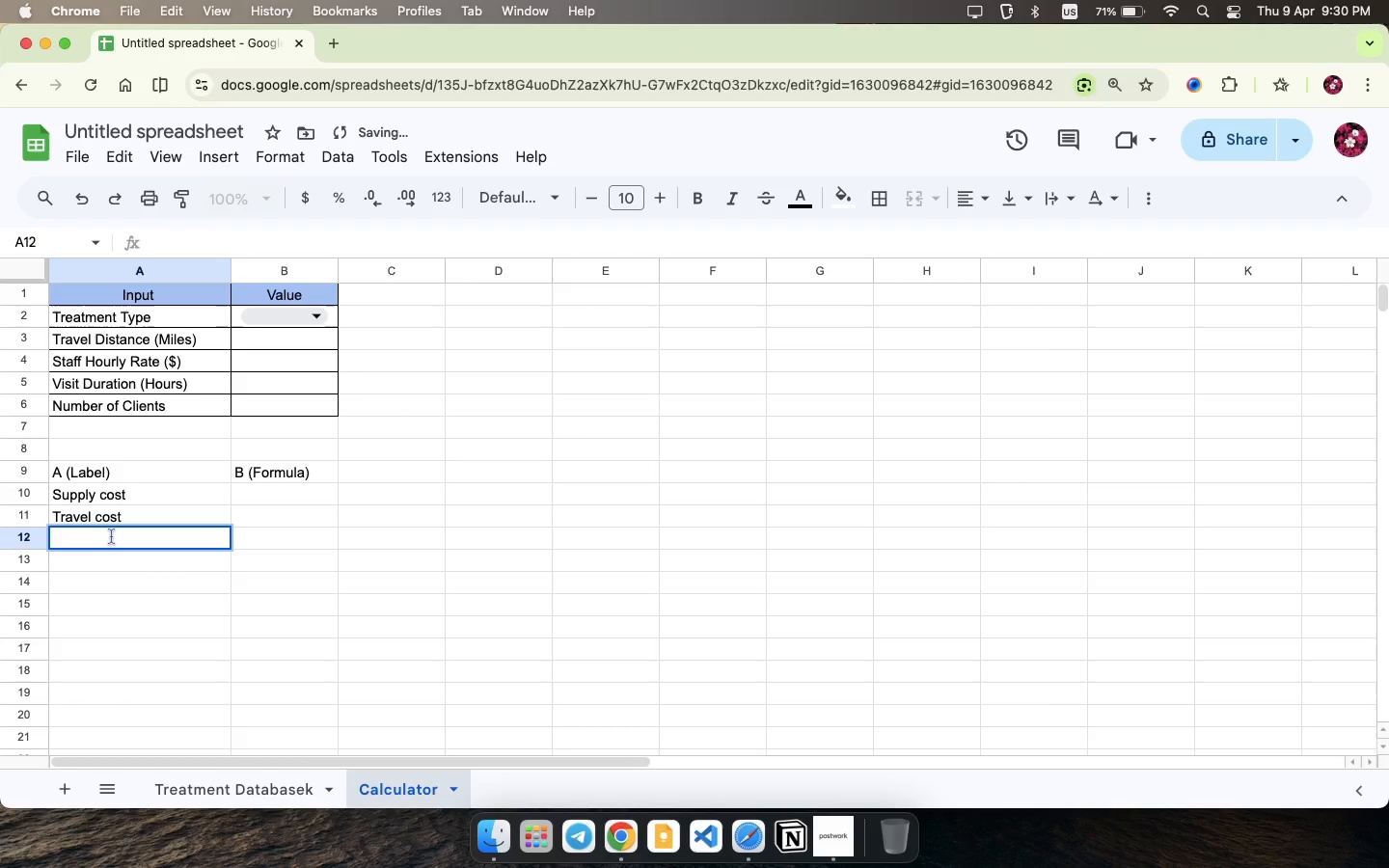 
type(Labor Cost)
 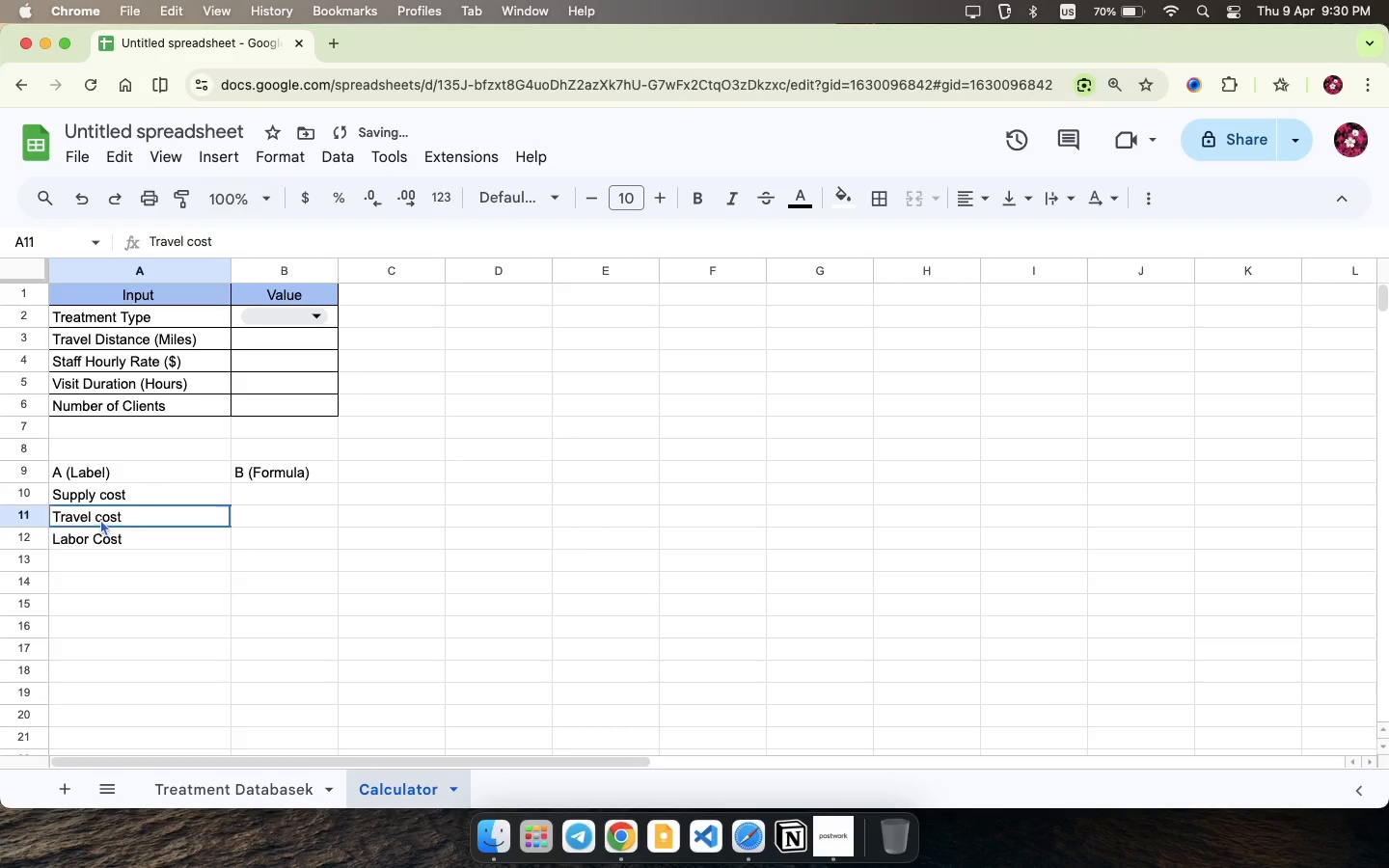 
double_click([100, 519])
 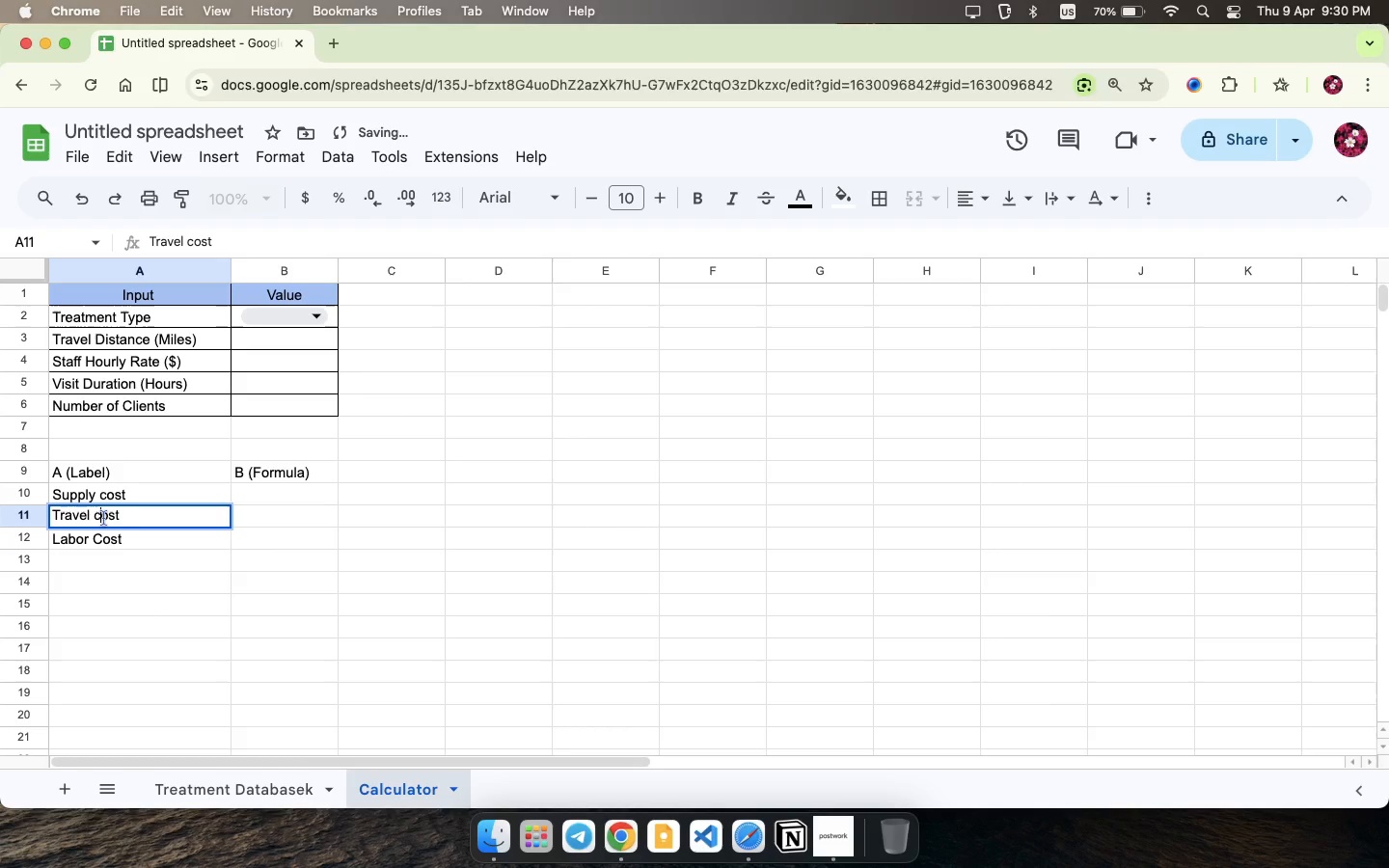 
left_click([104, 518])
 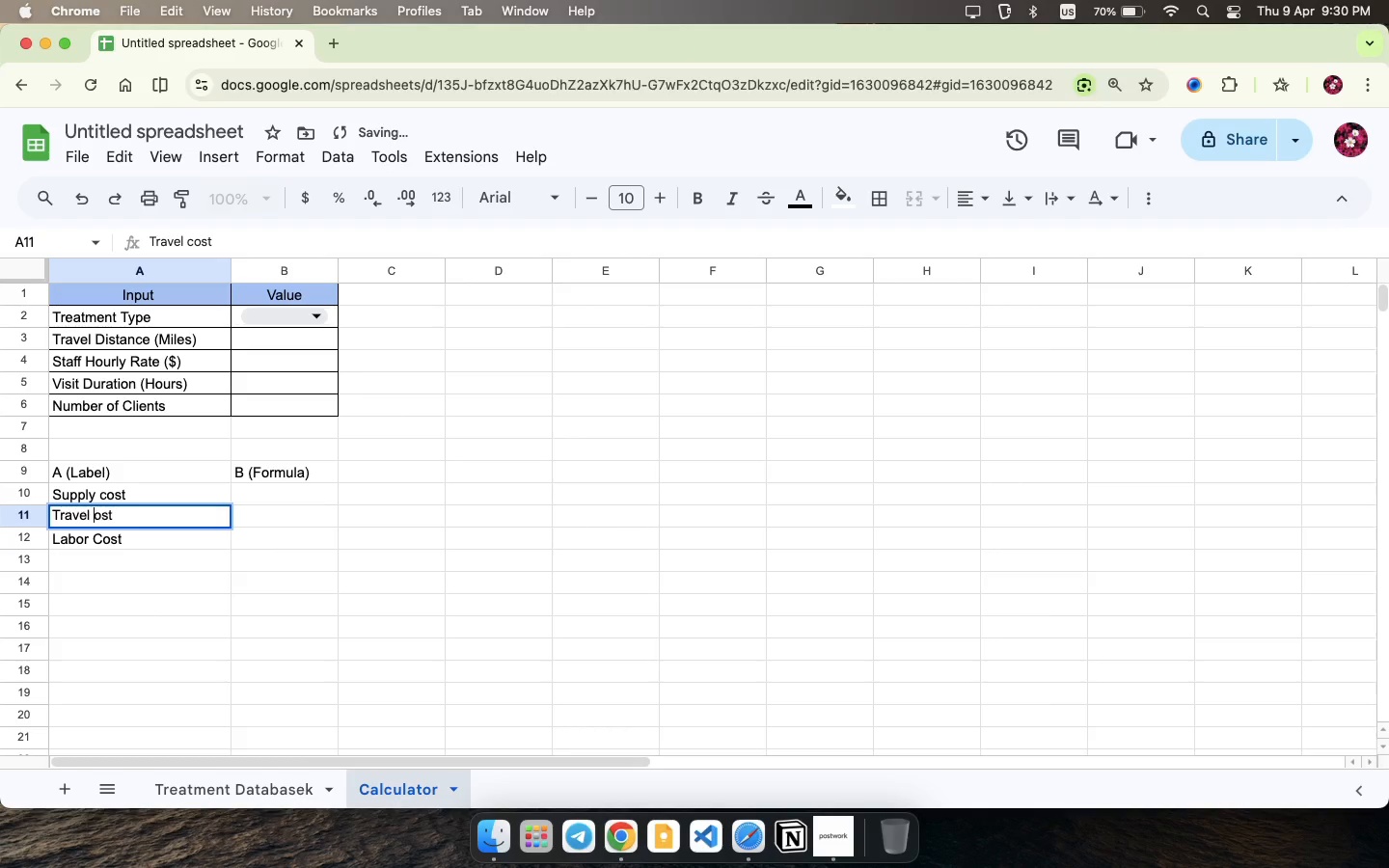 
key(Backspace)
 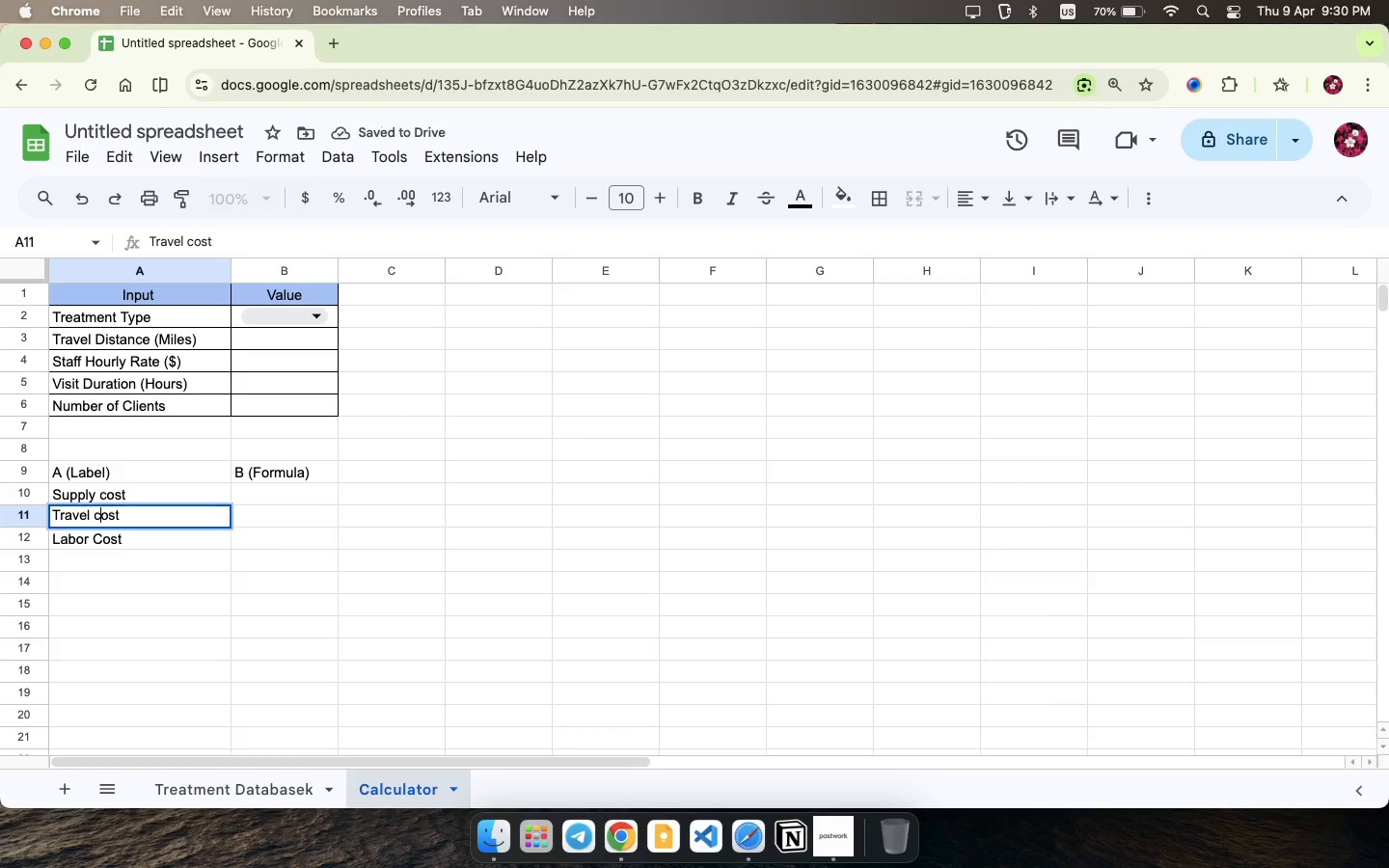 
key(C)
 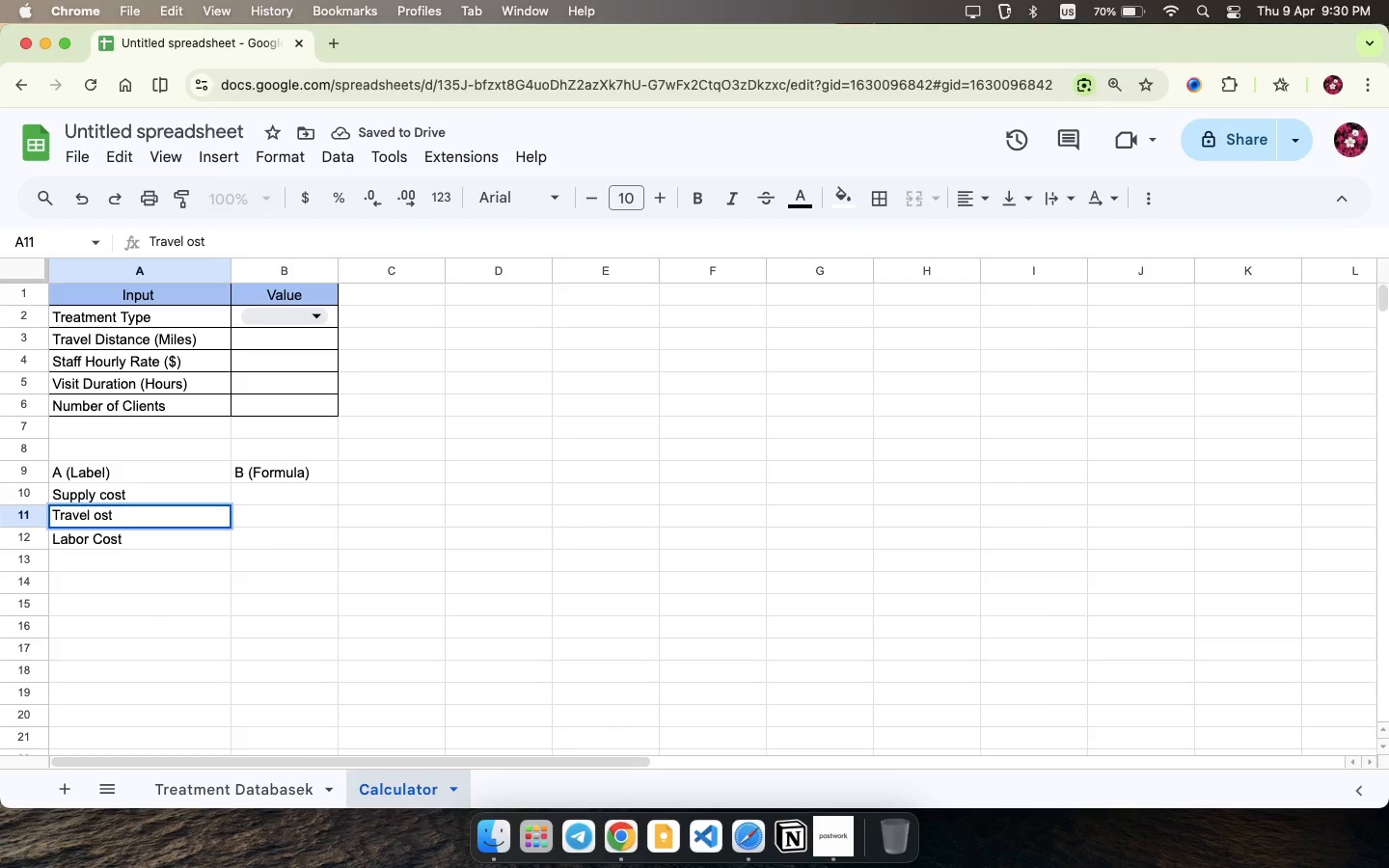 
key(Backspace)
 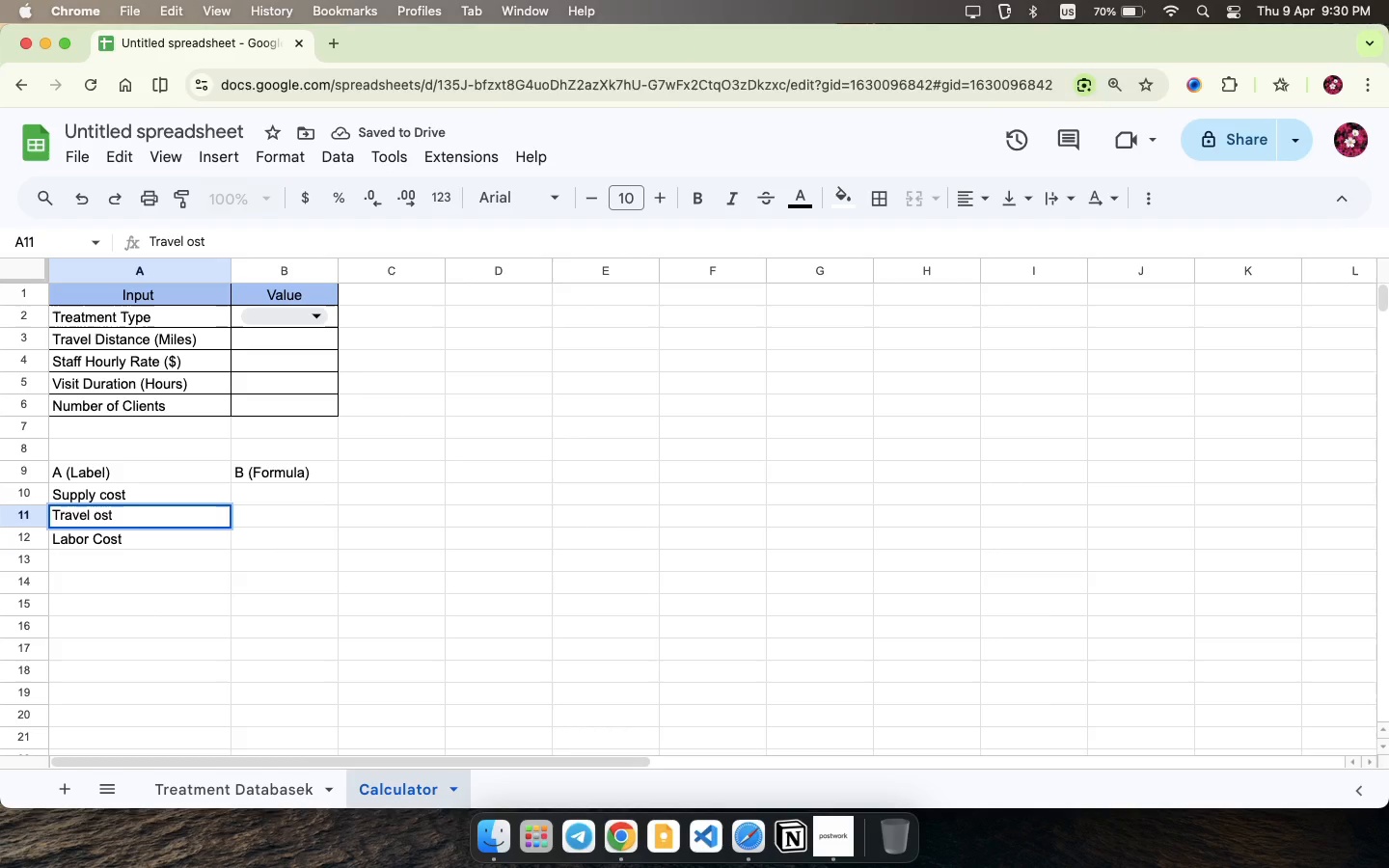 
key(CapsLock)
 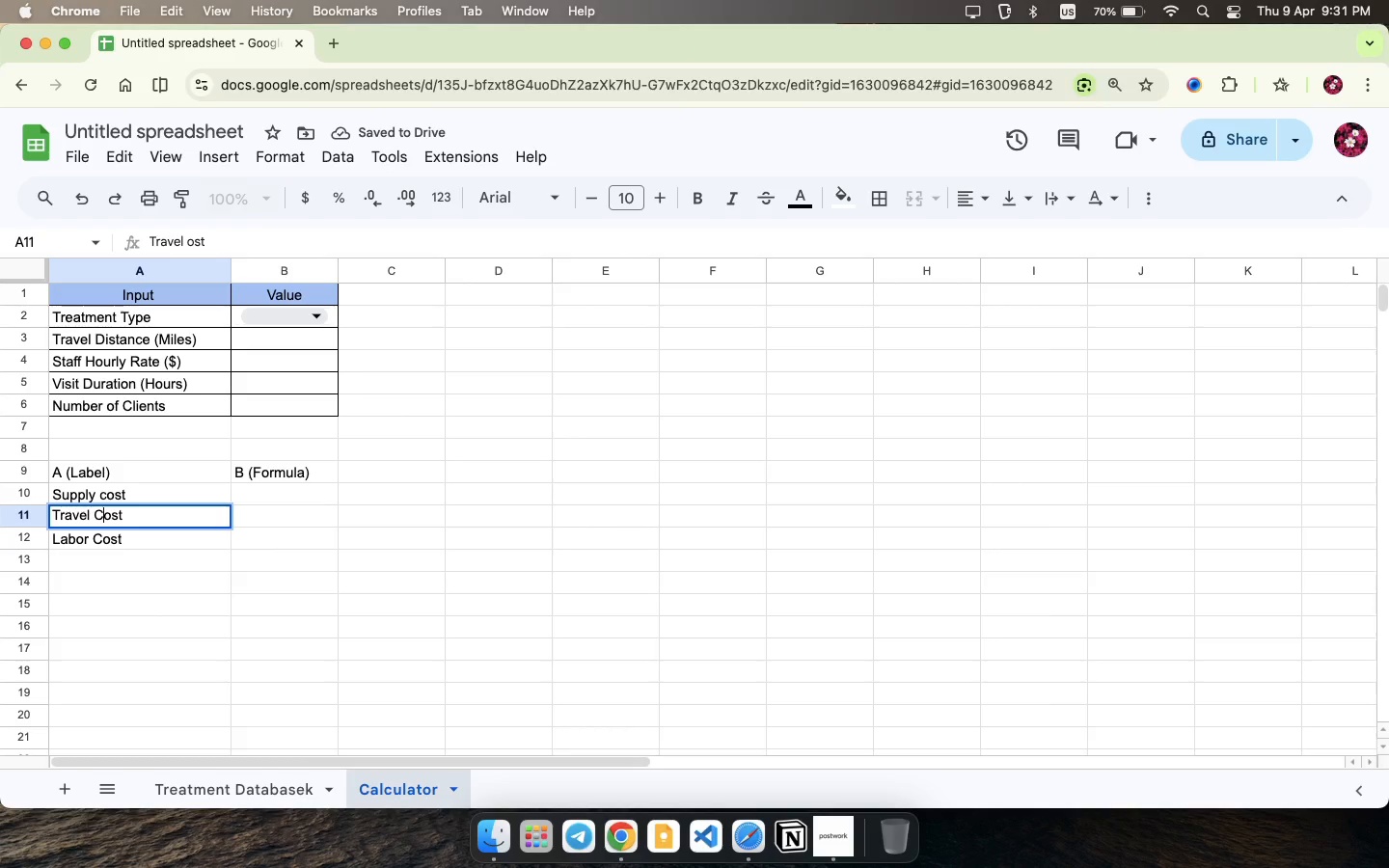 
key(C)
 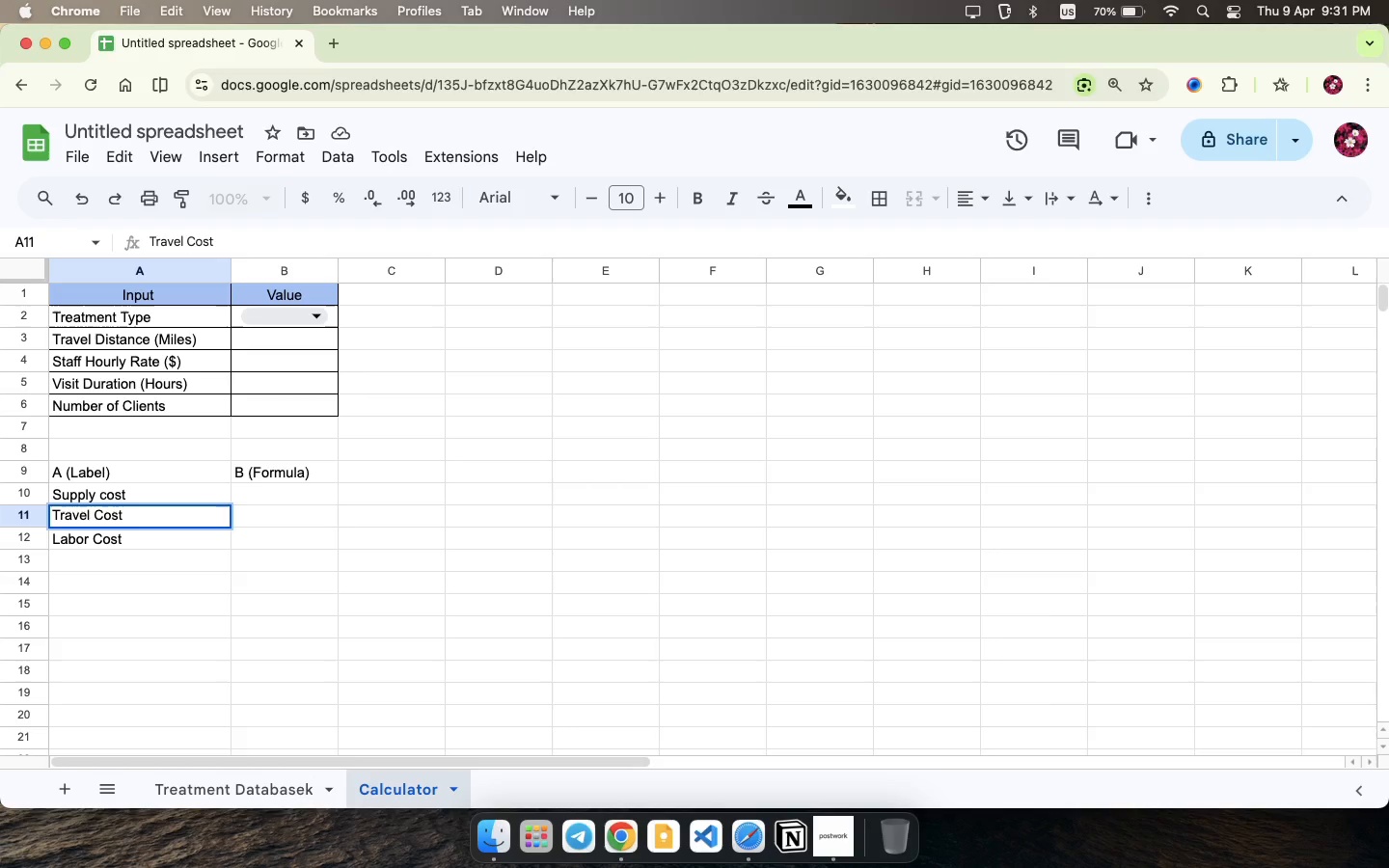 
key(CapsLock)
 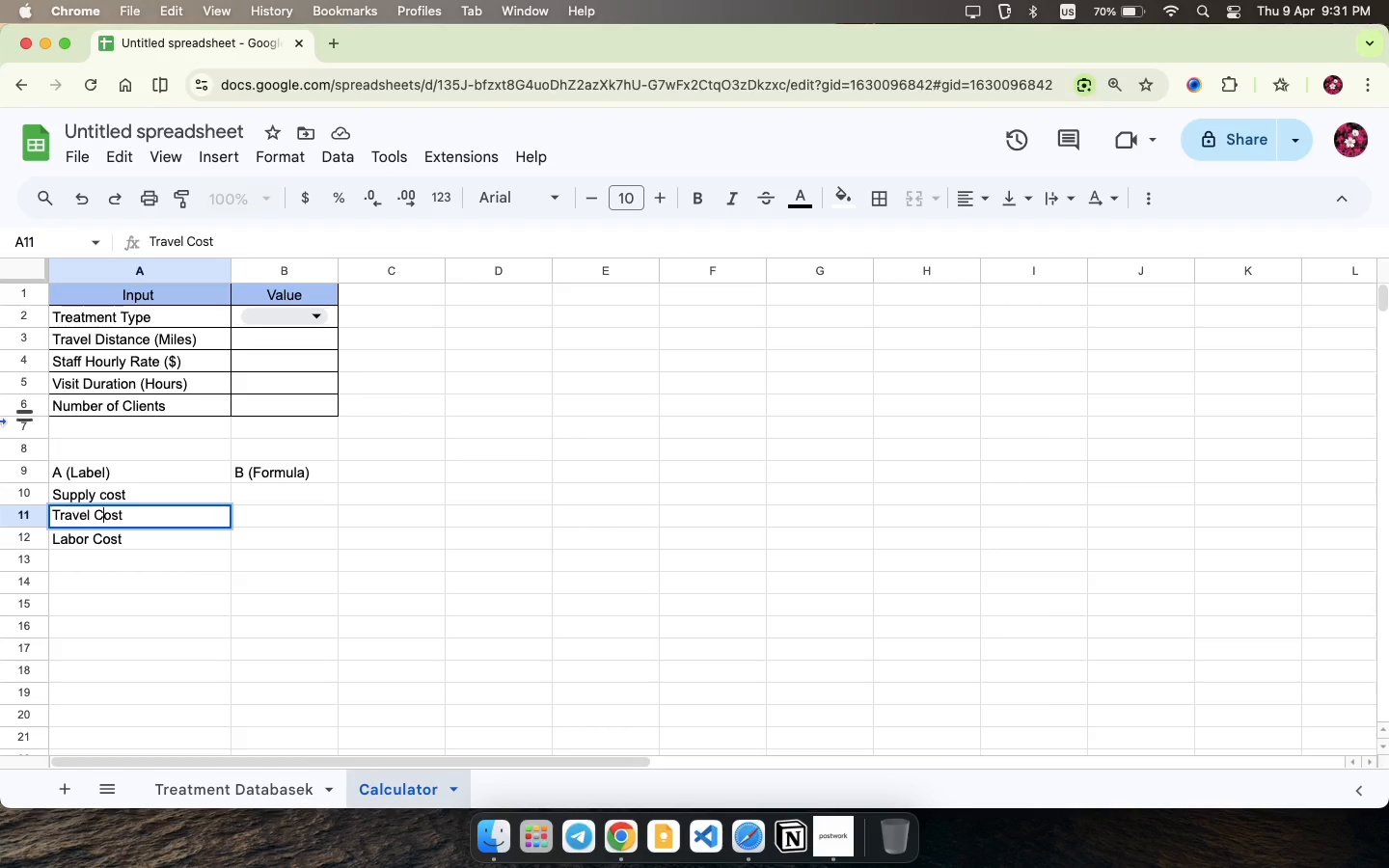 
key(CapsLock)
 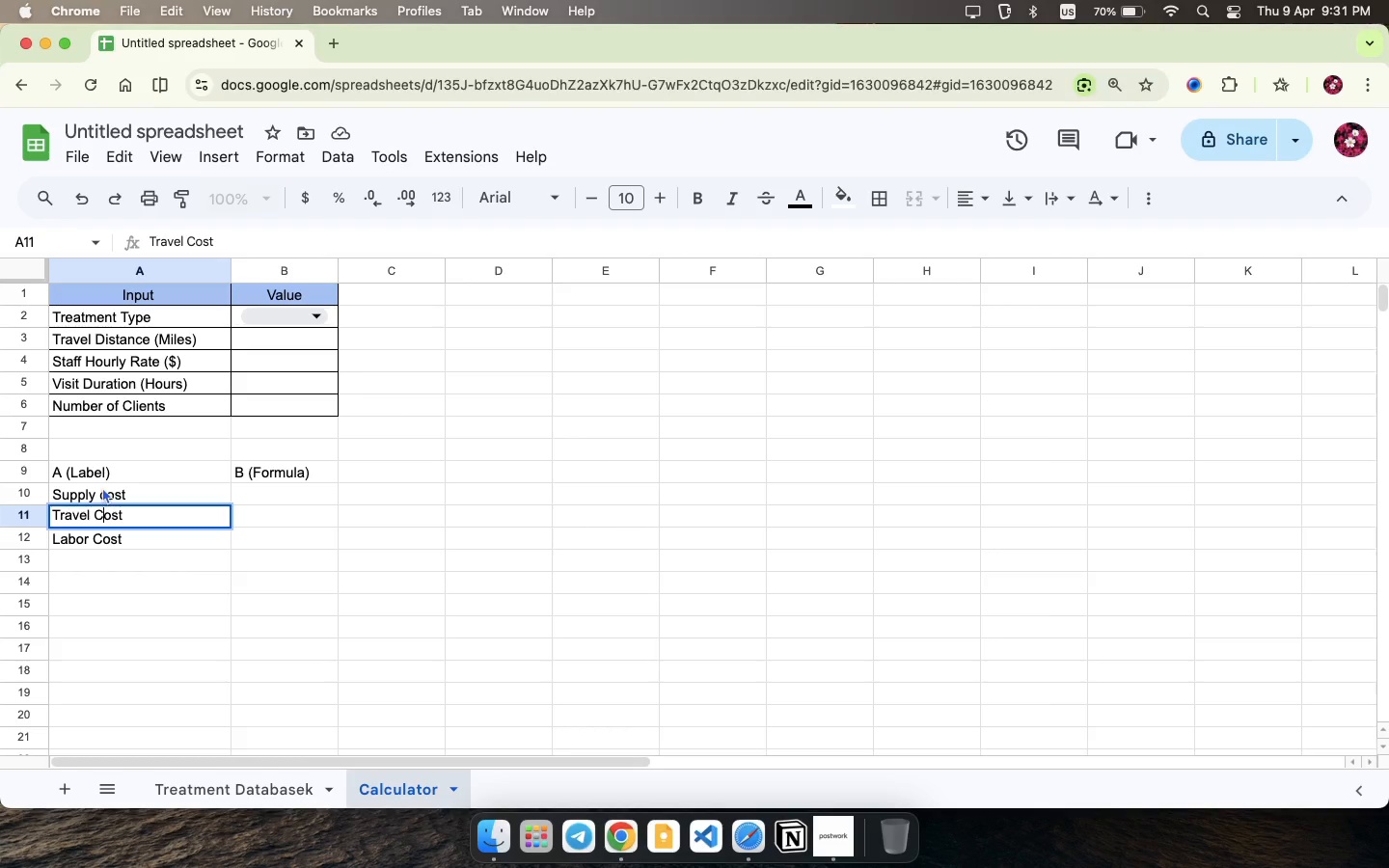 
left_click([102, 487])
 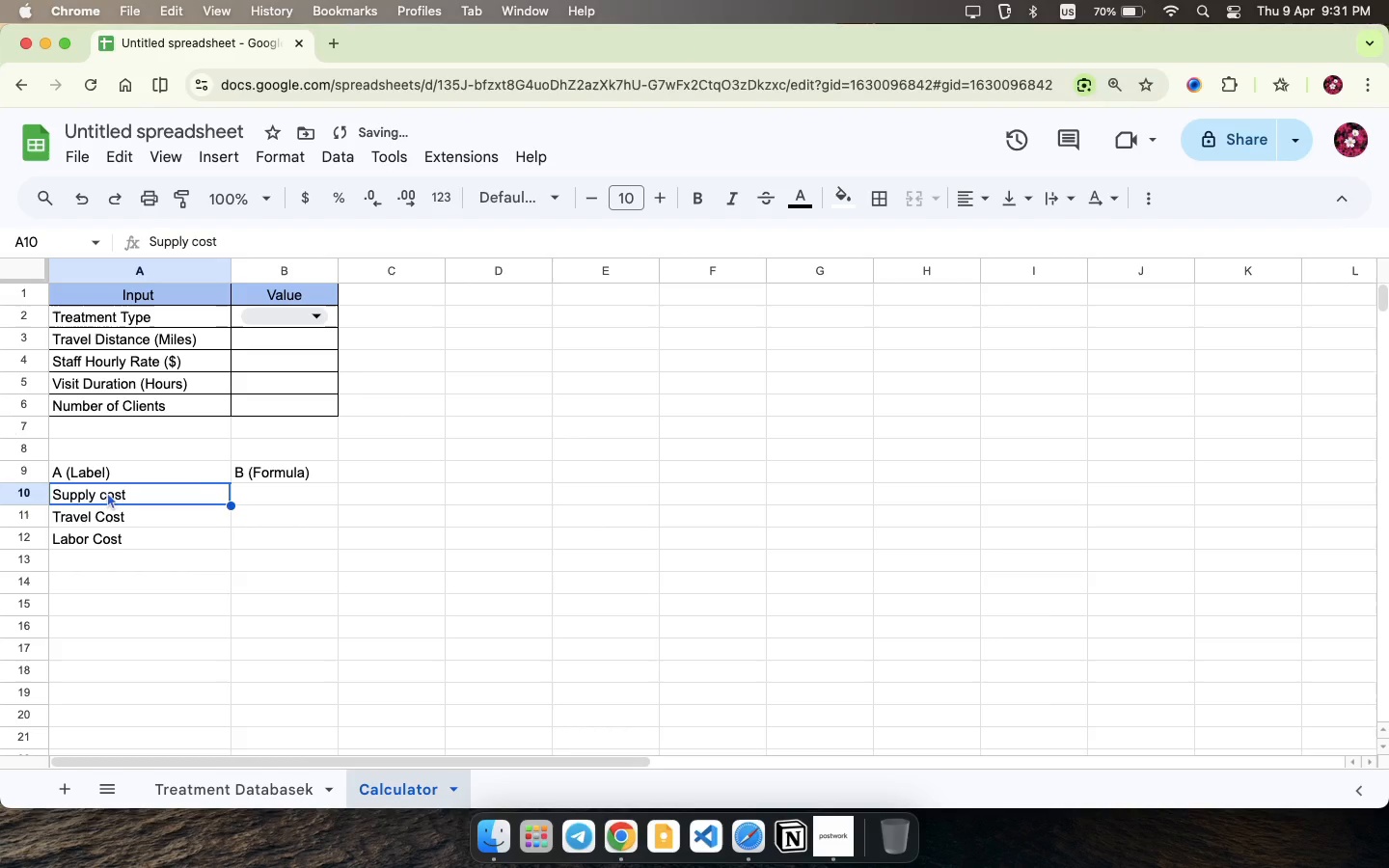 
double_click([107, 492])
 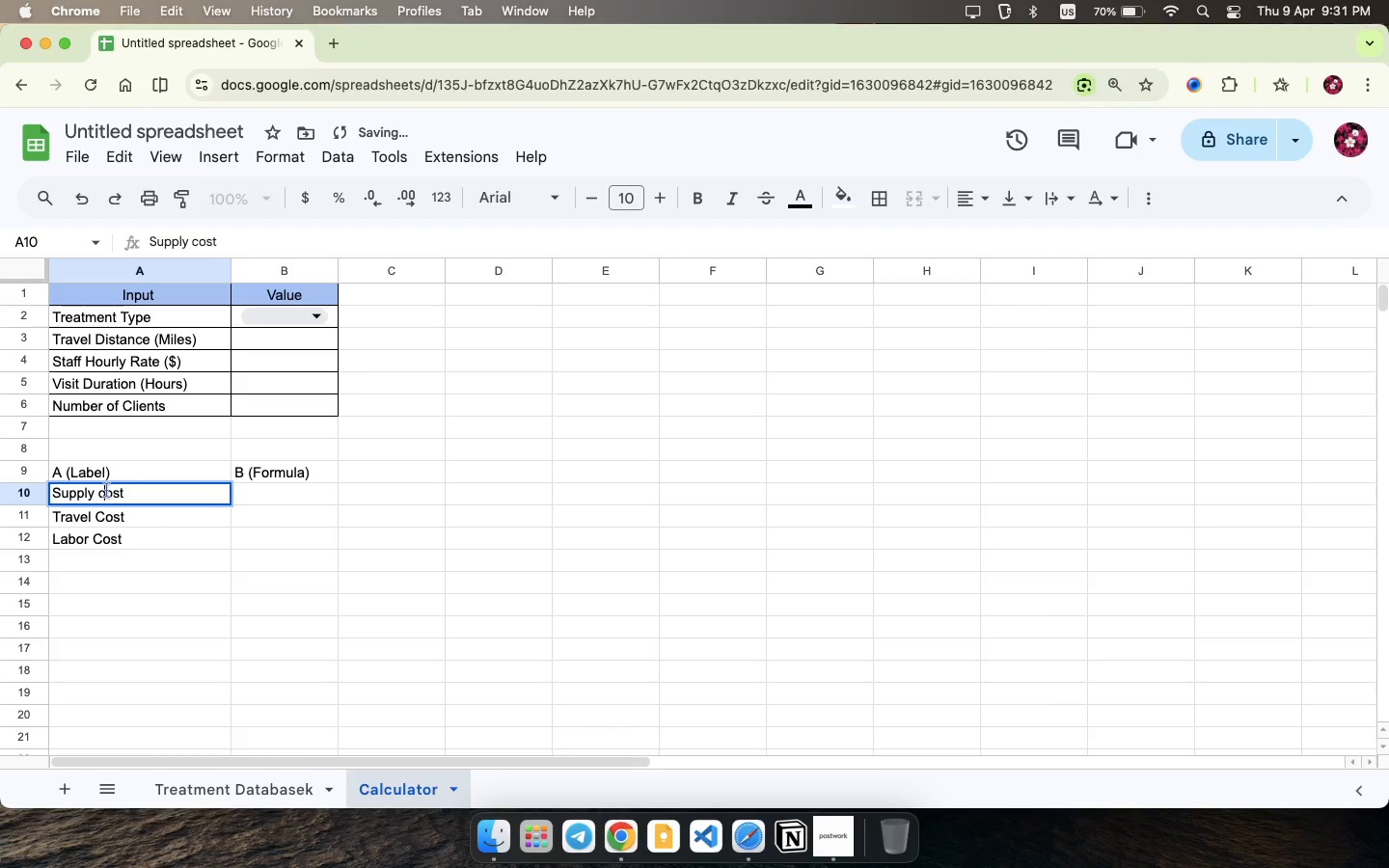 
left_click([107, 490])
 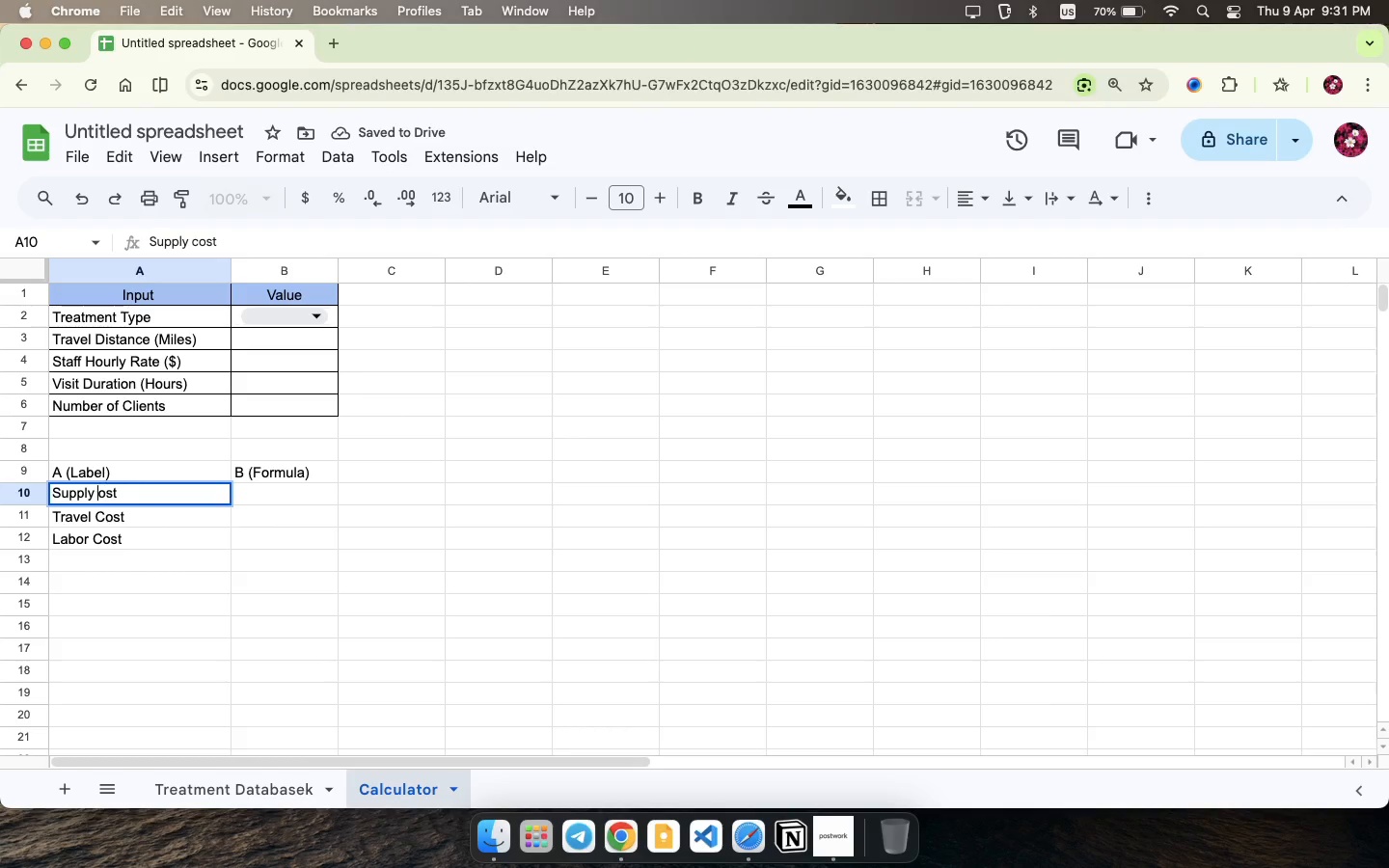 
key(Backspace)
 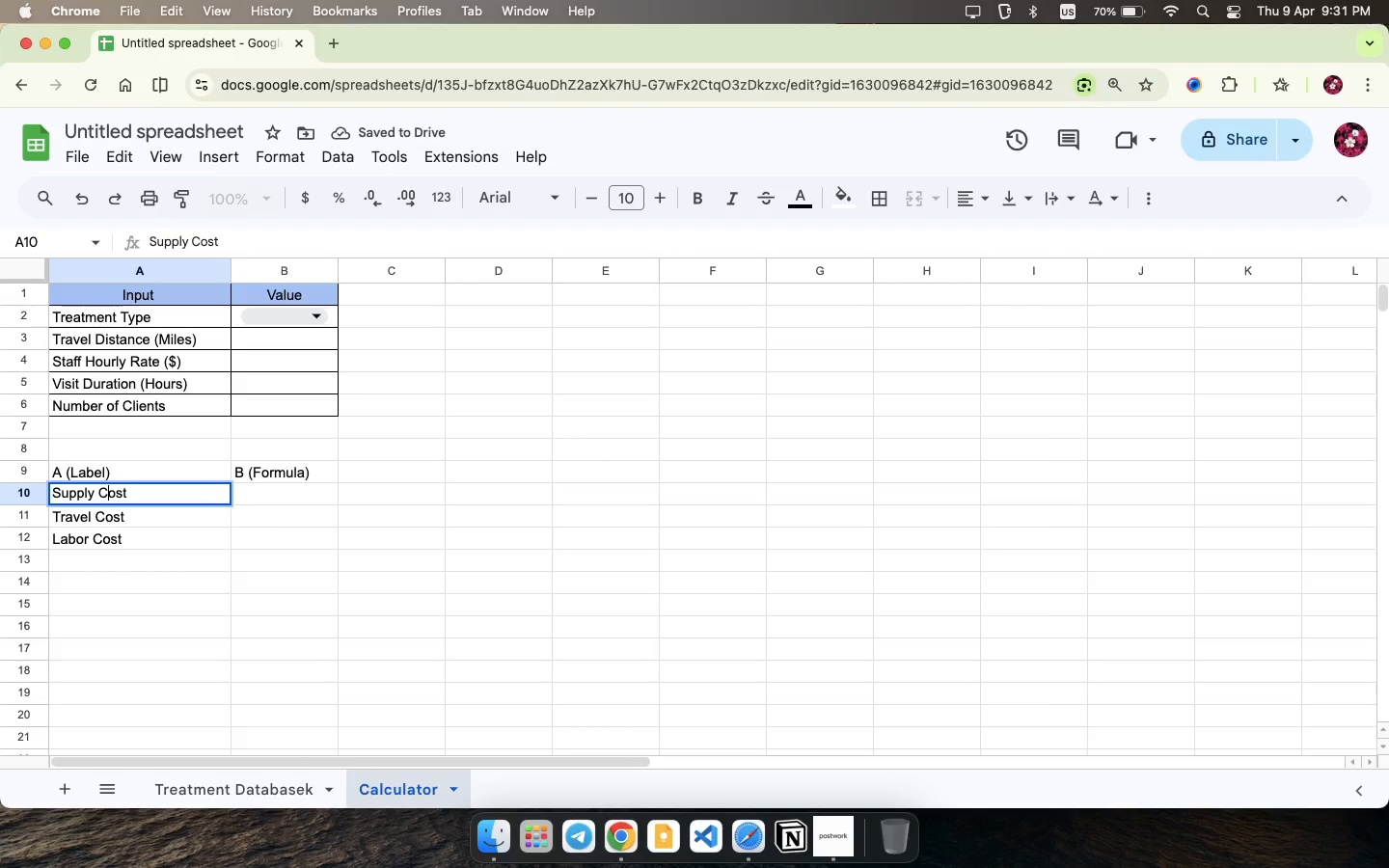 
key(C)
 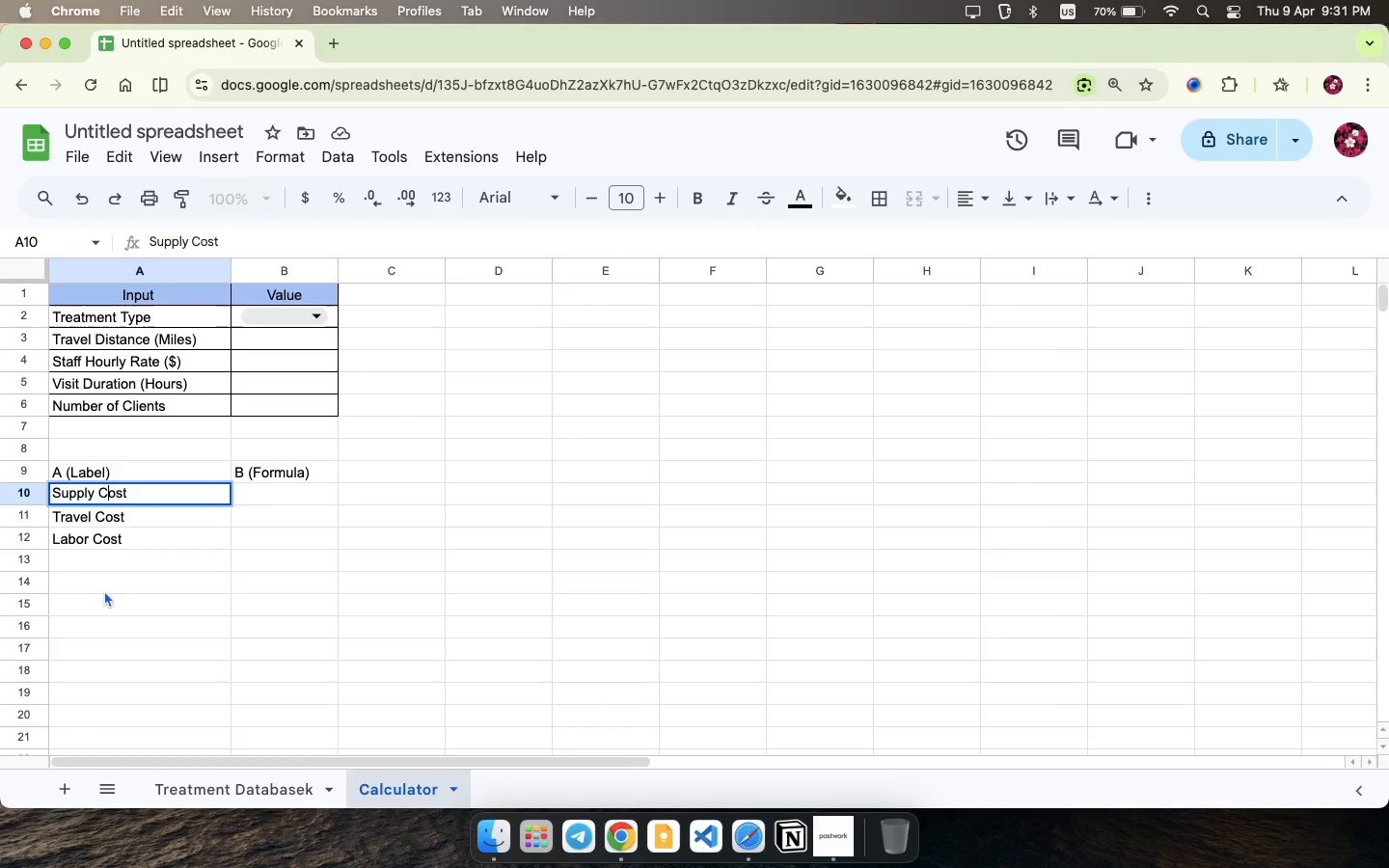 
double_click([106, 558])
 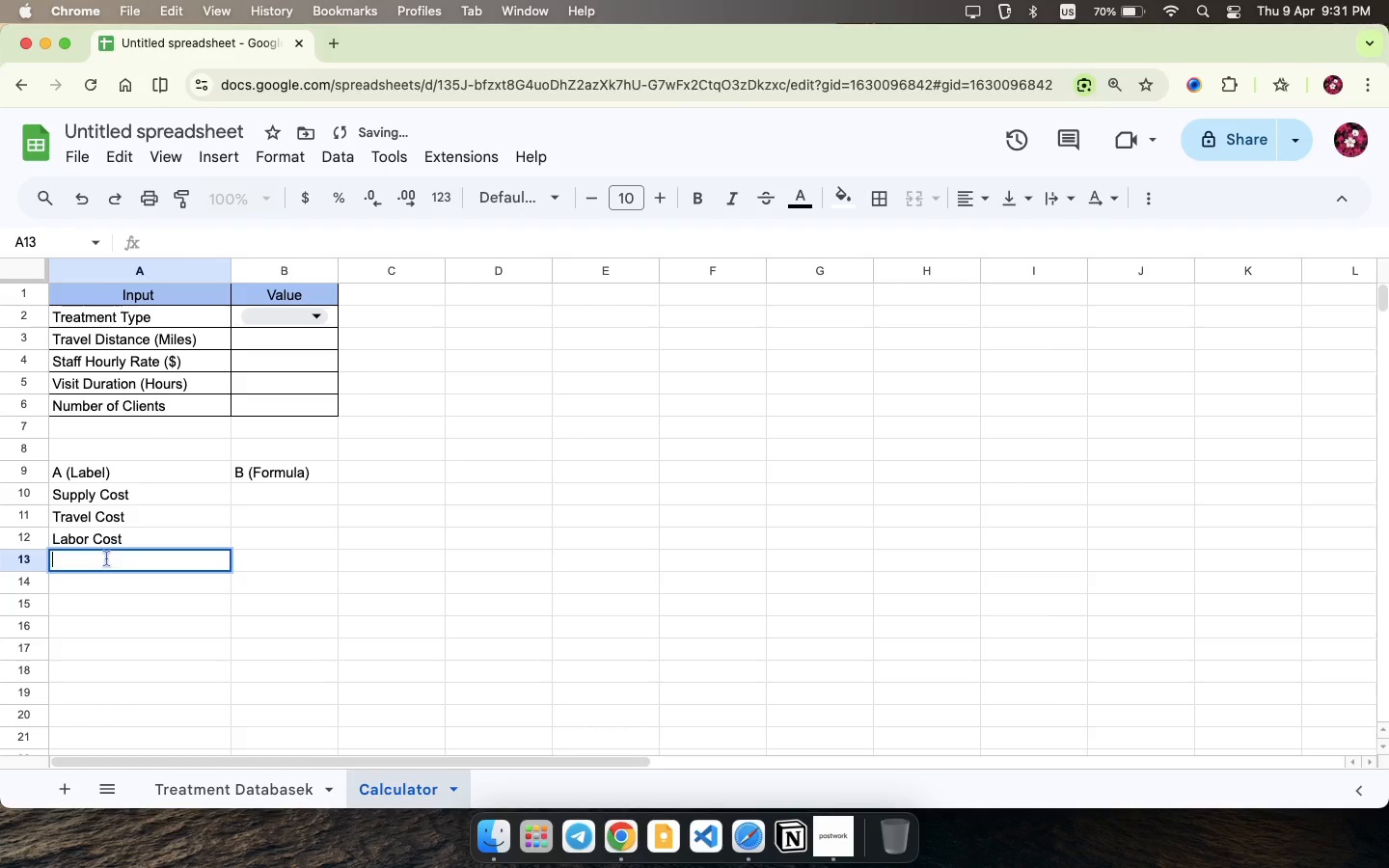 
type(r)
key(Backspace)
type(Revenue)
 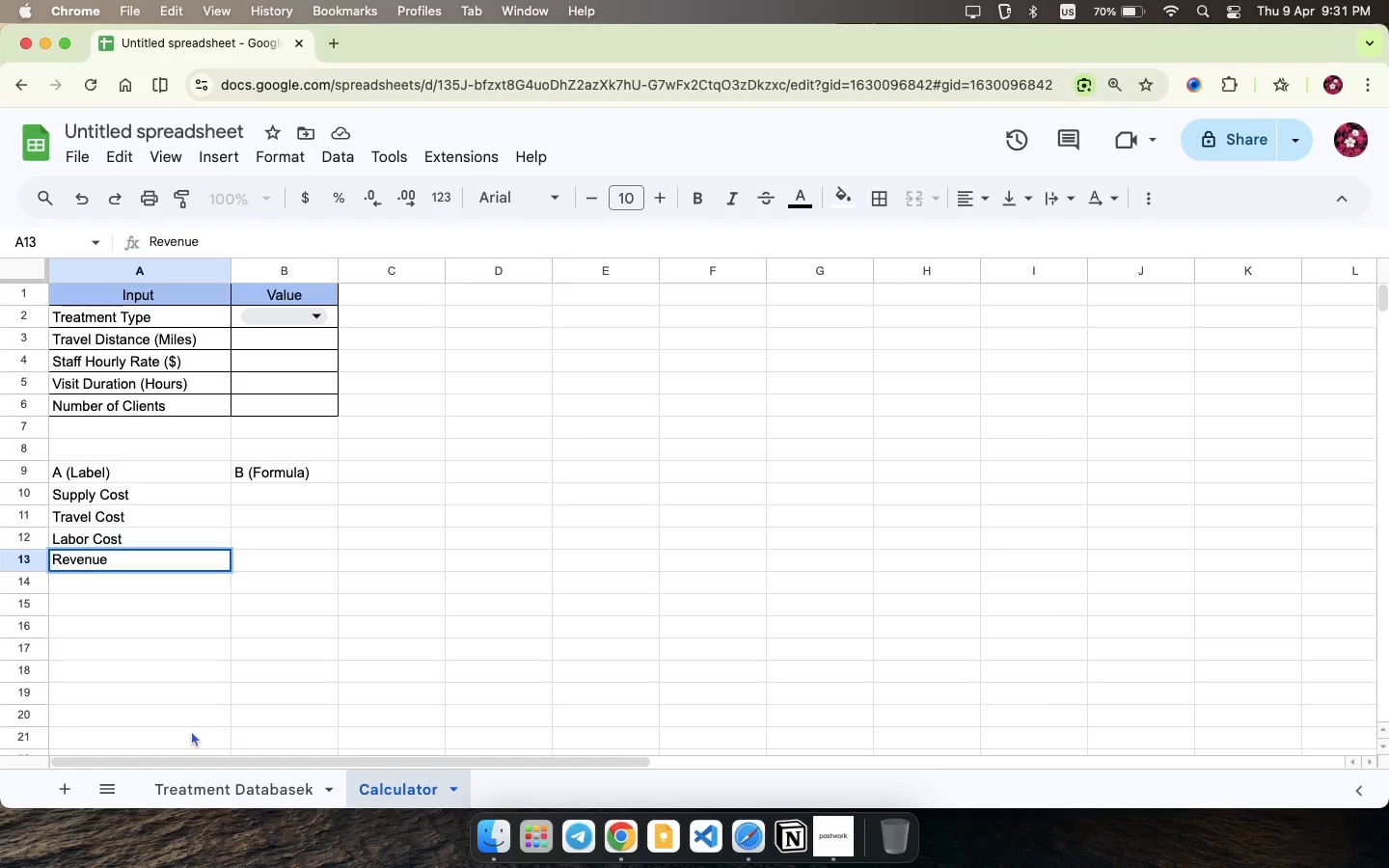 
double_click([263, 784])
 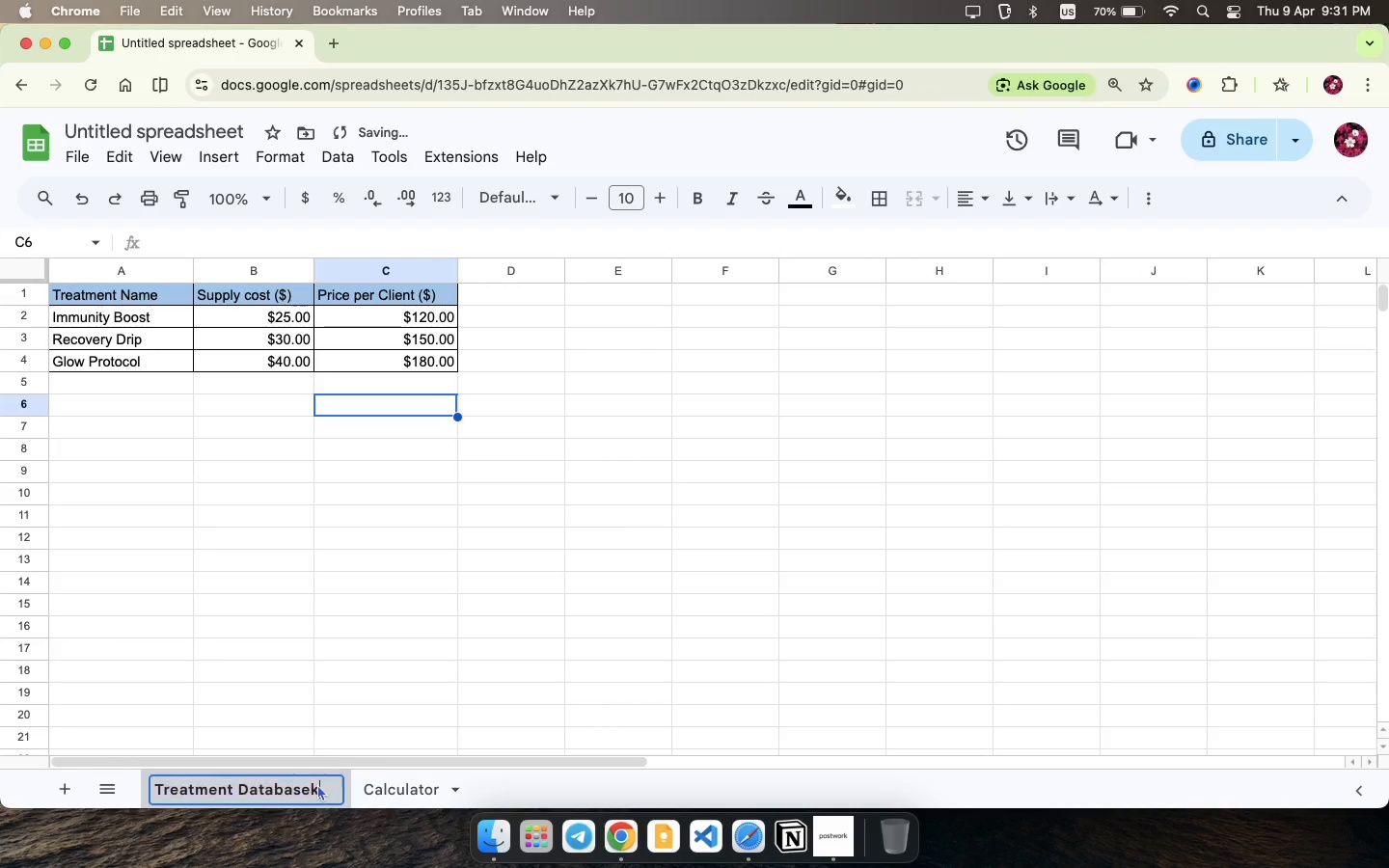 
left_click([317, 784])
 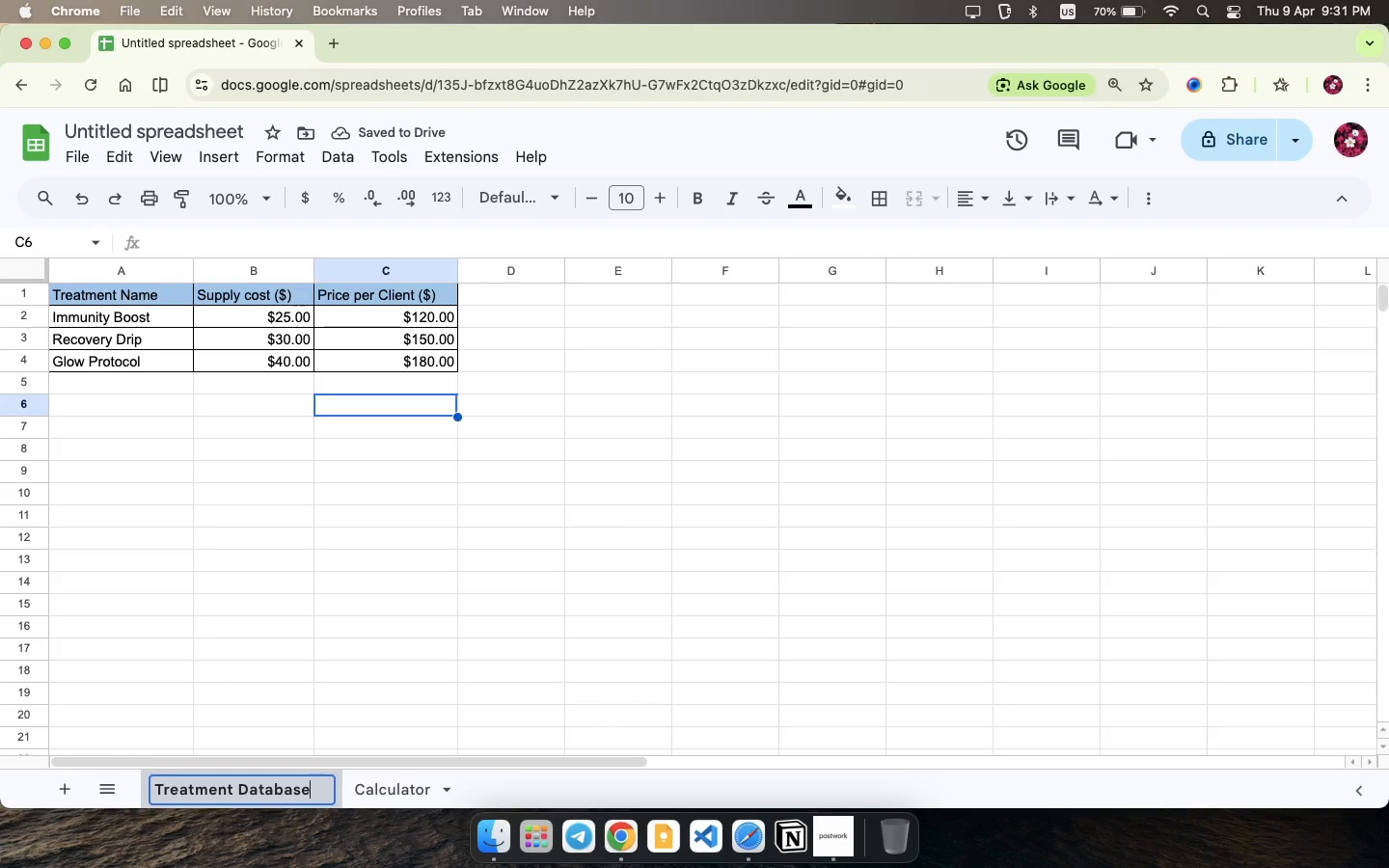 
key(Backspace)
 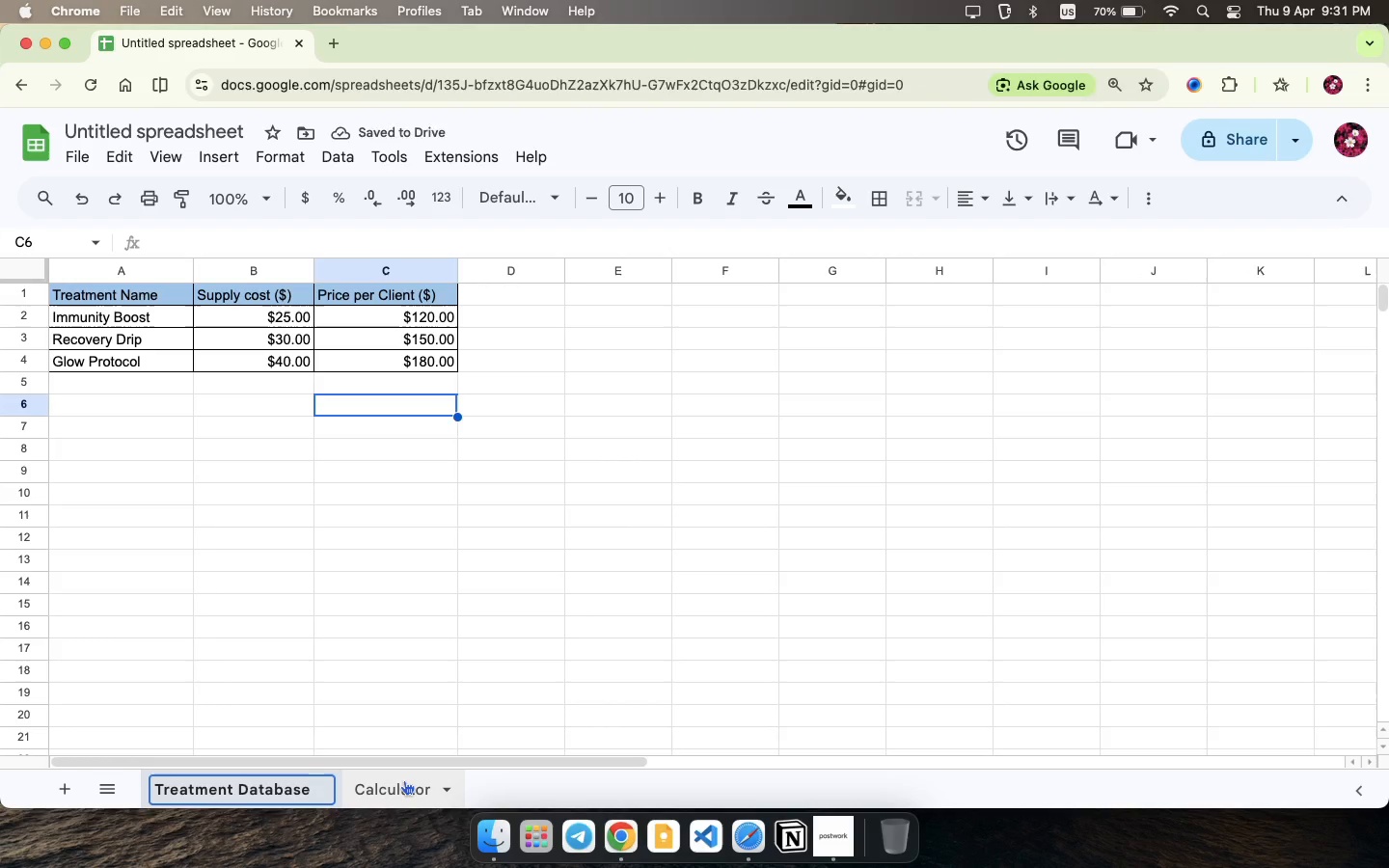 
left_click([404, 780])
 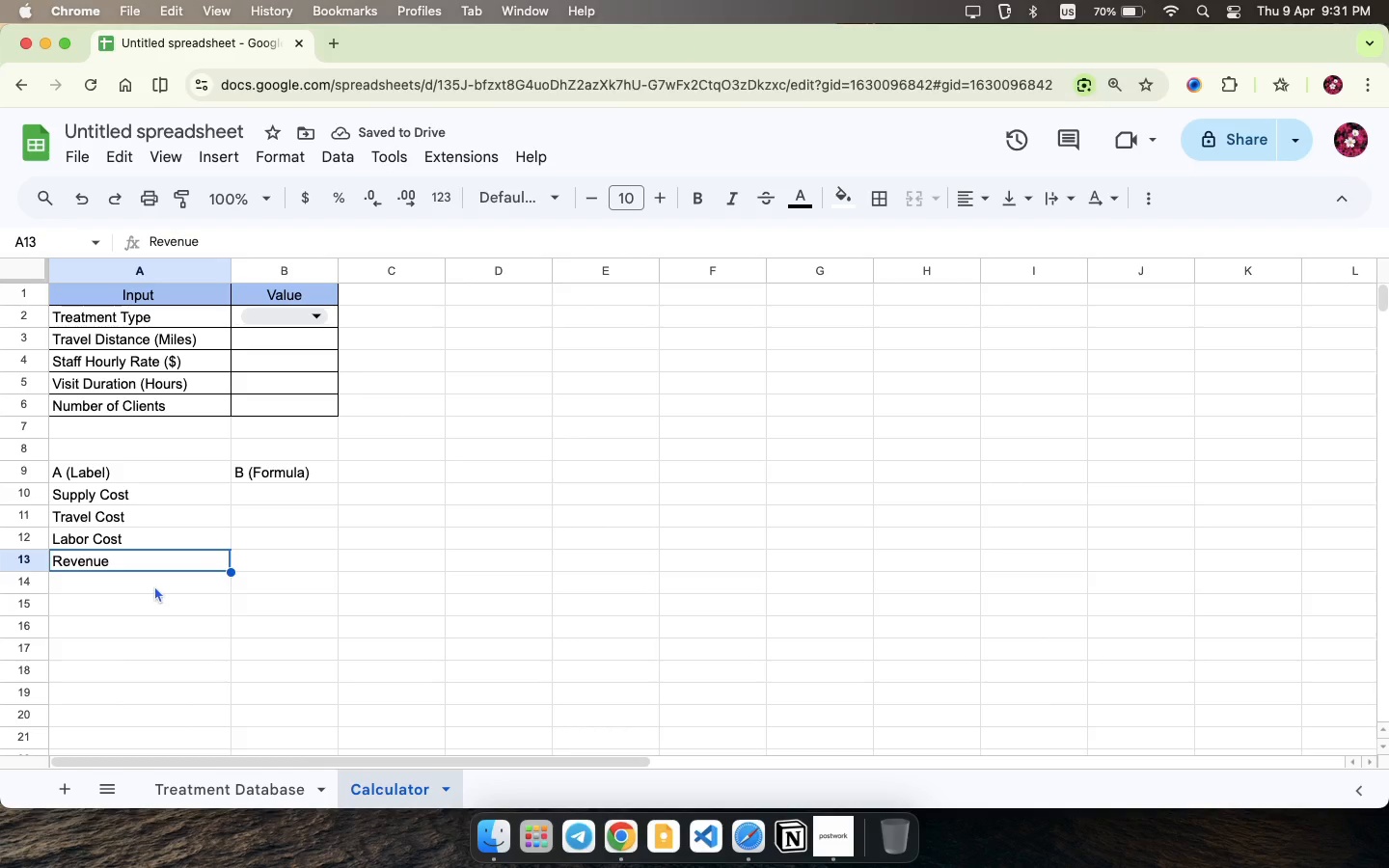 
double_click([160, 582])
 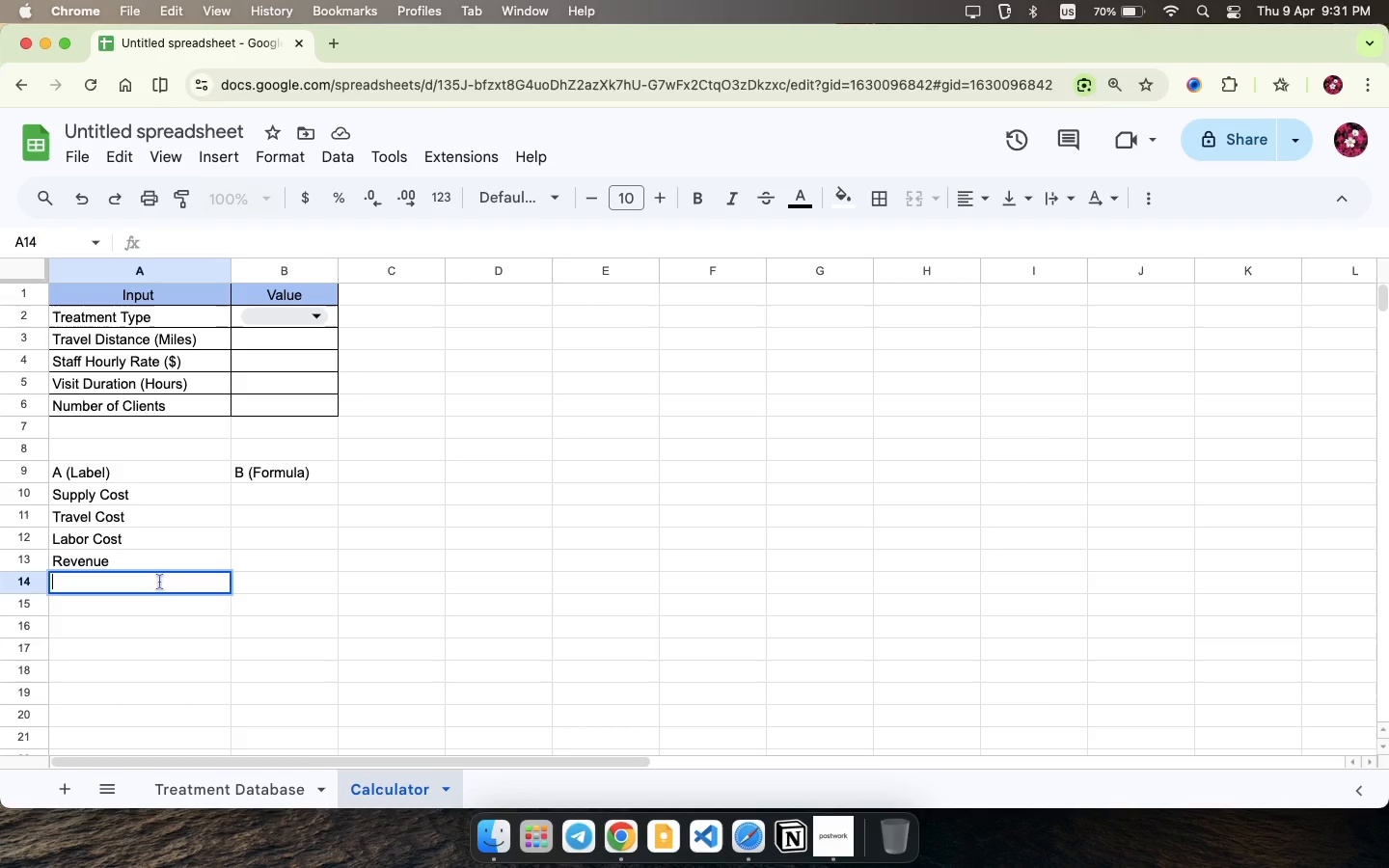 
type(Total Cost )
 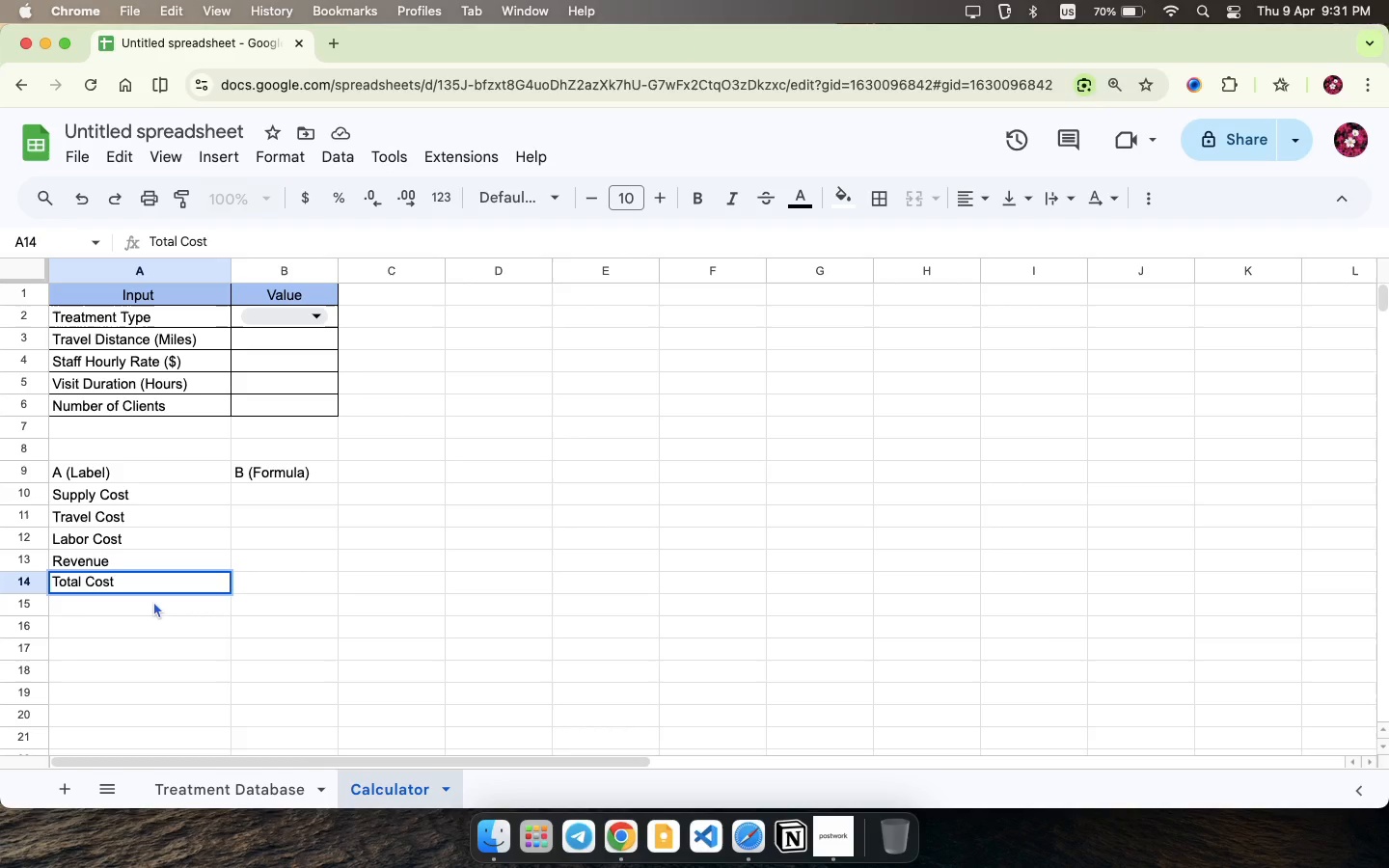 
double_click([153, 601])
 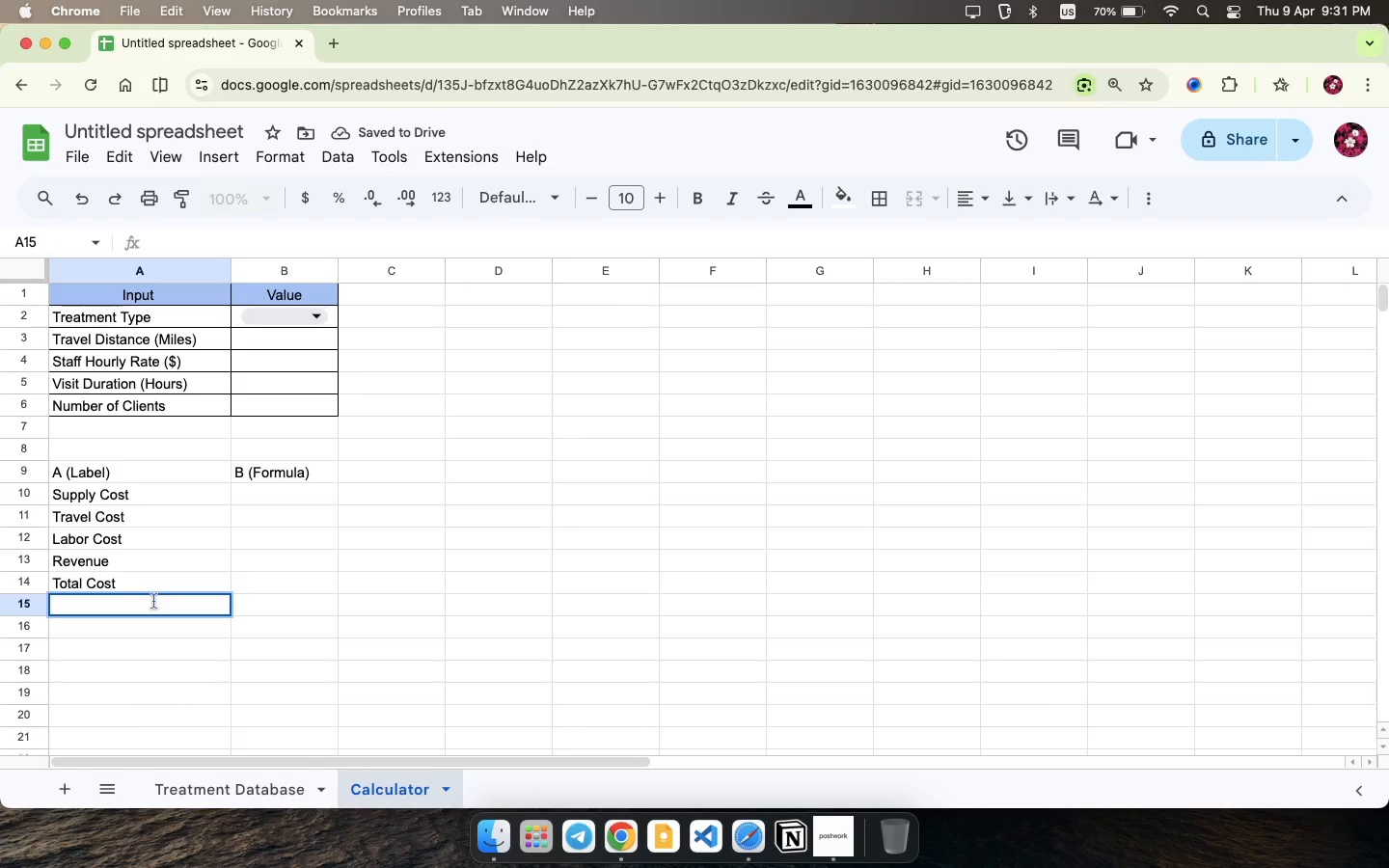 
type(Gross Profit)
 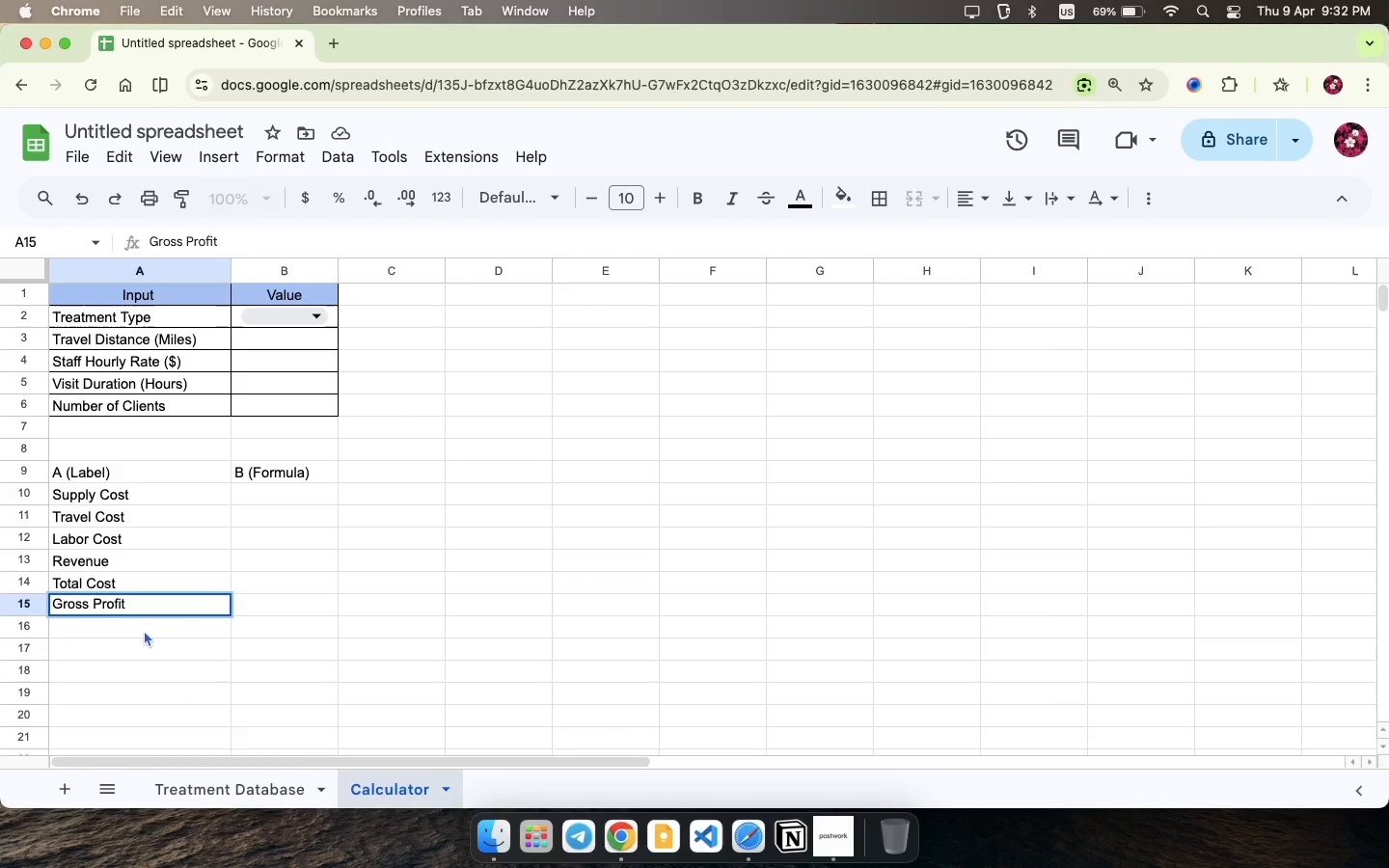 
double_click([144, 630])
 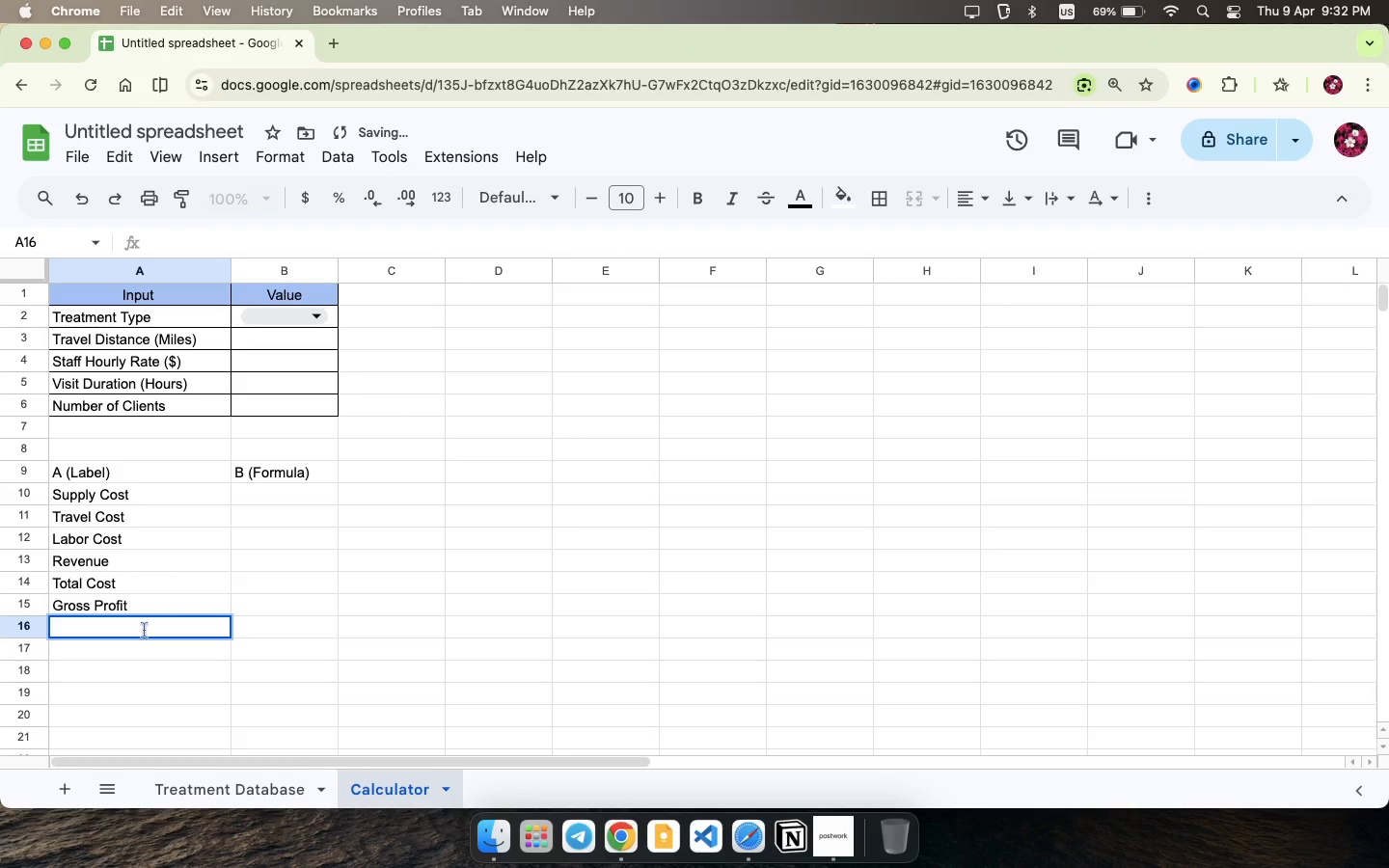 
type(Margin %)
 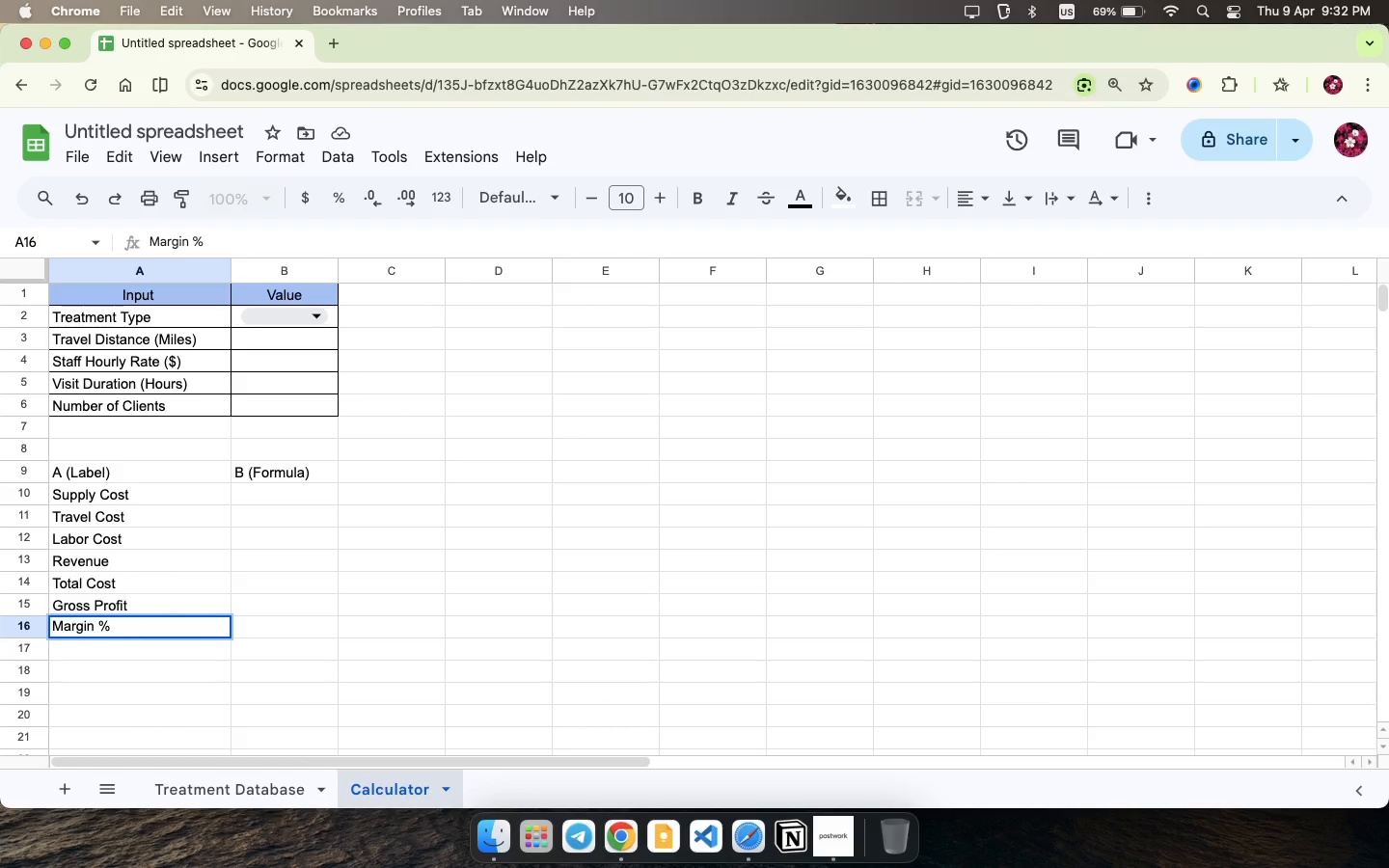 
left_click([251, 486])
 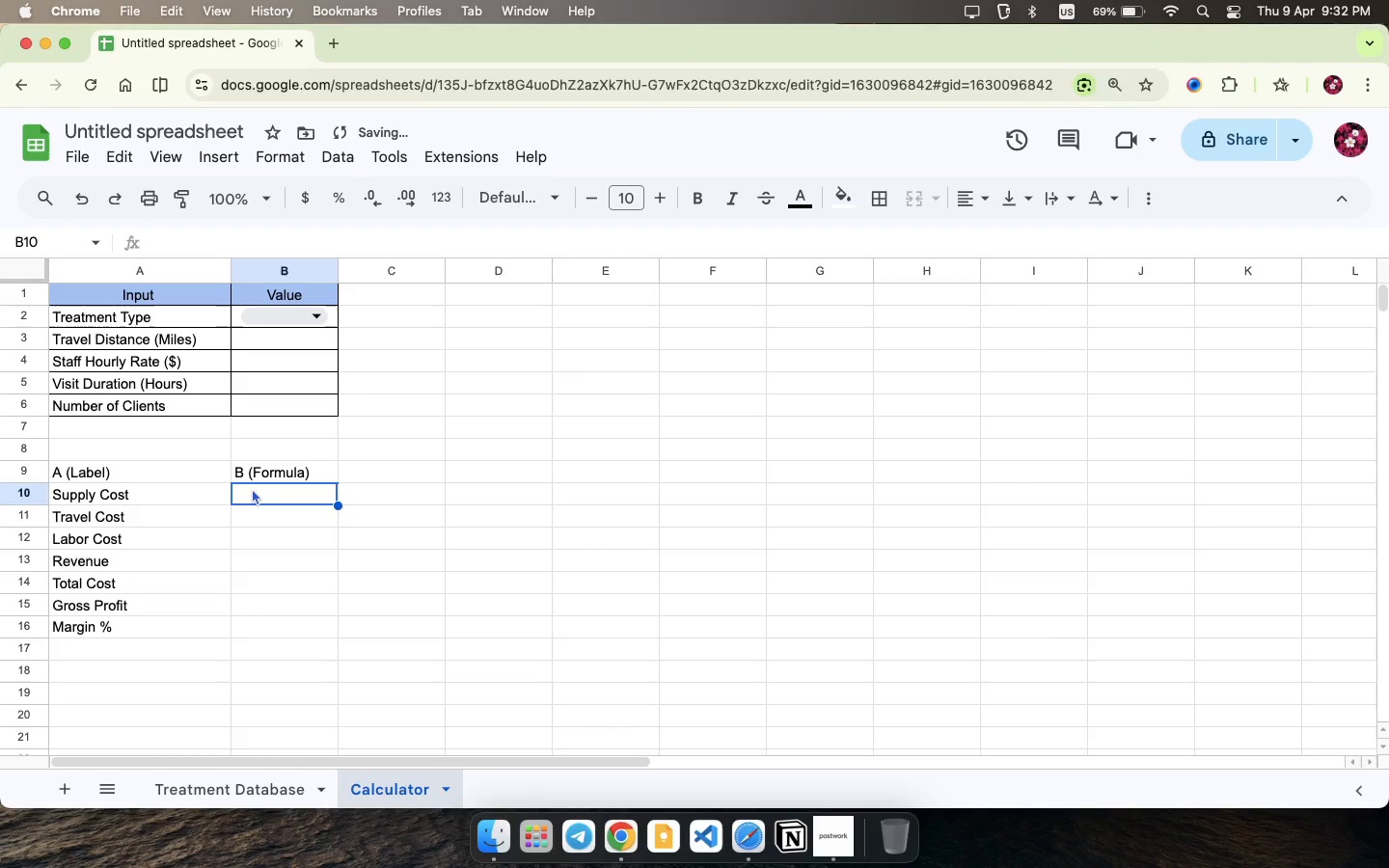 
double_click([252, 488])
 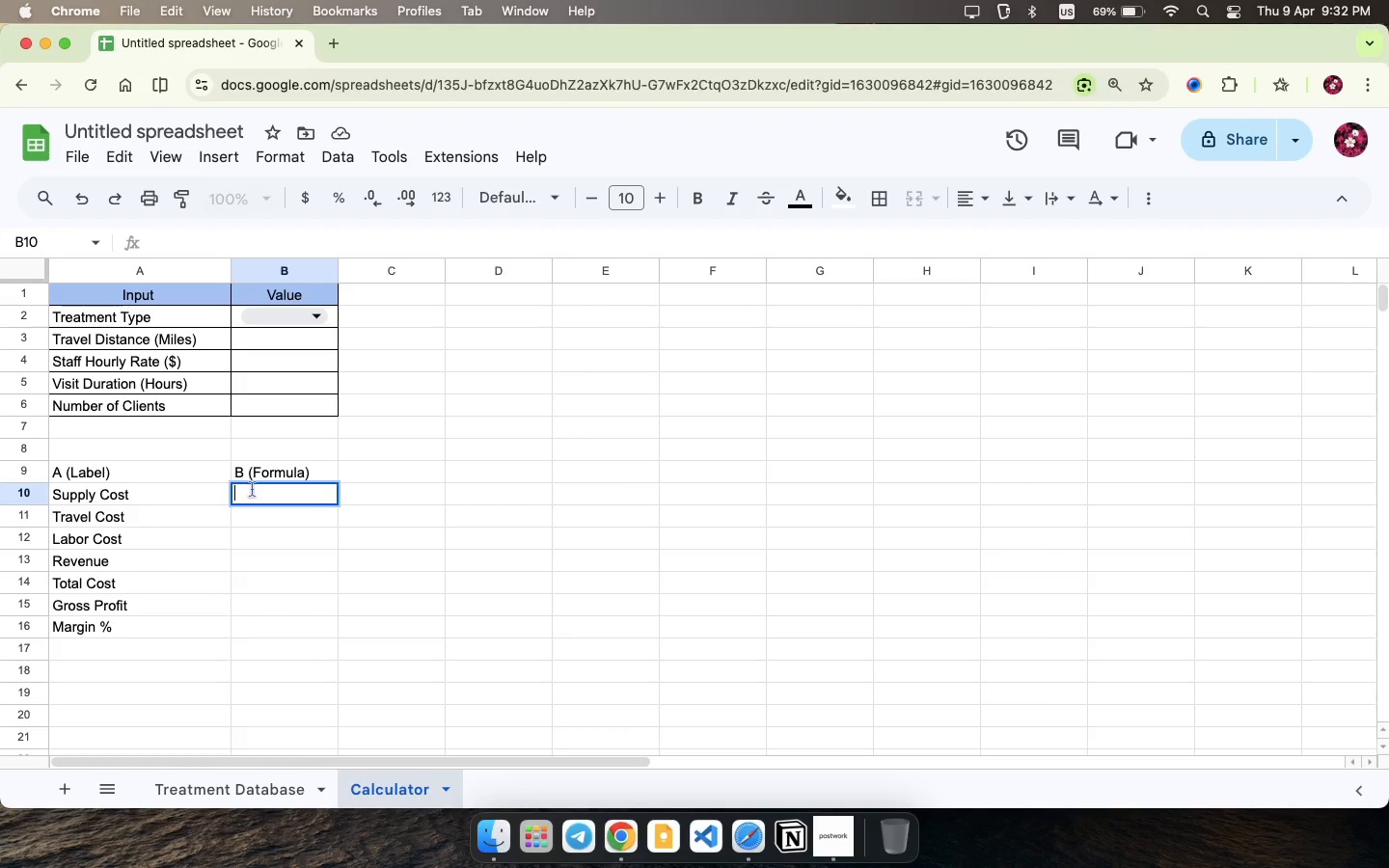 
wait(5.32)
 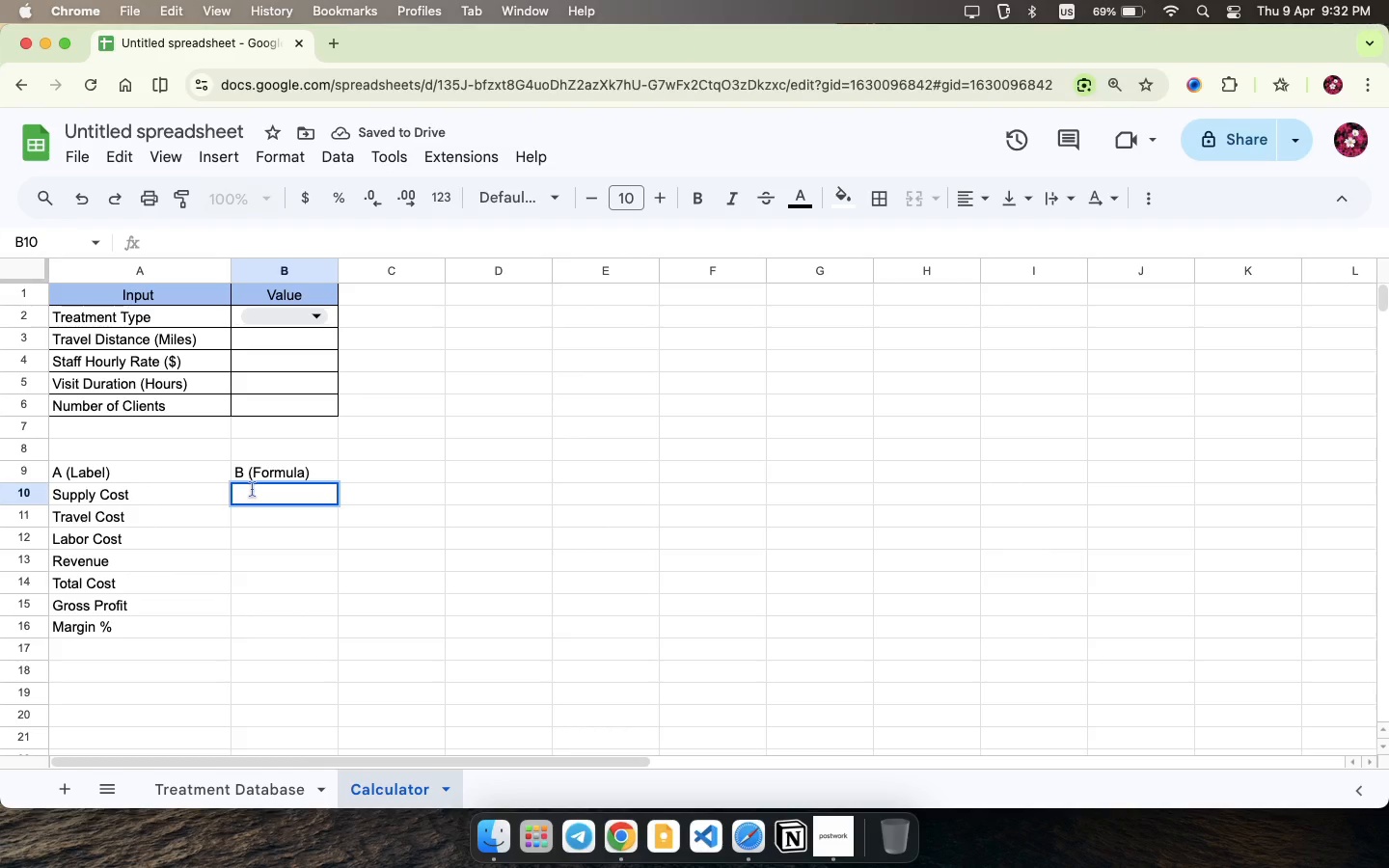 
type(=VLOOKUP(b)
key(Backspace)
type(B)
key(Backspace)
 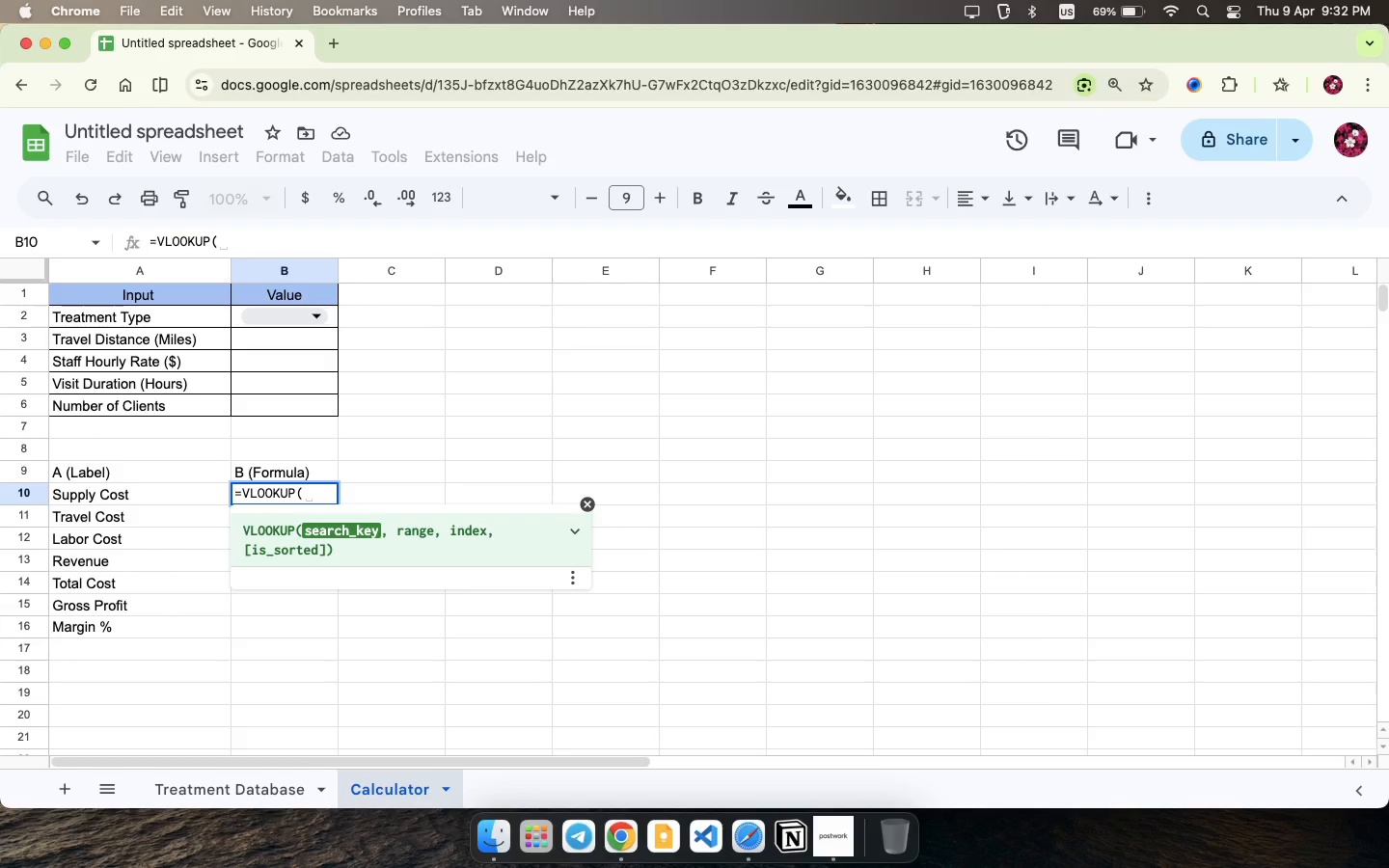 
left_click([247, 340])
 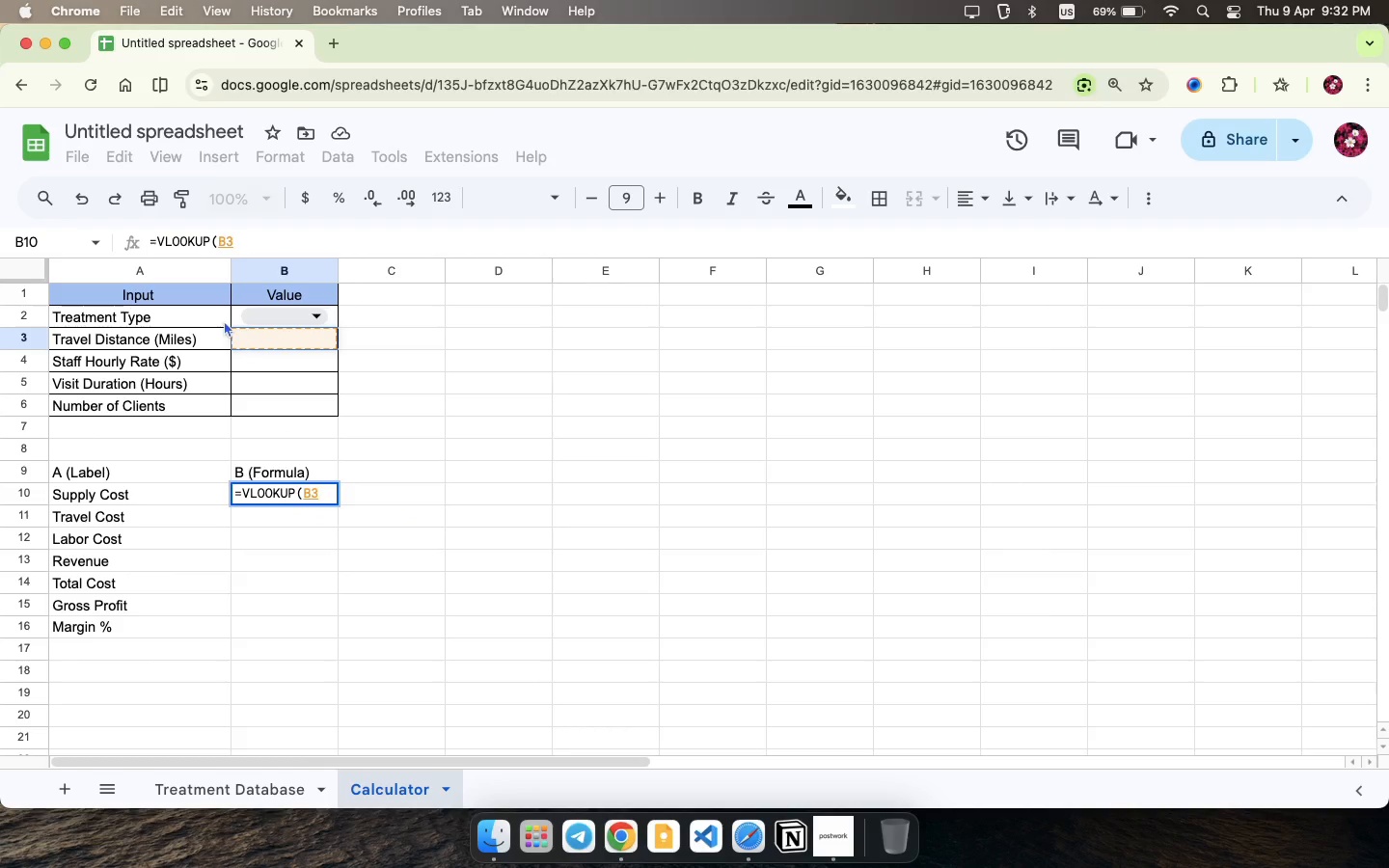 
left_click([245, 319])
 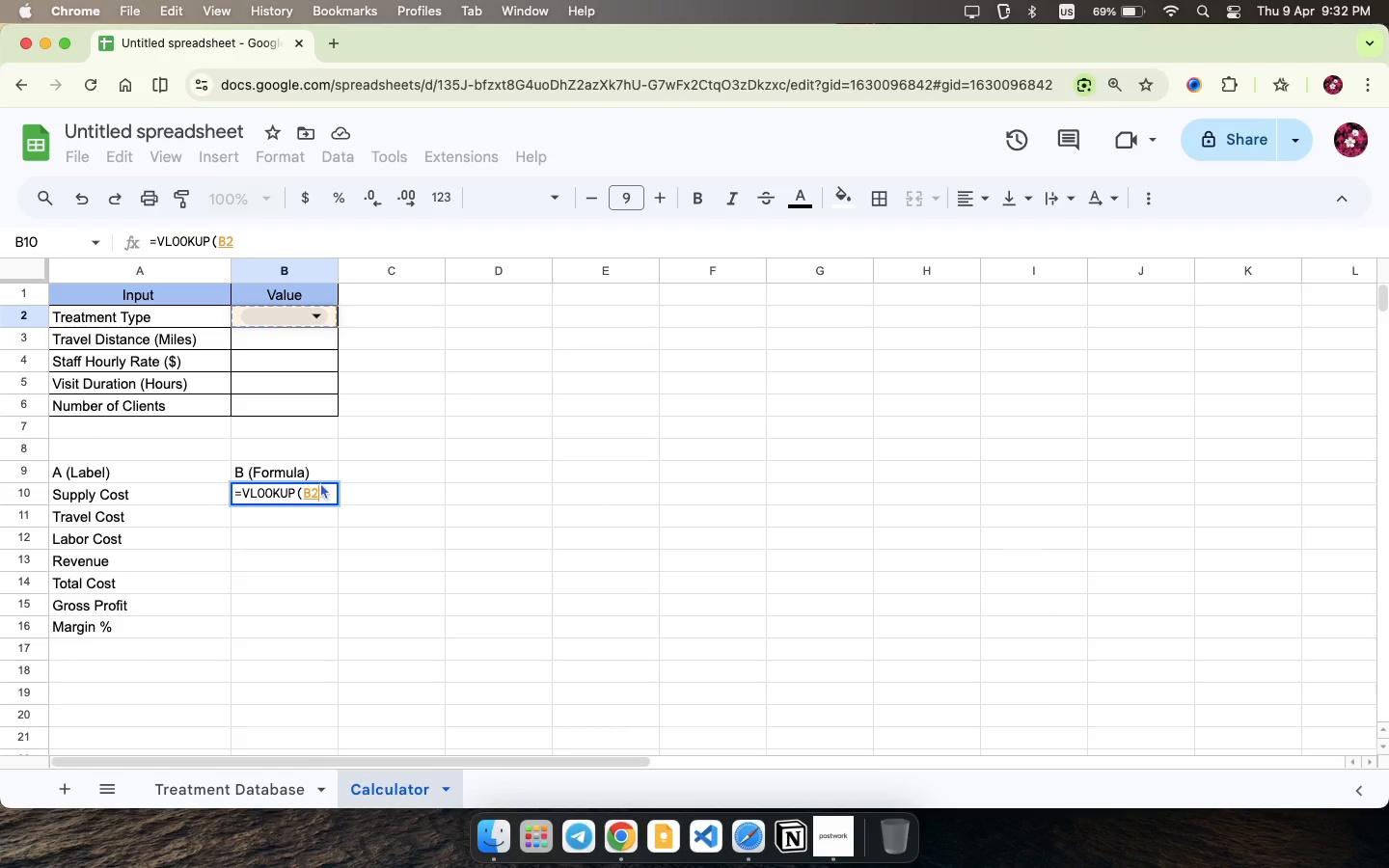 
type(, Trea)
 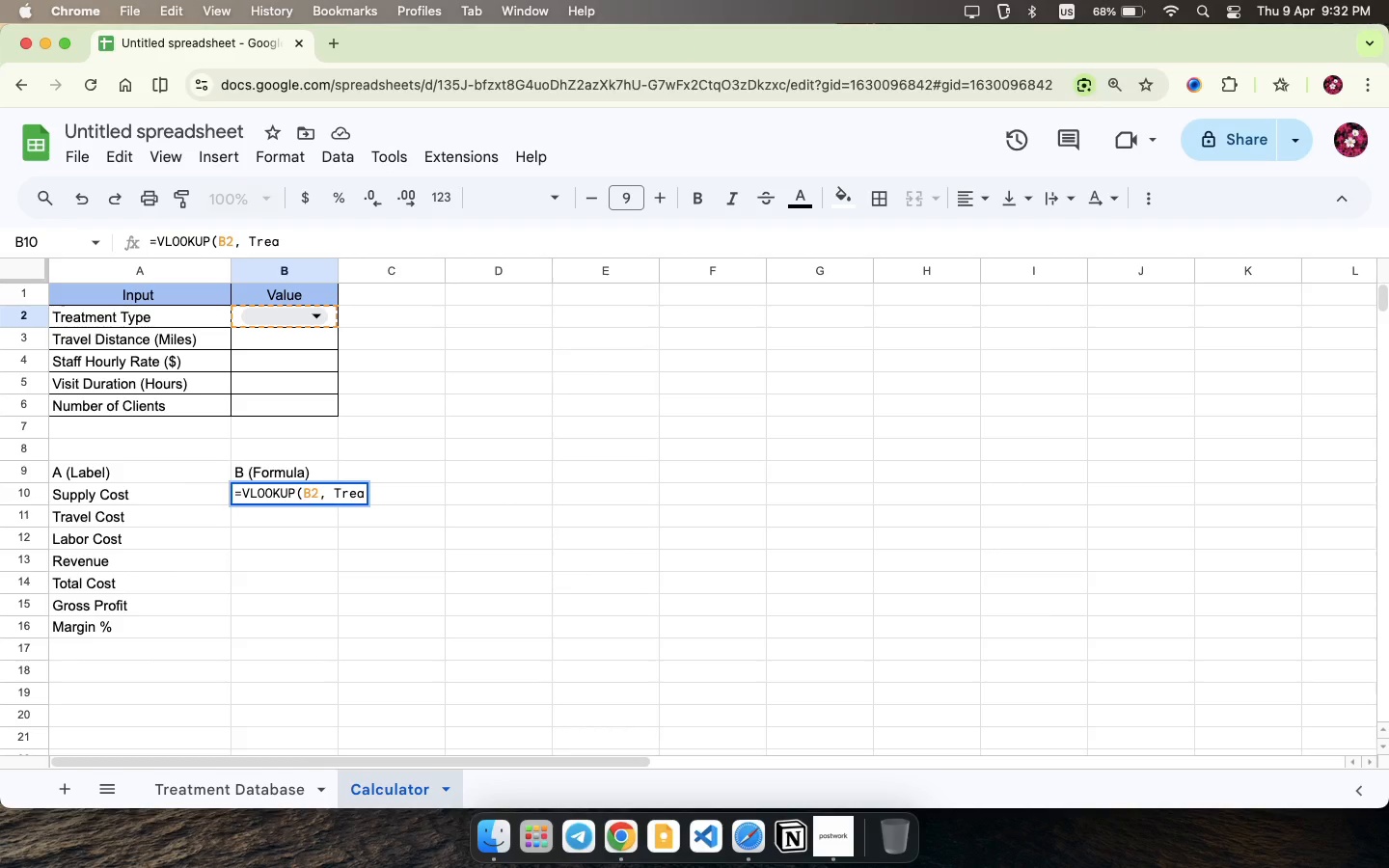 
wait(7.46)
 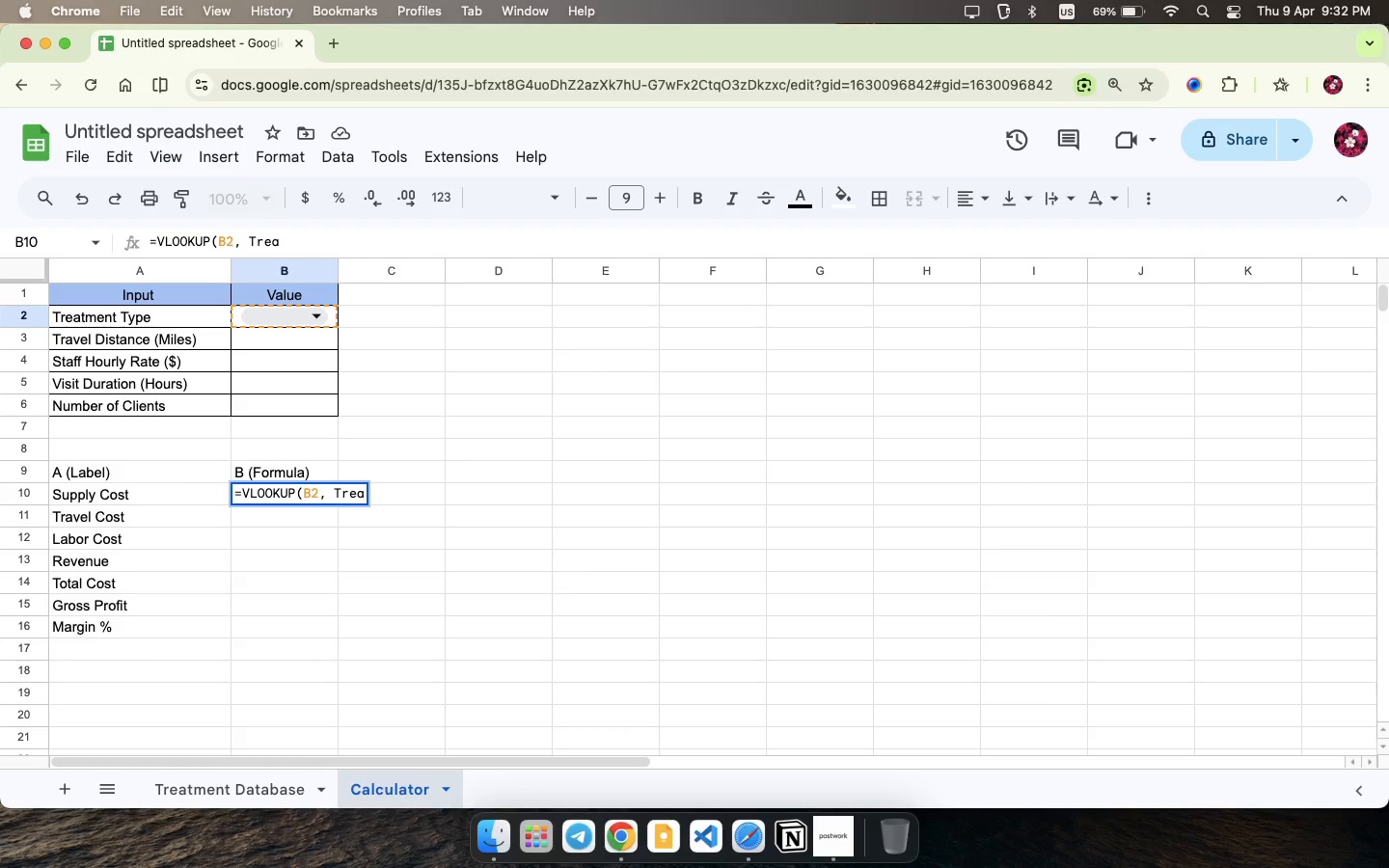 
mouse_move([317, 317])
 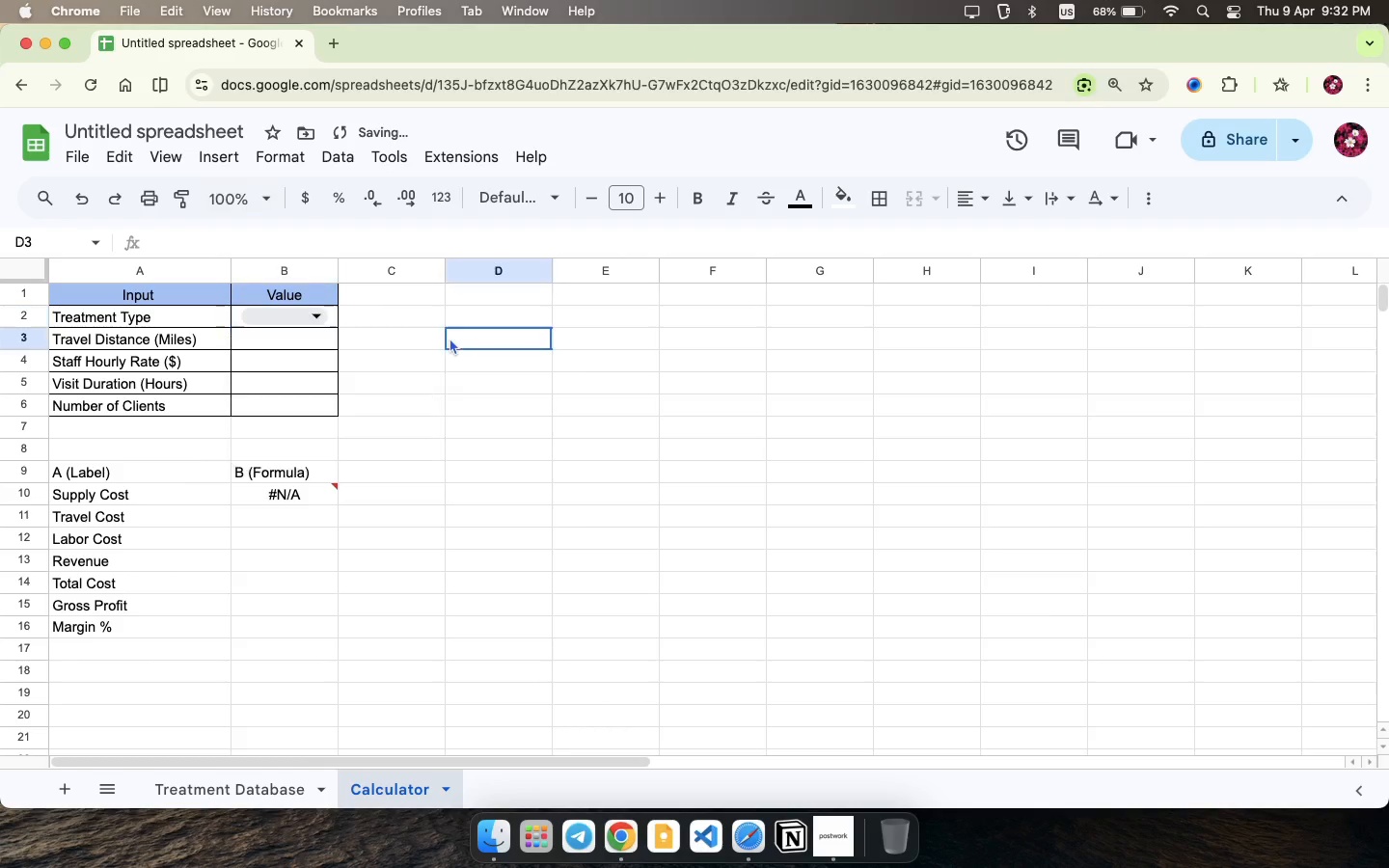 
left_click([449, 338])
 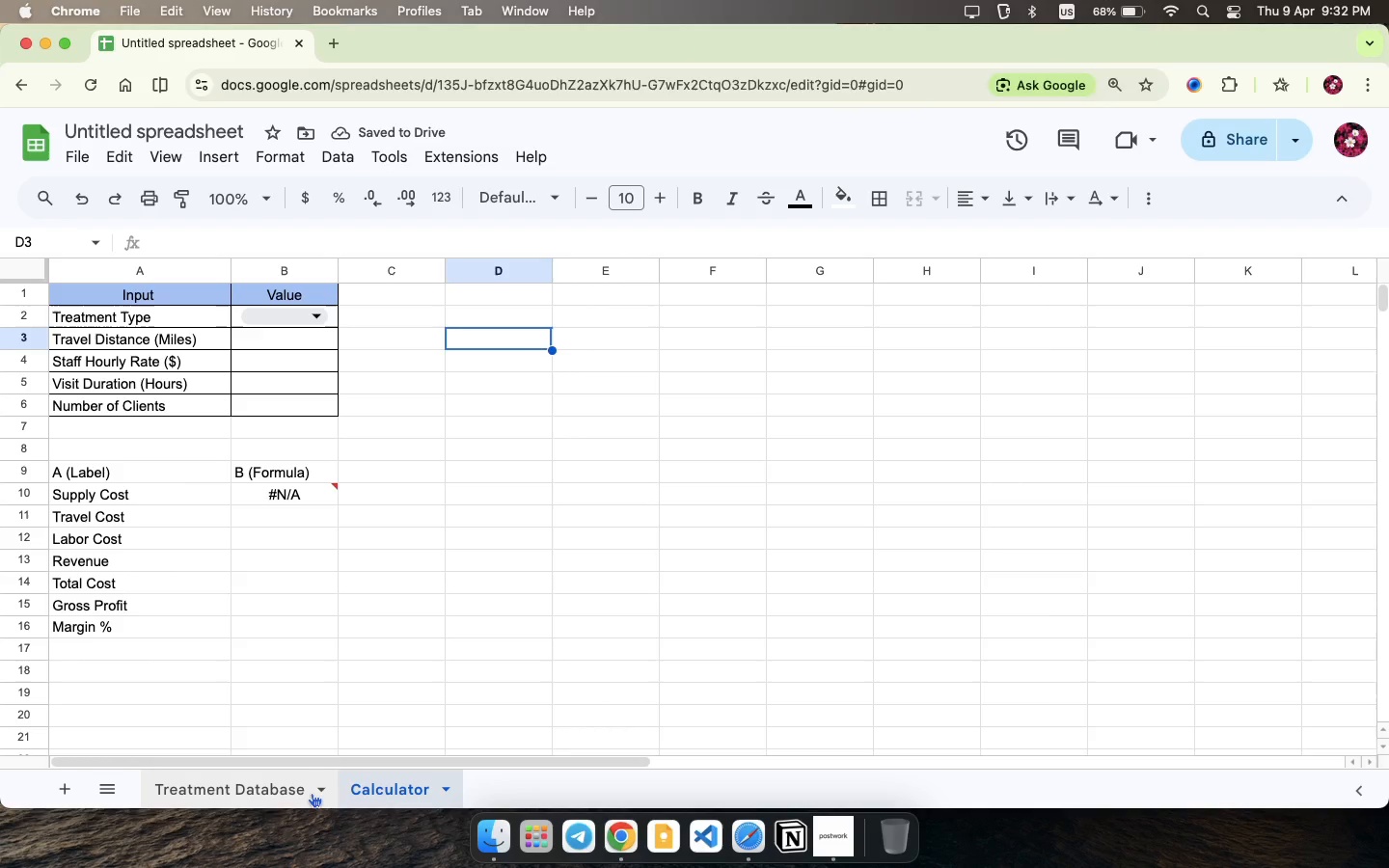 
left_click([312, 793])
 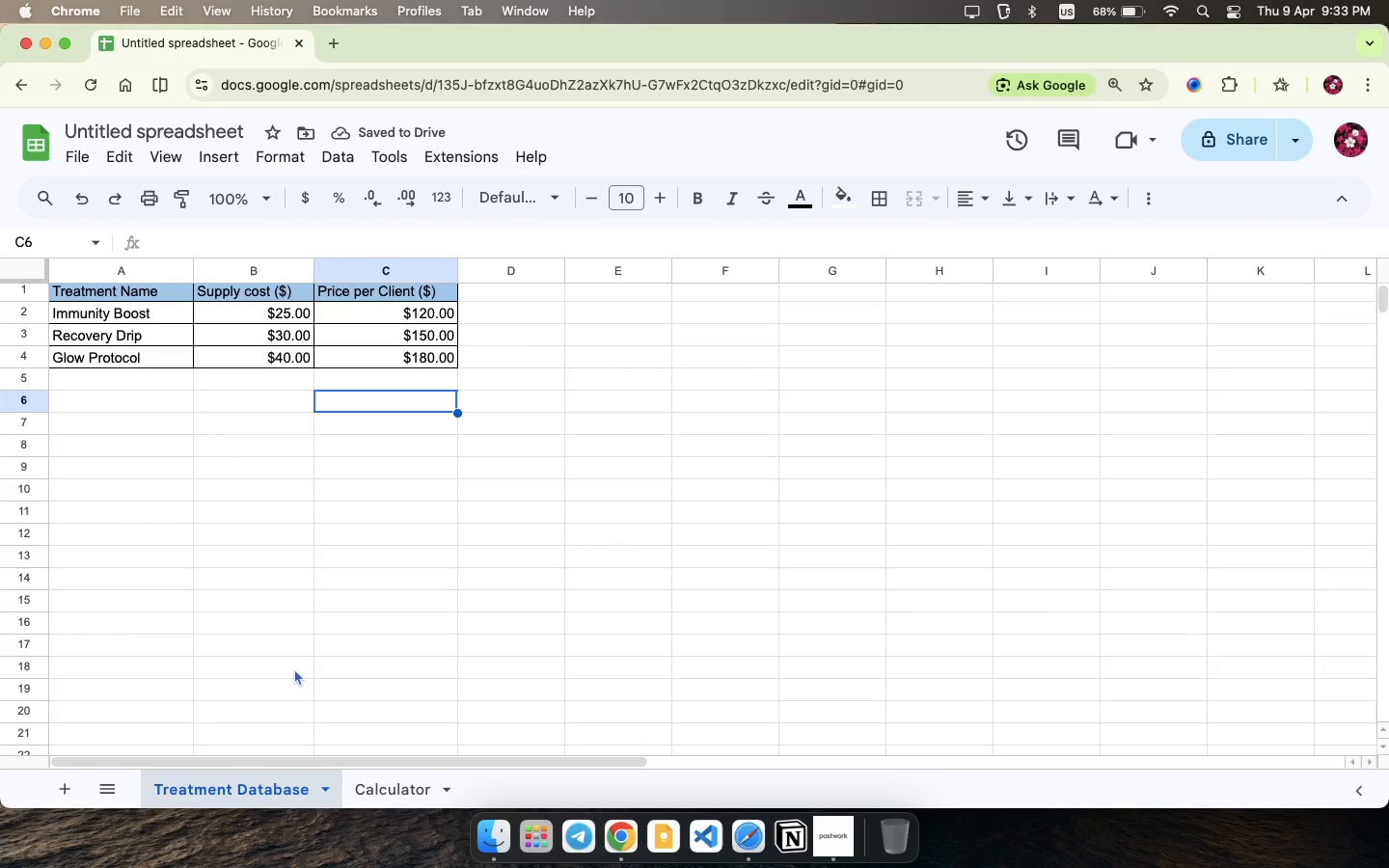 
scroll: coordinate [291, 706], scroll_direction: down, amount: 2.0
 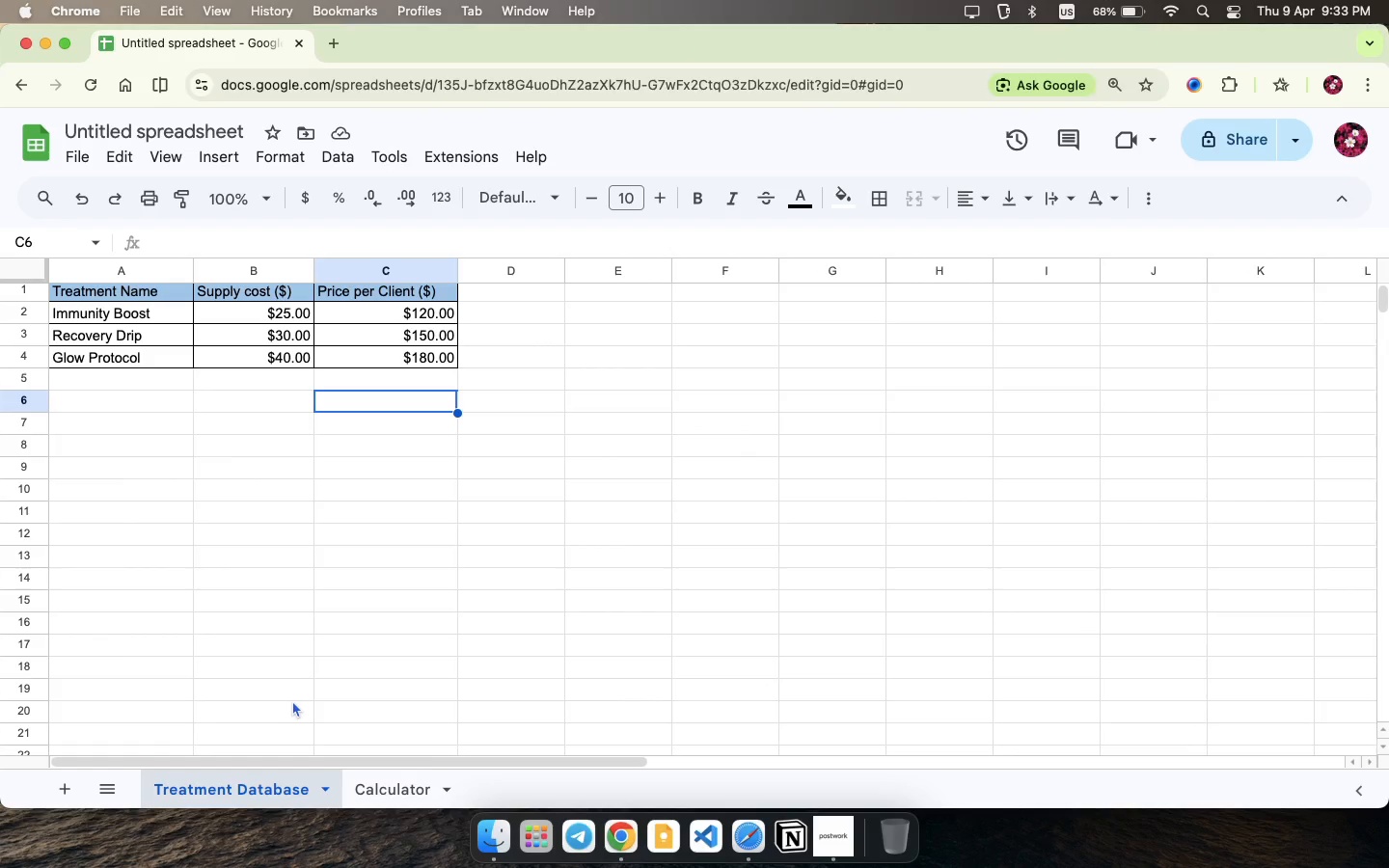 
scroll: coordinate [292, 700], scroll_direction: up, amount: 1.0
 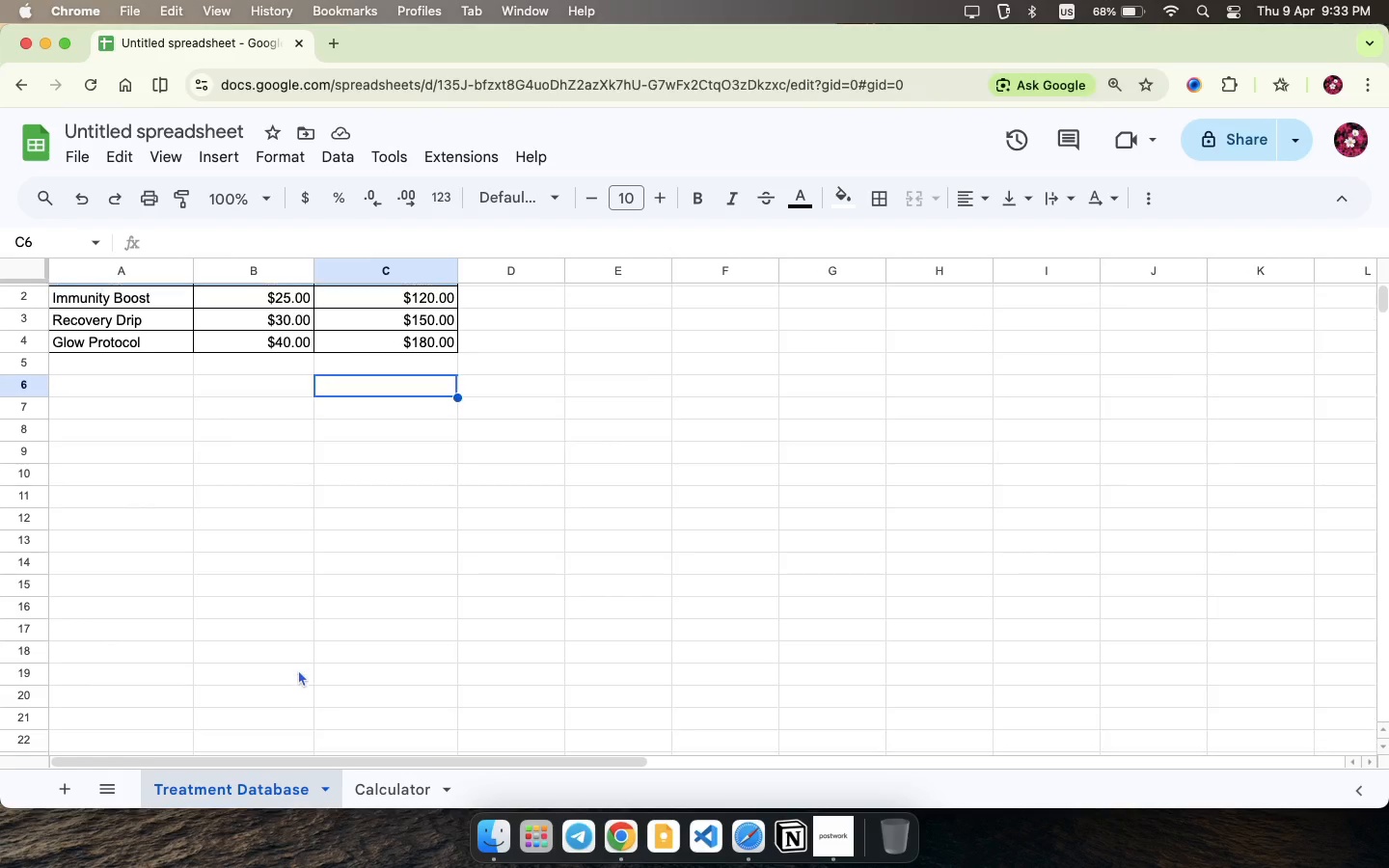 
scroll: coordinate [298, 669], scroll_direction: down, amount: 3.0
 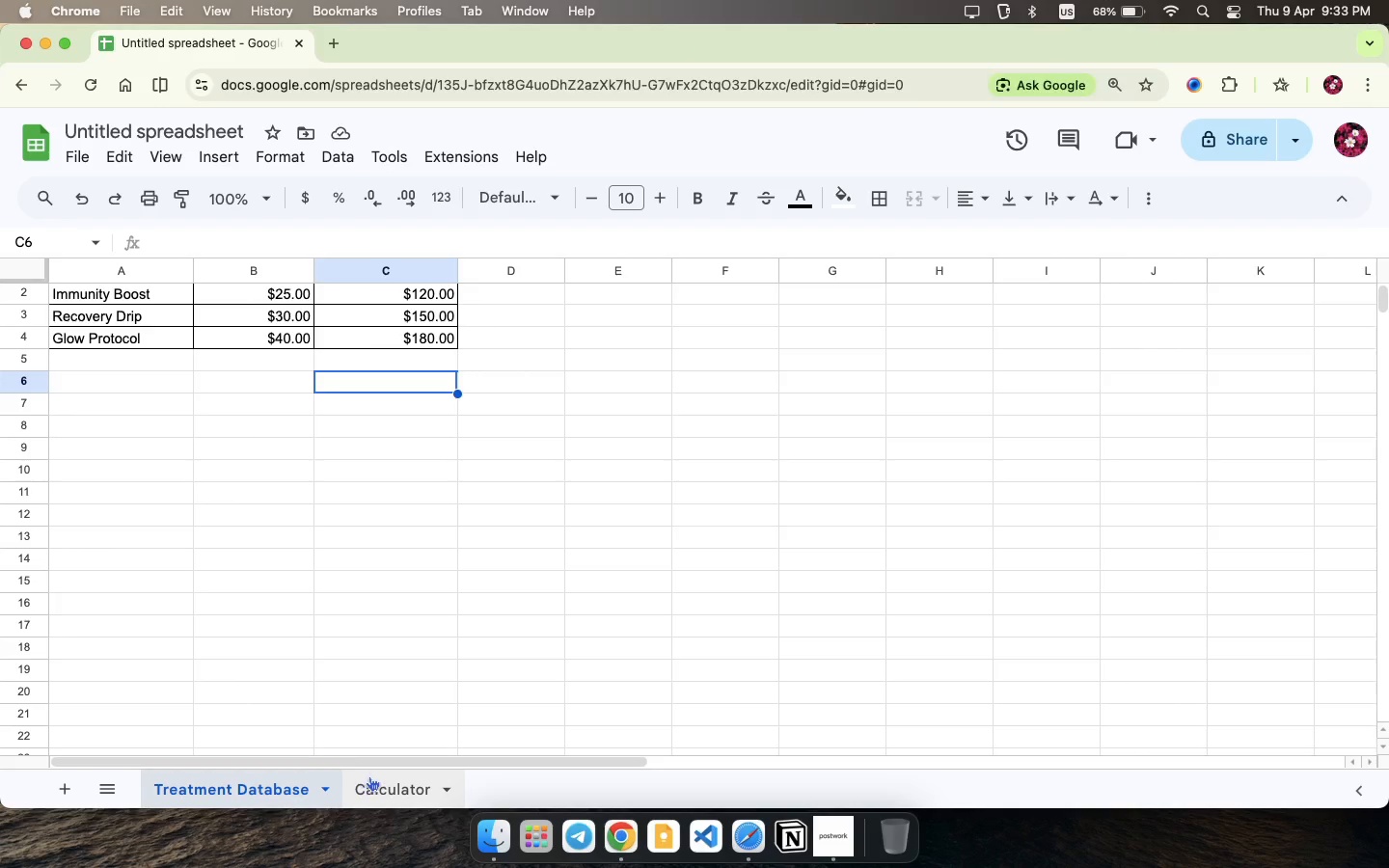 
left_click([373, 778])
 